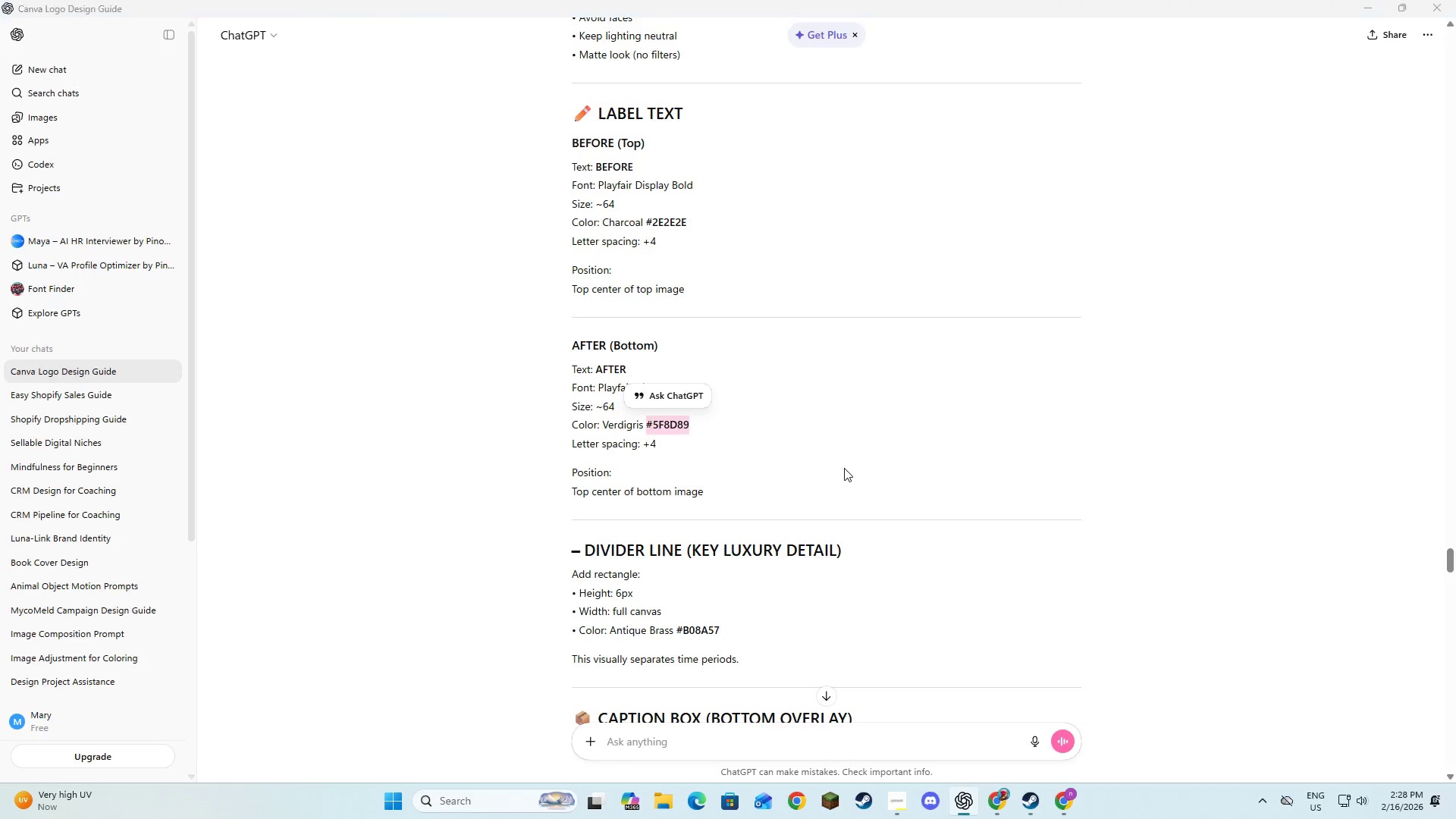 
key(Alt+Tab)
 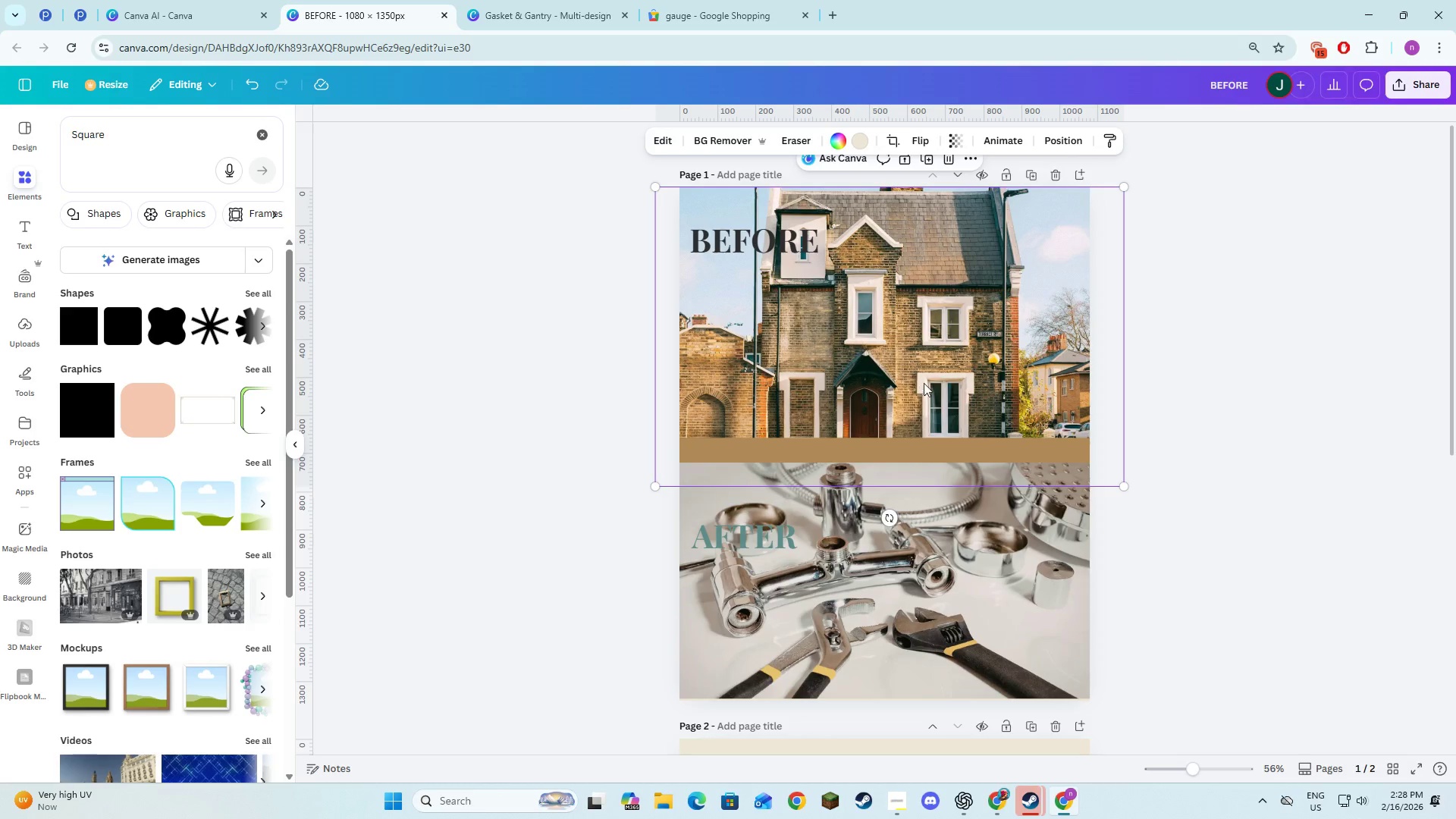 
left_click_drag(start_coordinate=[938, 375], to_coordinate=[945, 413])
 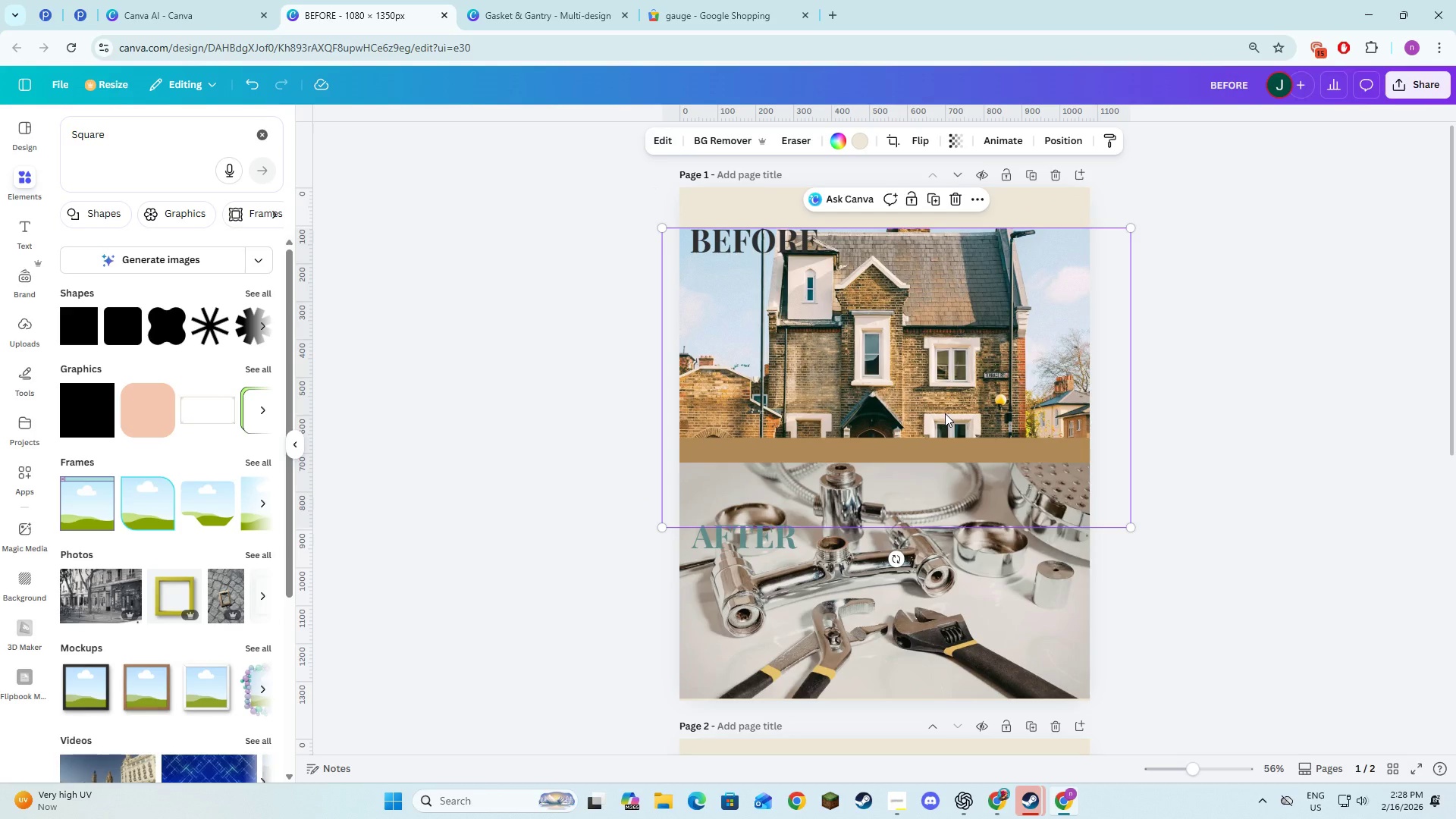 
key(Control+Z)
 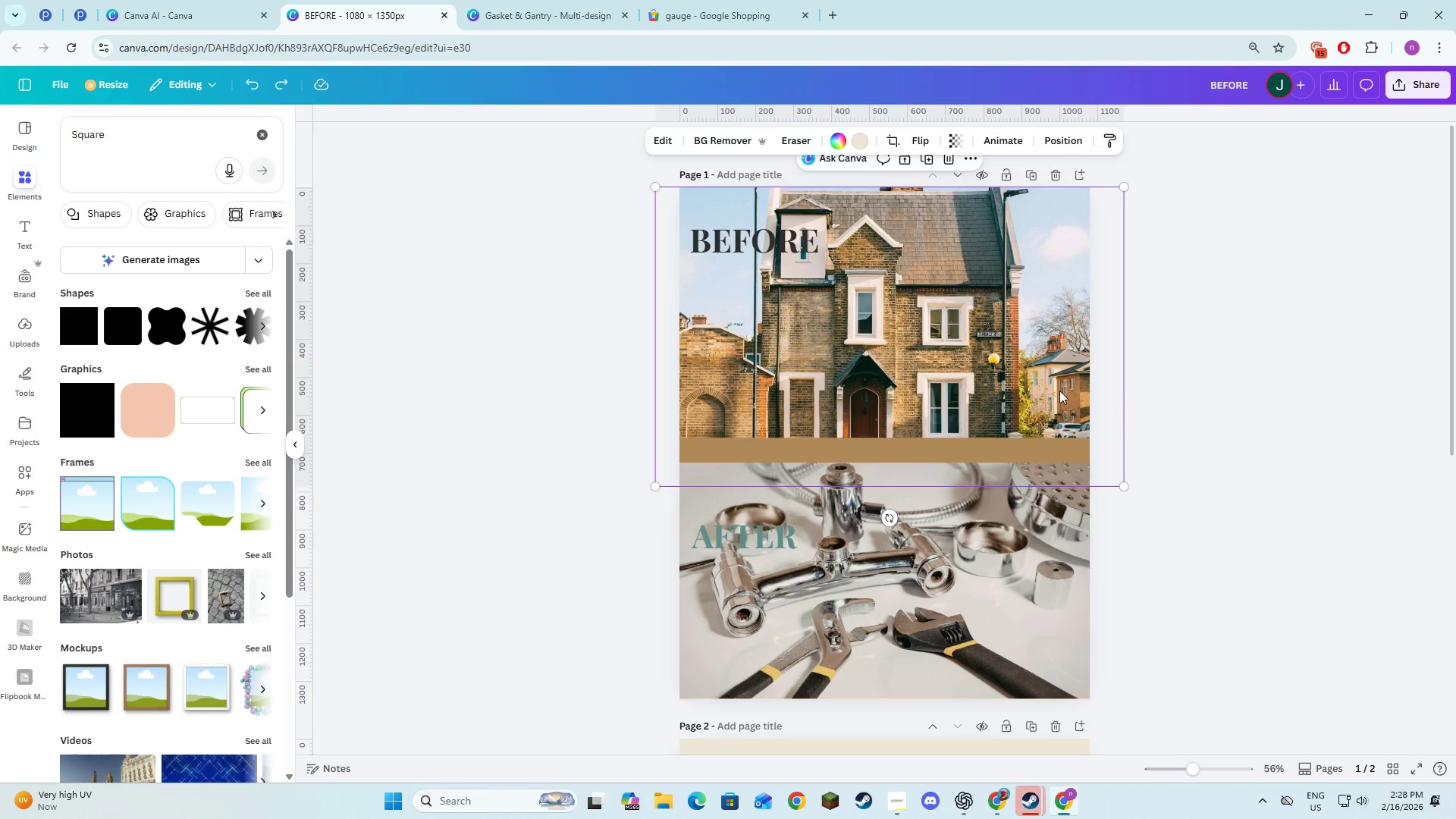 
left_click([1018, 372])
 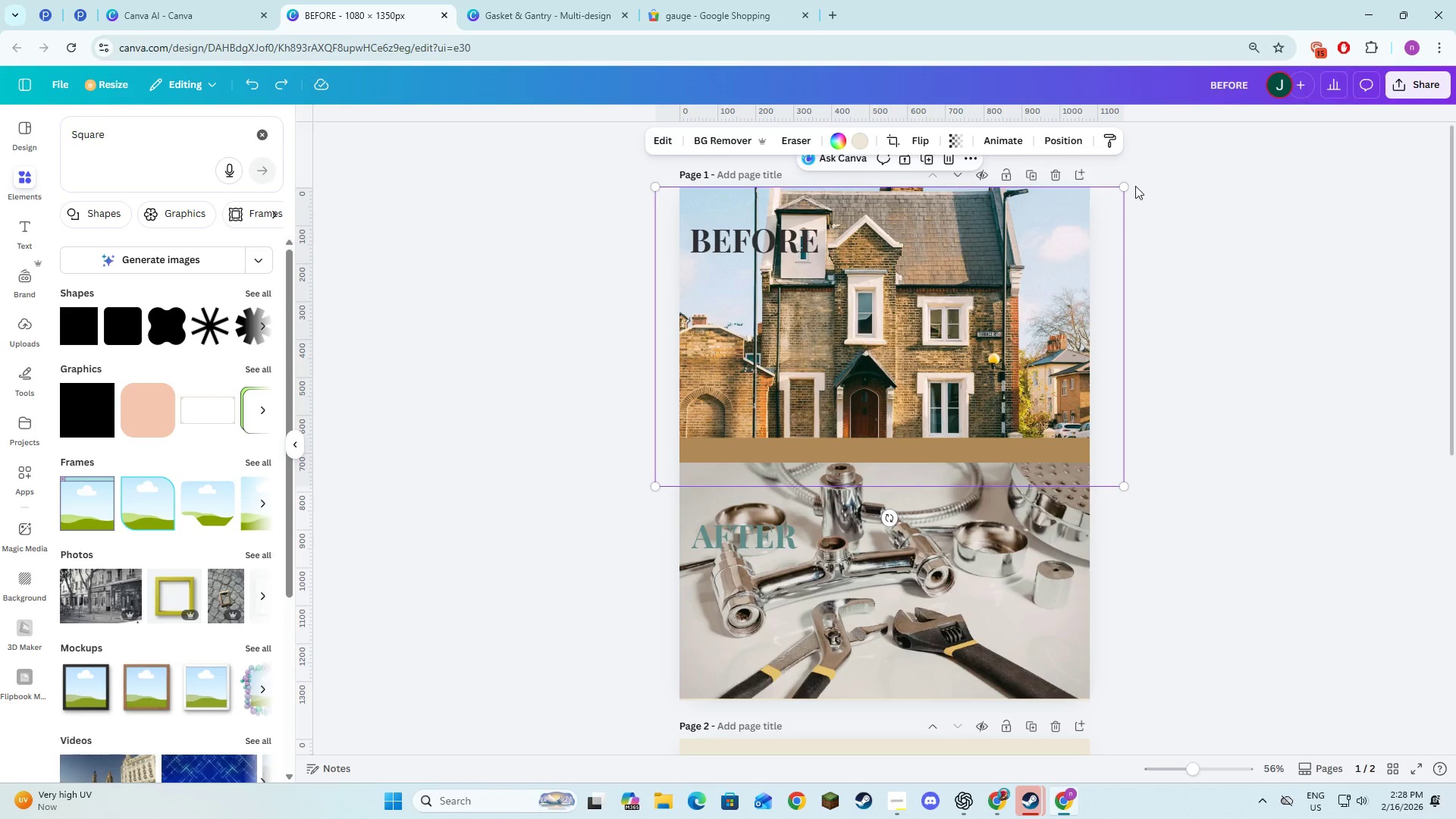 
left_click_drag(start_coordinate=[1119, 192], to_coordinate=[1008, 318])
 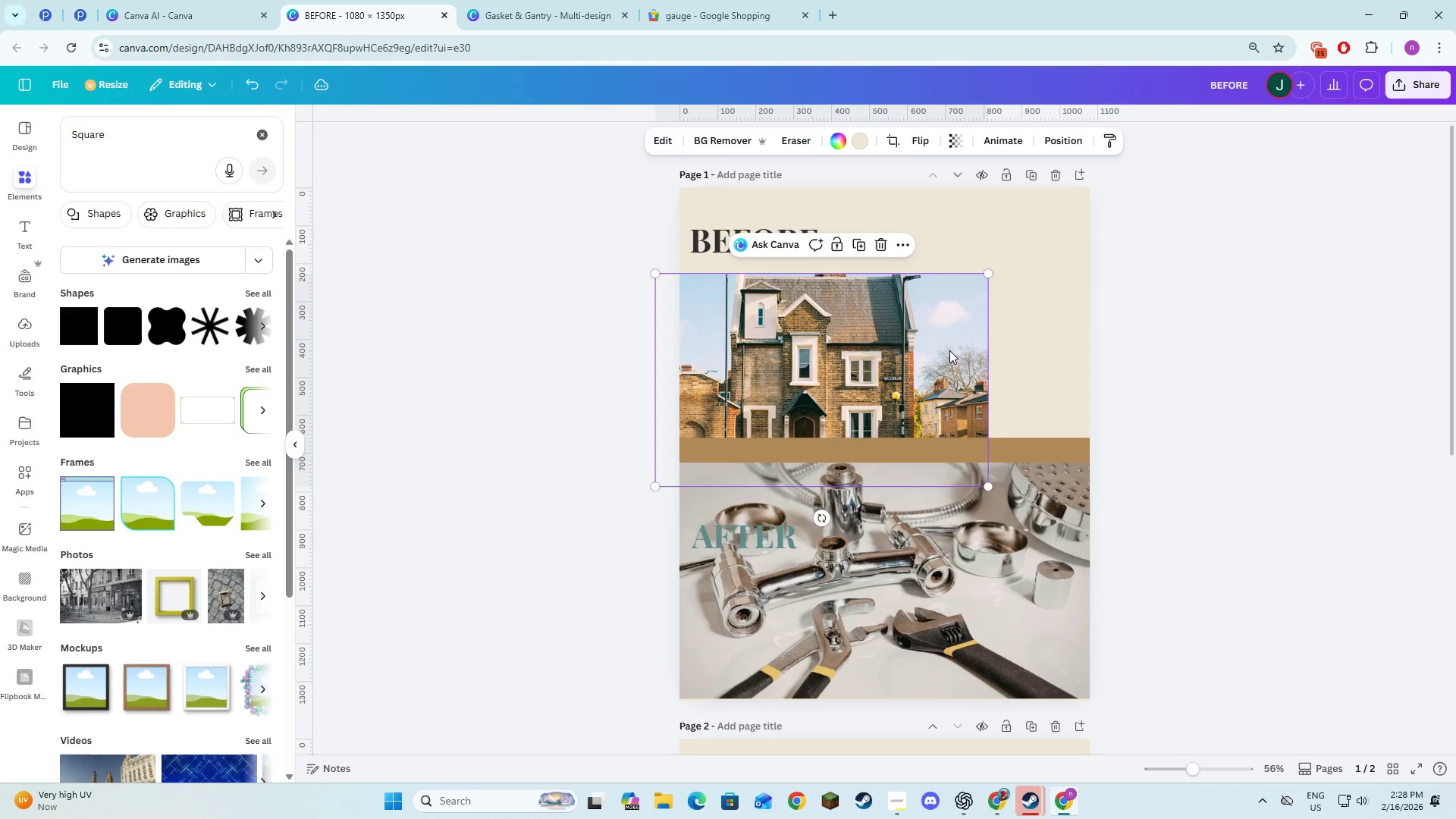 
left_click_drag(start_coordinate=[951, 352], to_coordinate=[1052, 340])
 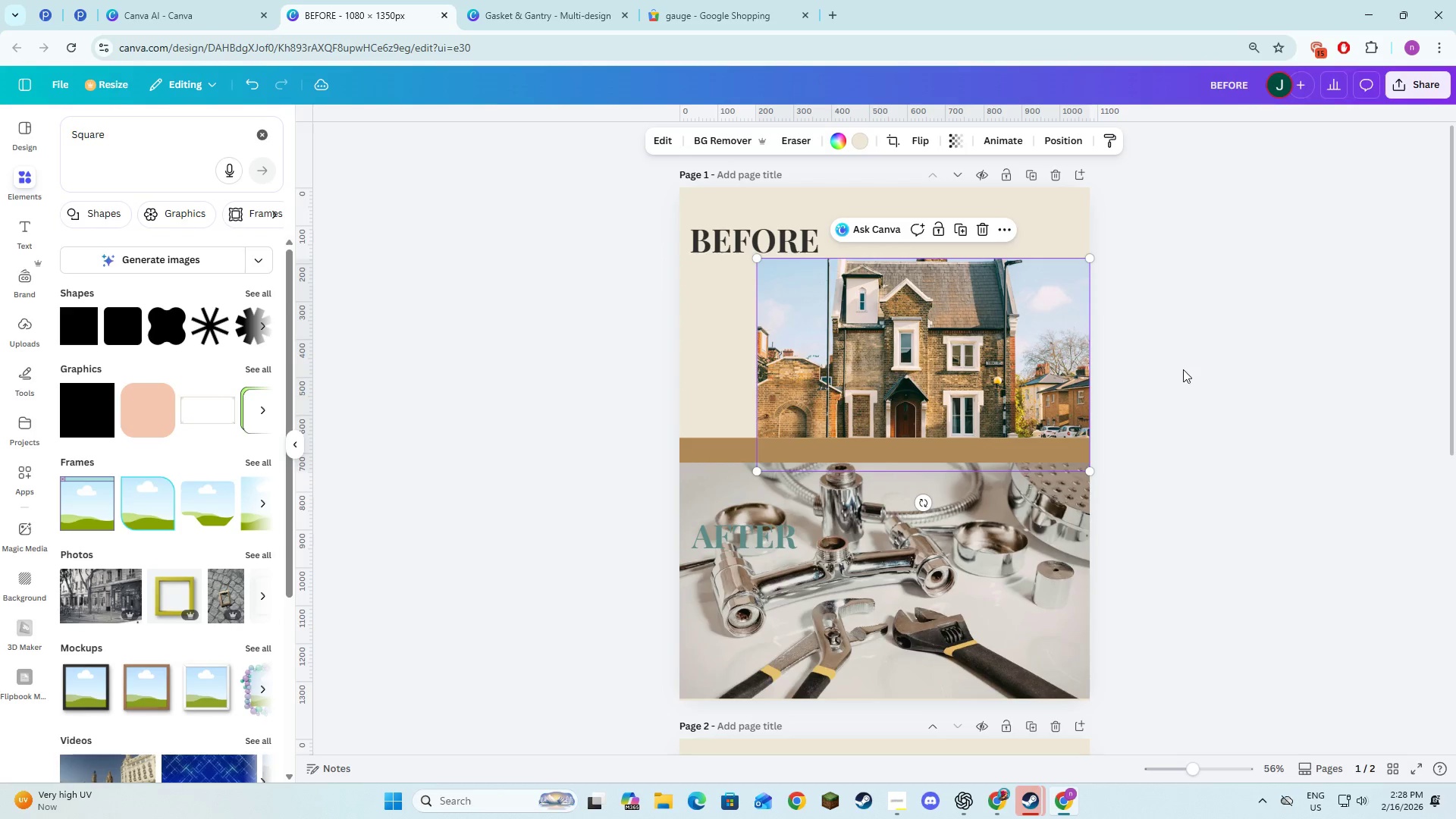 
left_click([1183, 369])
 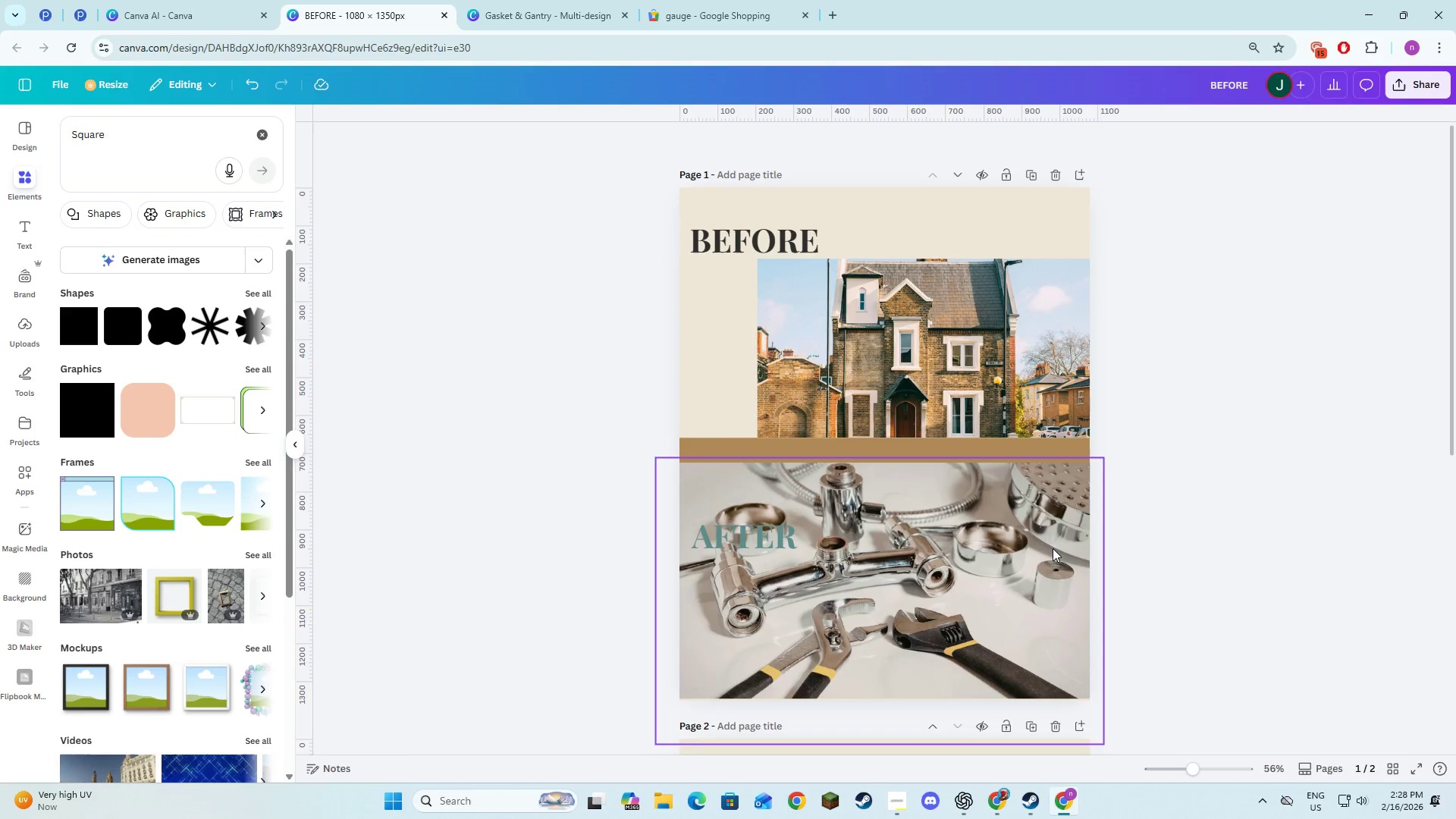 
left_click([1052, 548])
 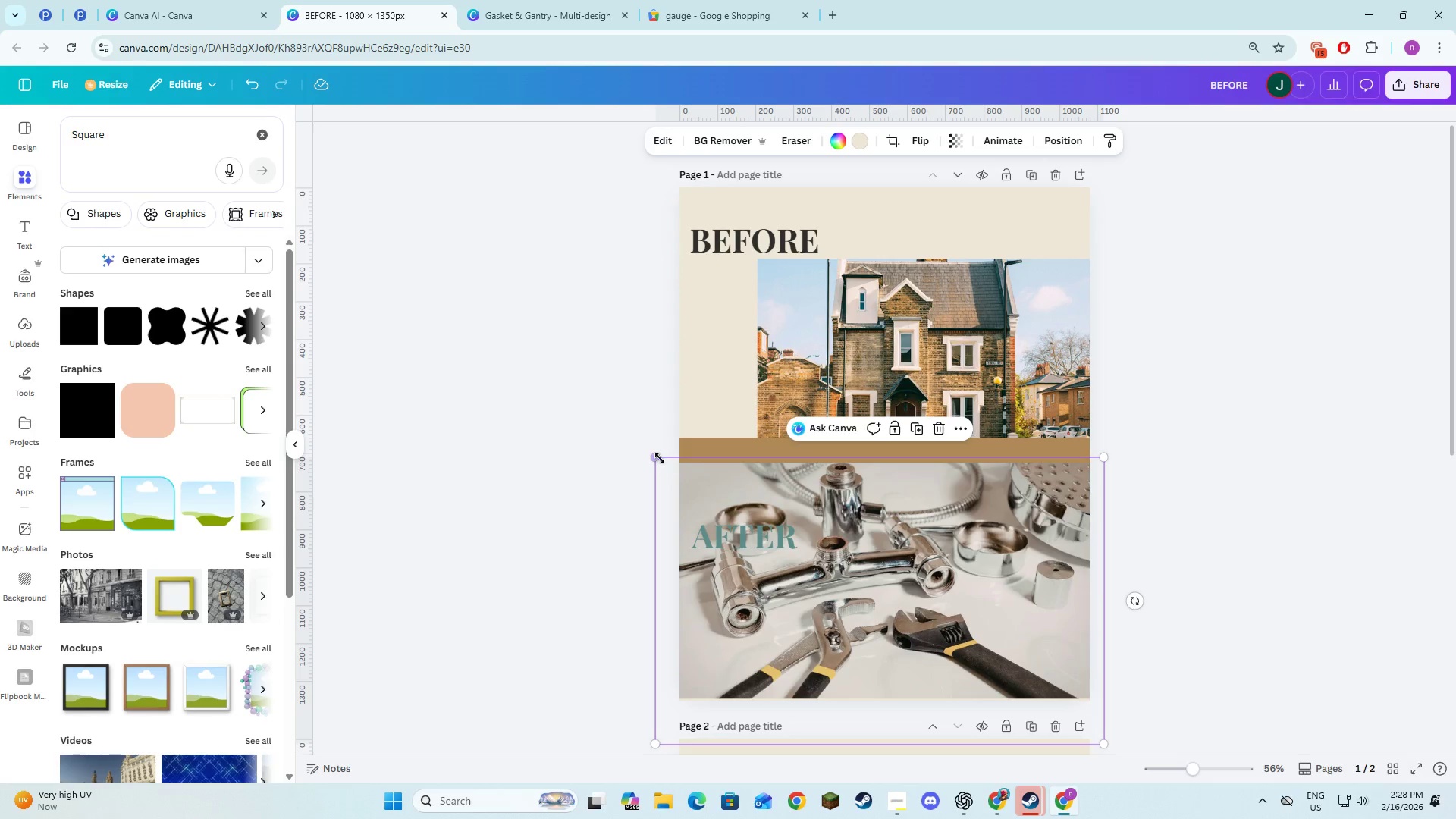 
left_click_drag(start_coordinate=[656, 457], to_coordinate=[756, 517])
 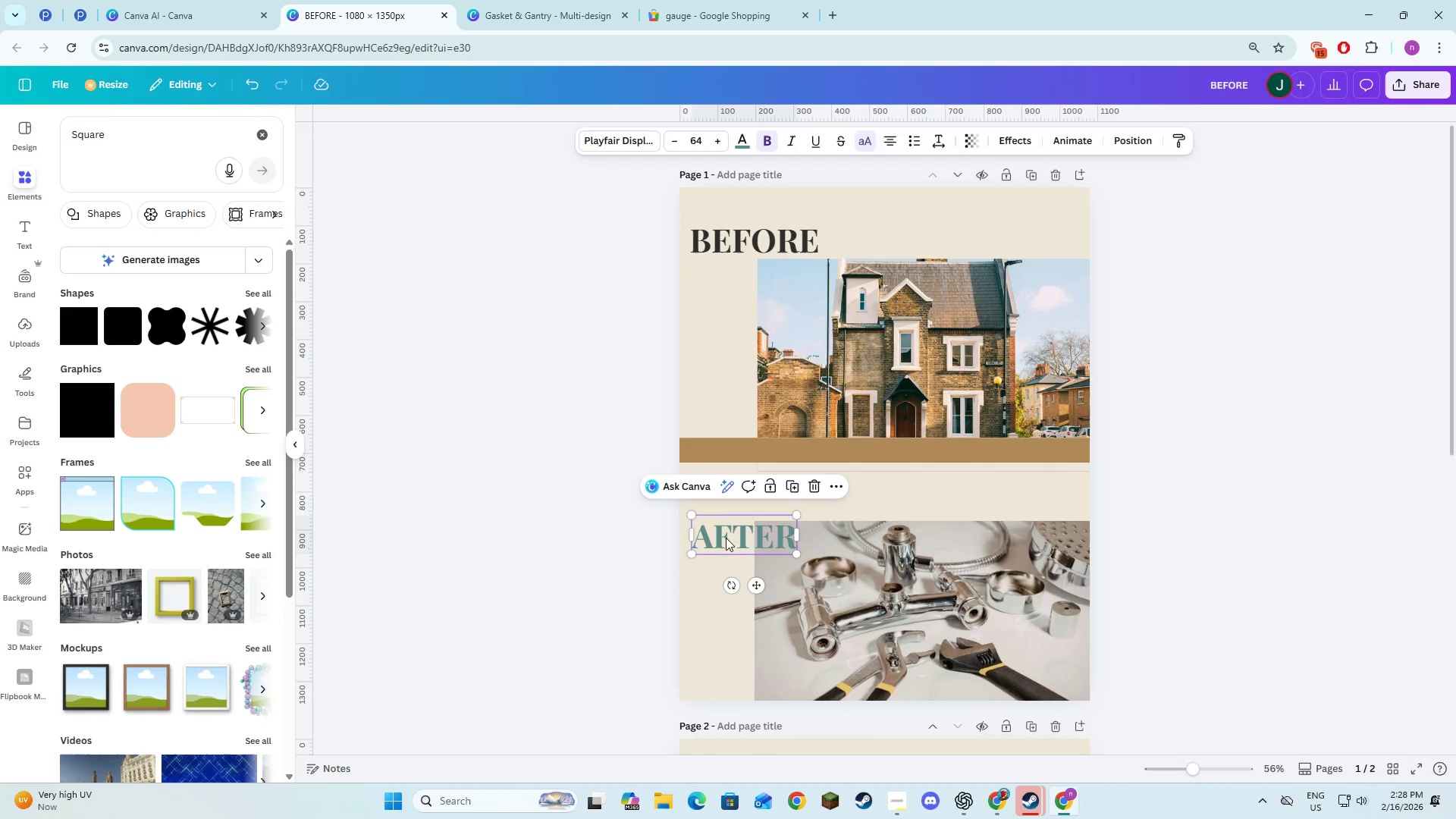 
left_click_drag(start_coordinate=[728, 536], to_coordinate=[736, 500])
 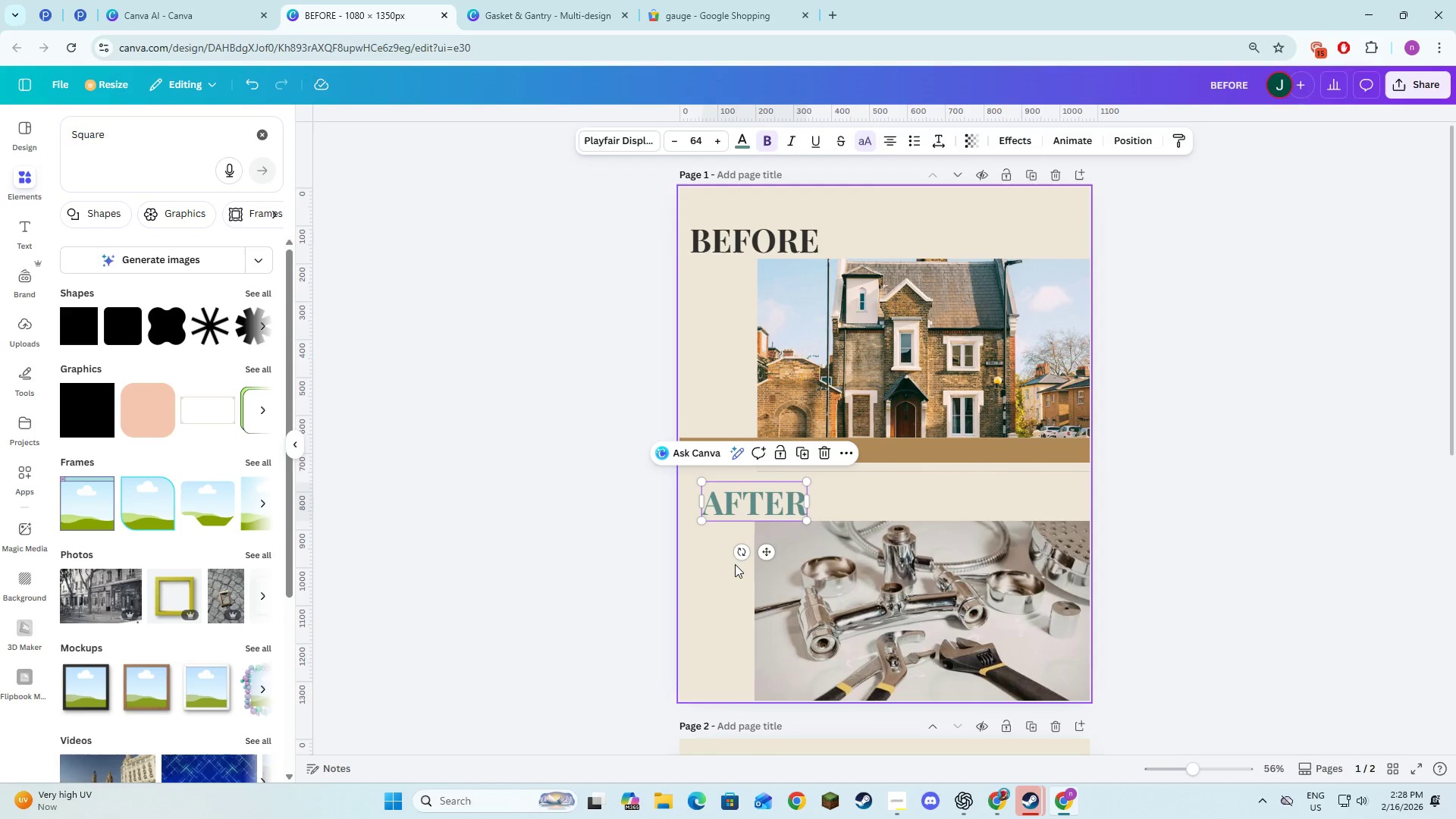 
left_click([735, 564])
 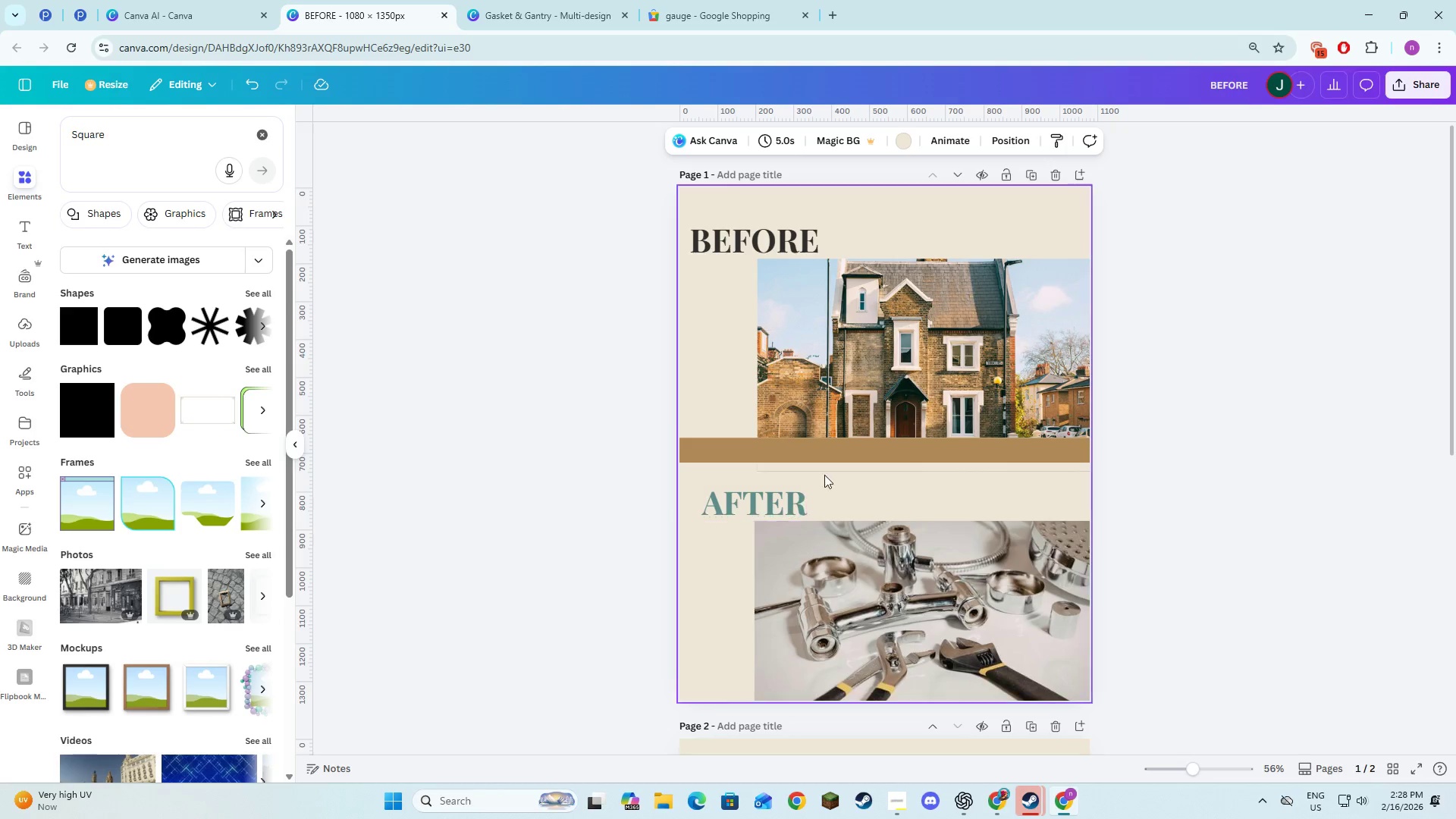 
left_click([836, 478])
 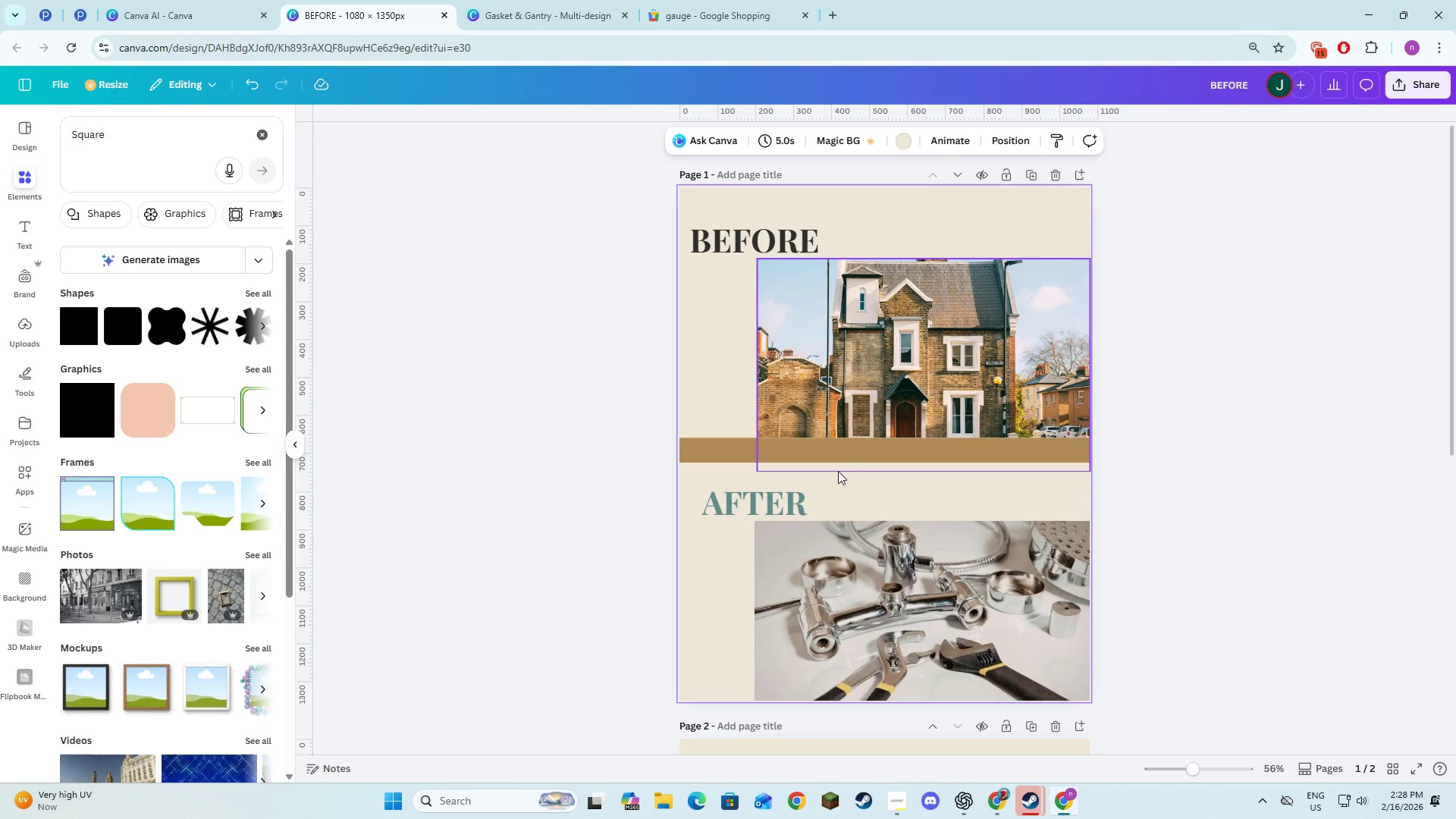 
left_click([838, 471])
 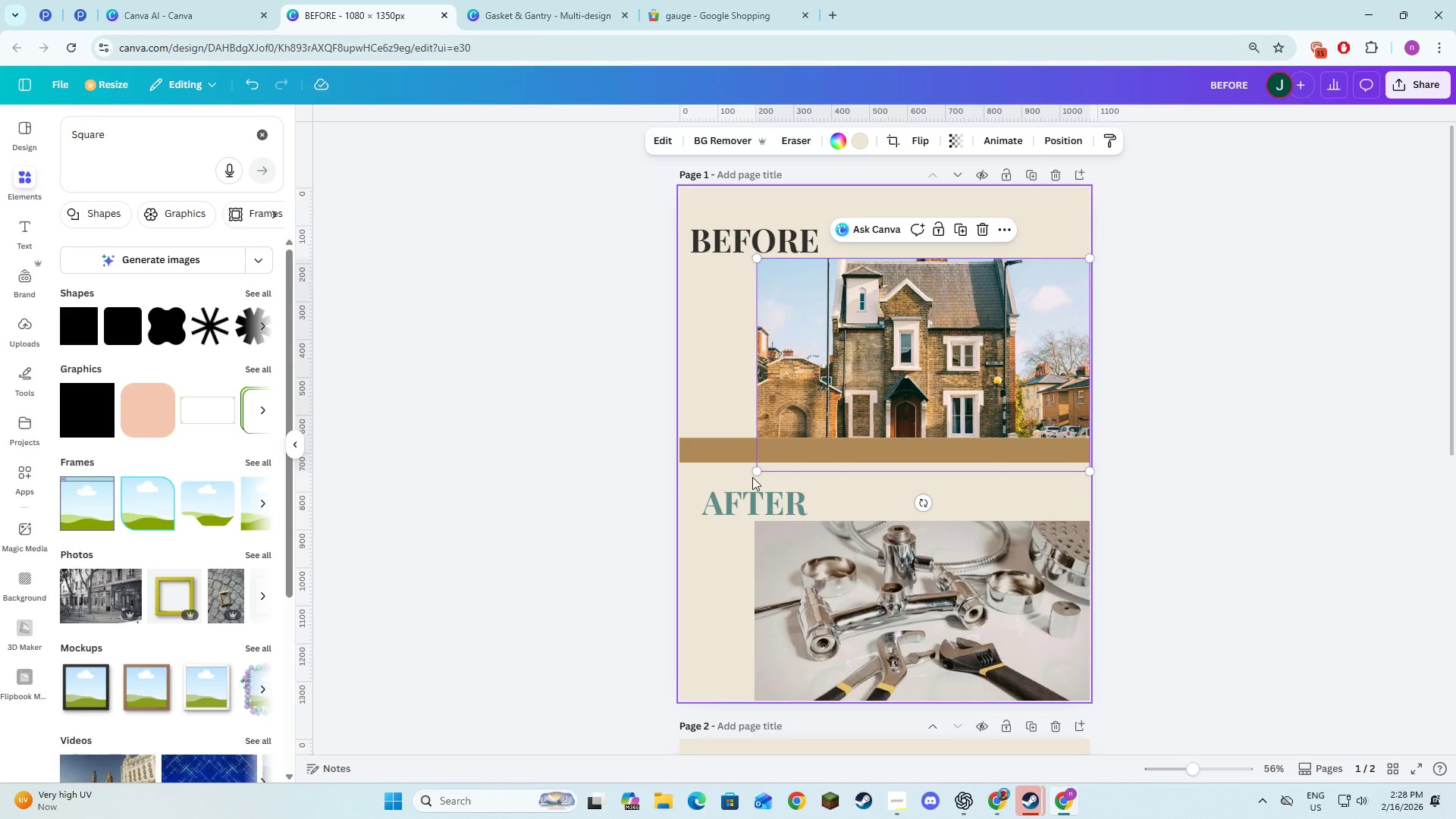 
left_click_drag(start_coordinate=[757, 469], to_coordinate=[761, 450])
 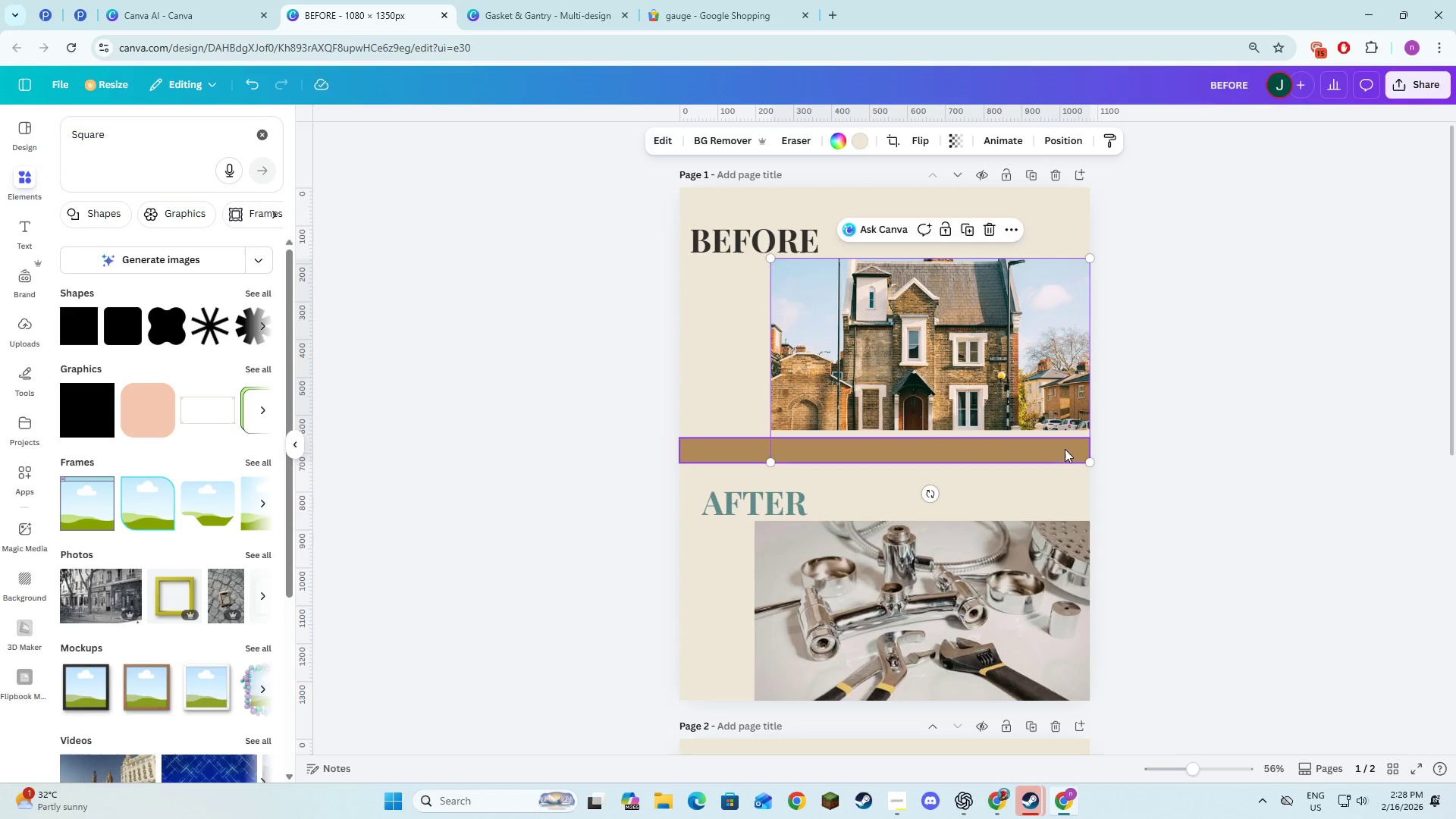 
left_click([1142, 447])
 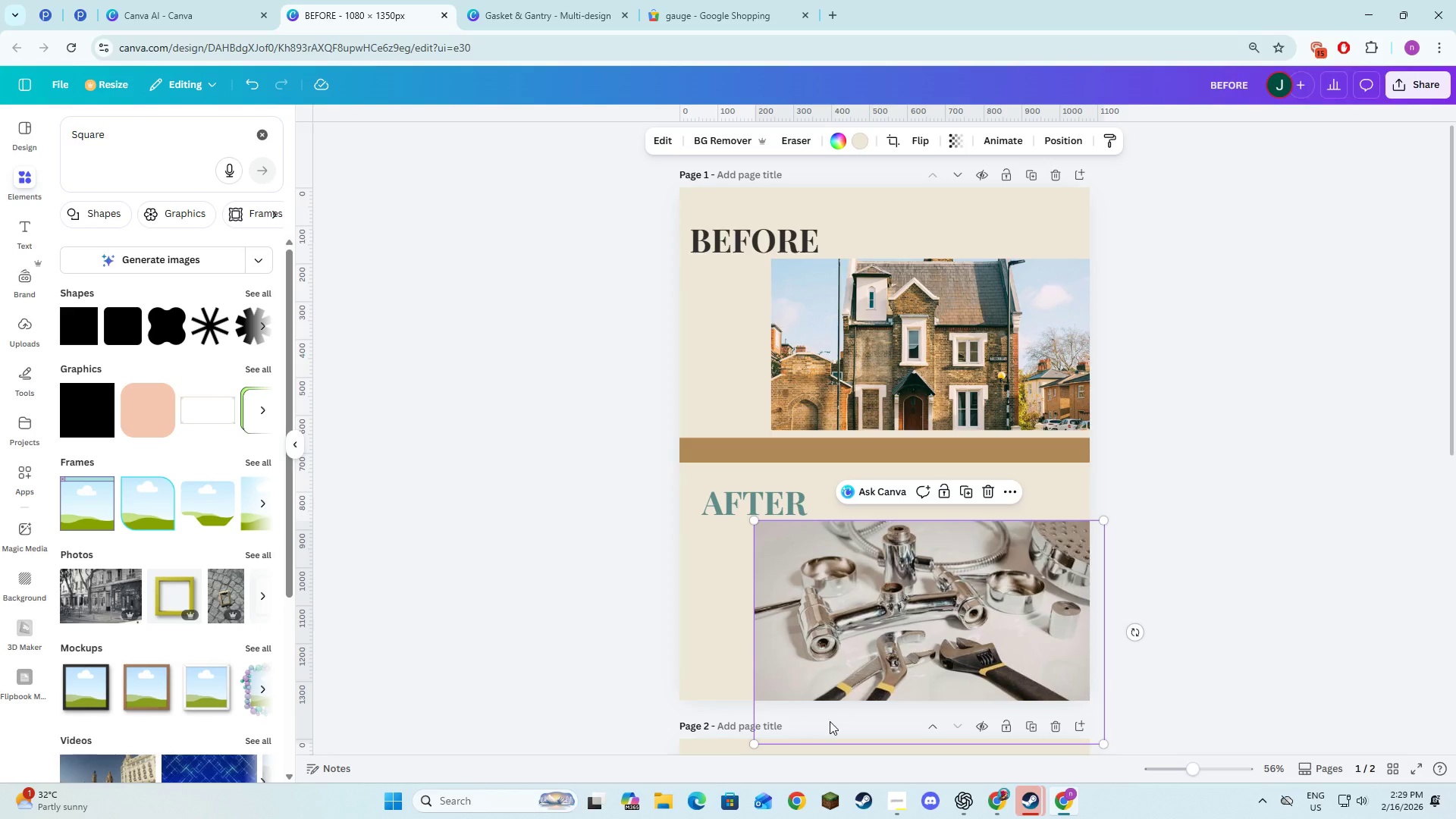 
left_click_drag(start_coordinate=[751, 740], to_coordinate=[752, 701])
 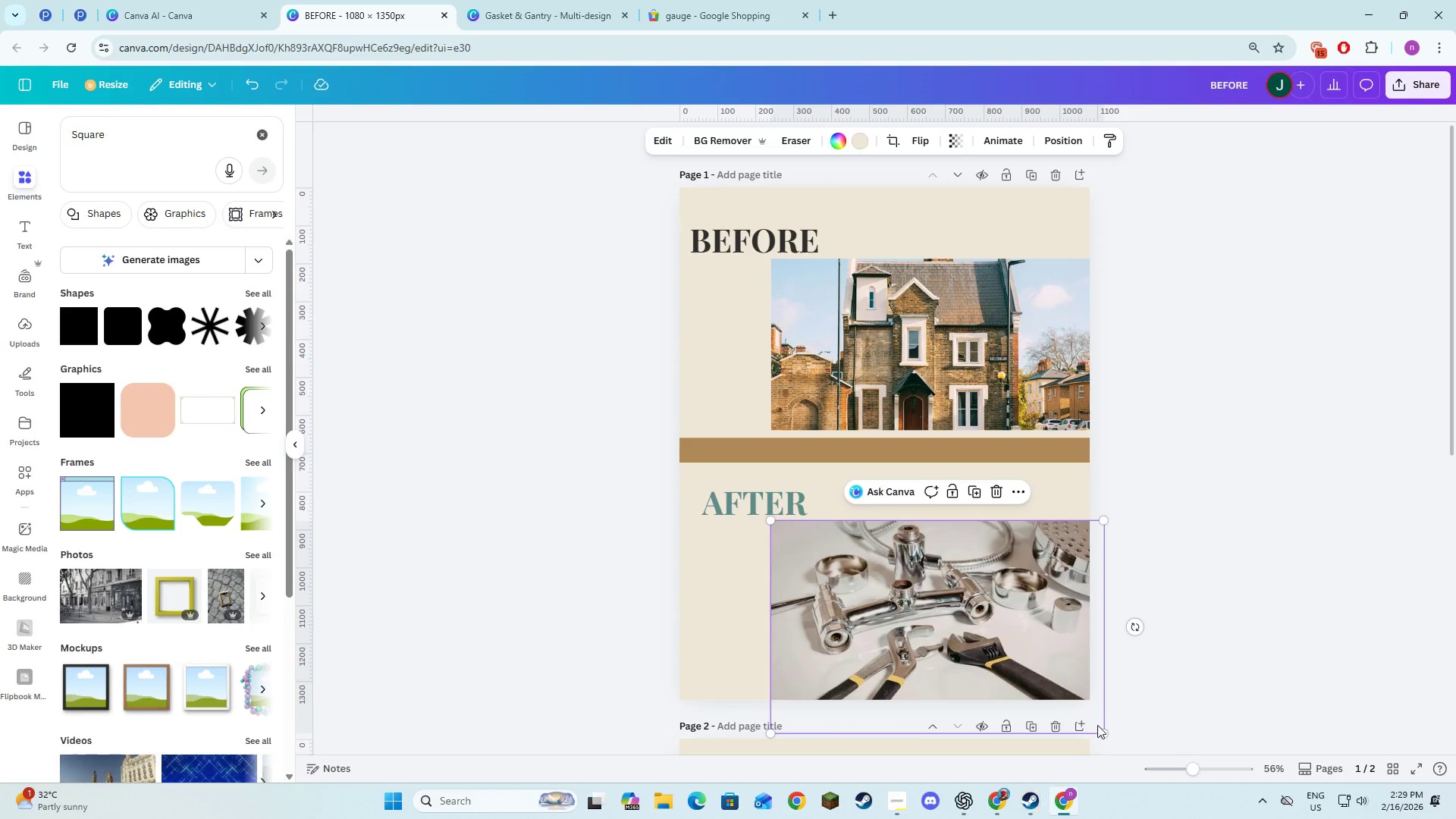 
left_click_drag(start_coordinate=[1109, 733], to_coordinate=[1096, 721])
 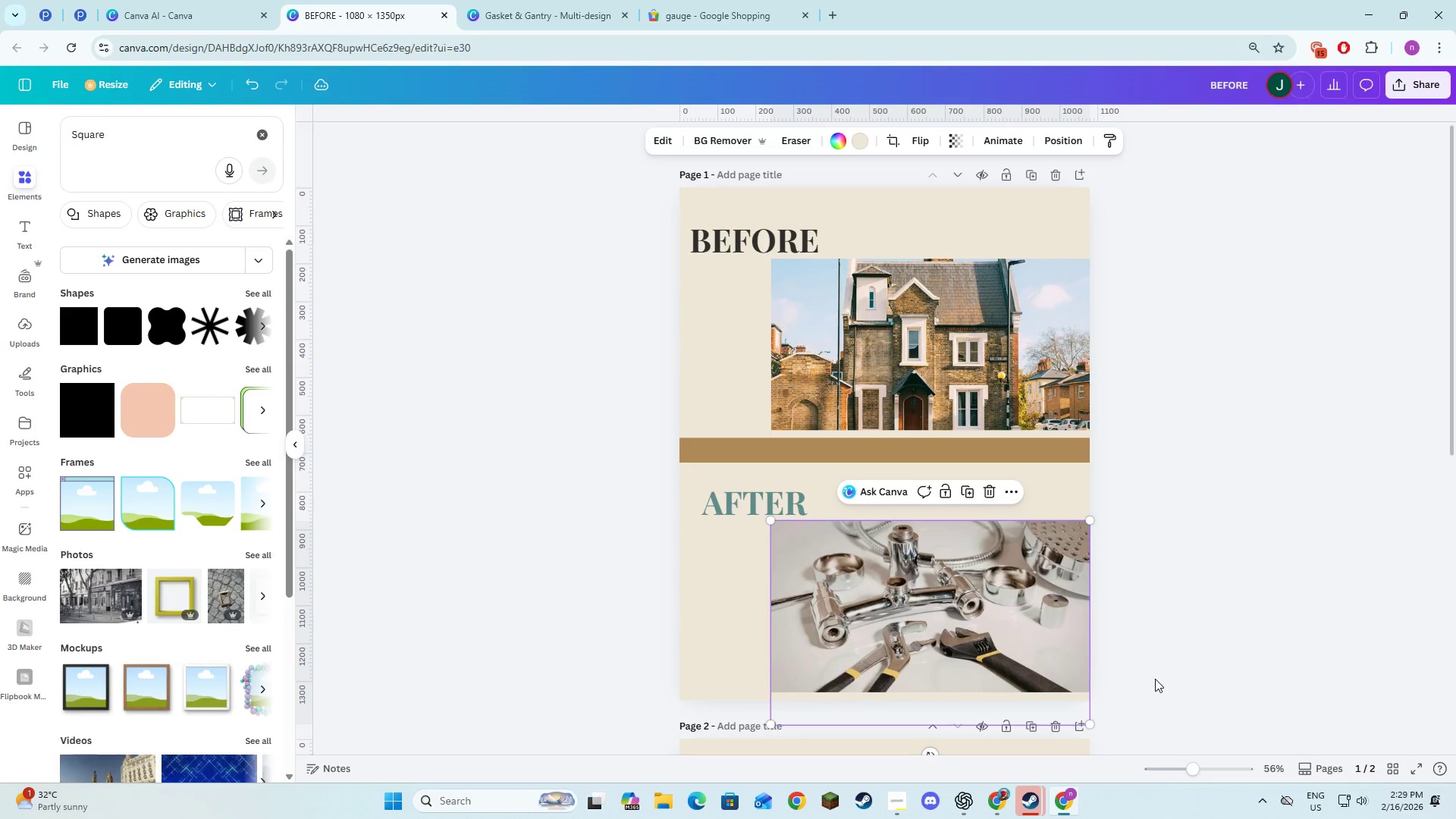 
left_click([1155, 678])
 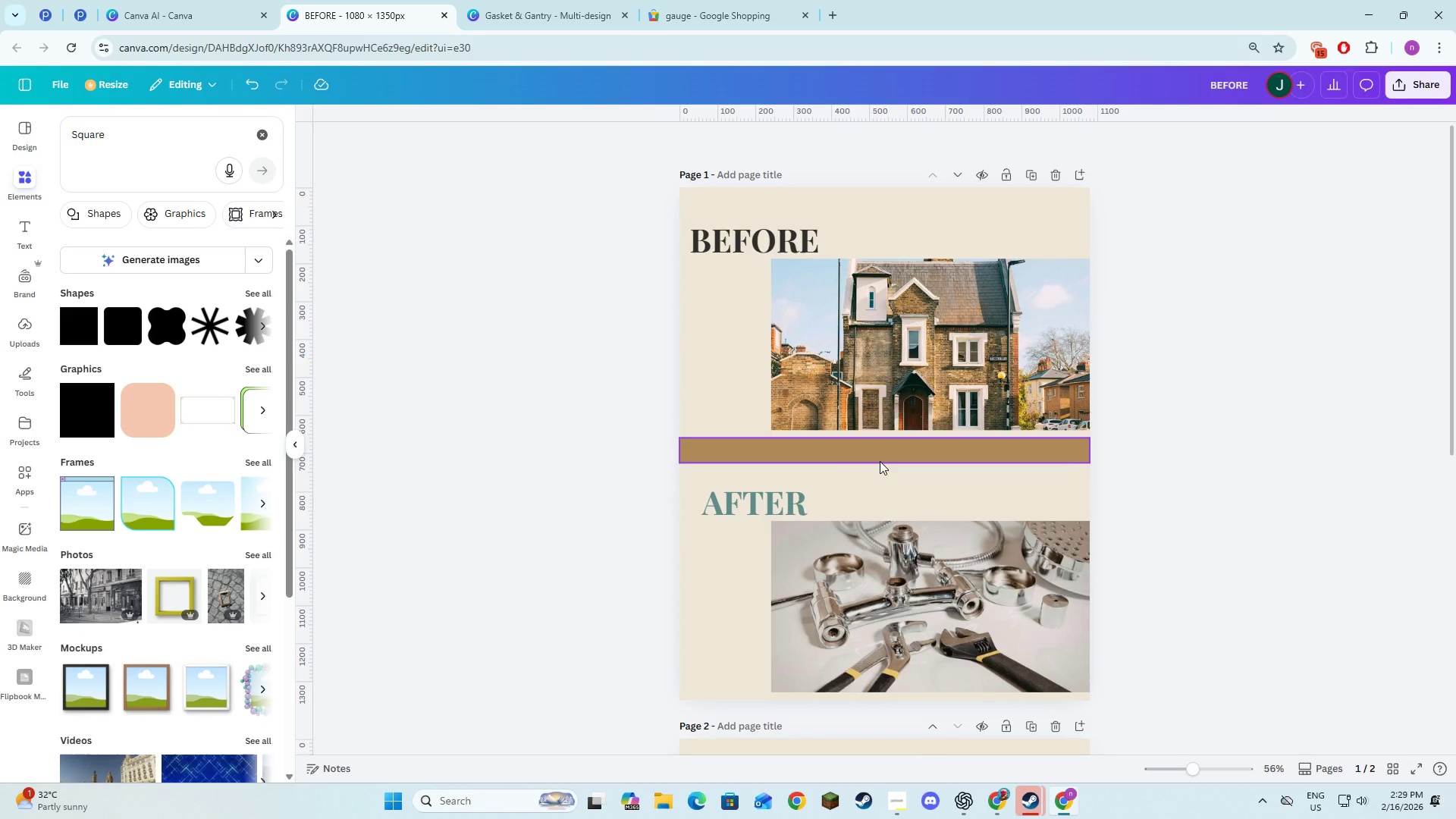 
wait(6.5)
 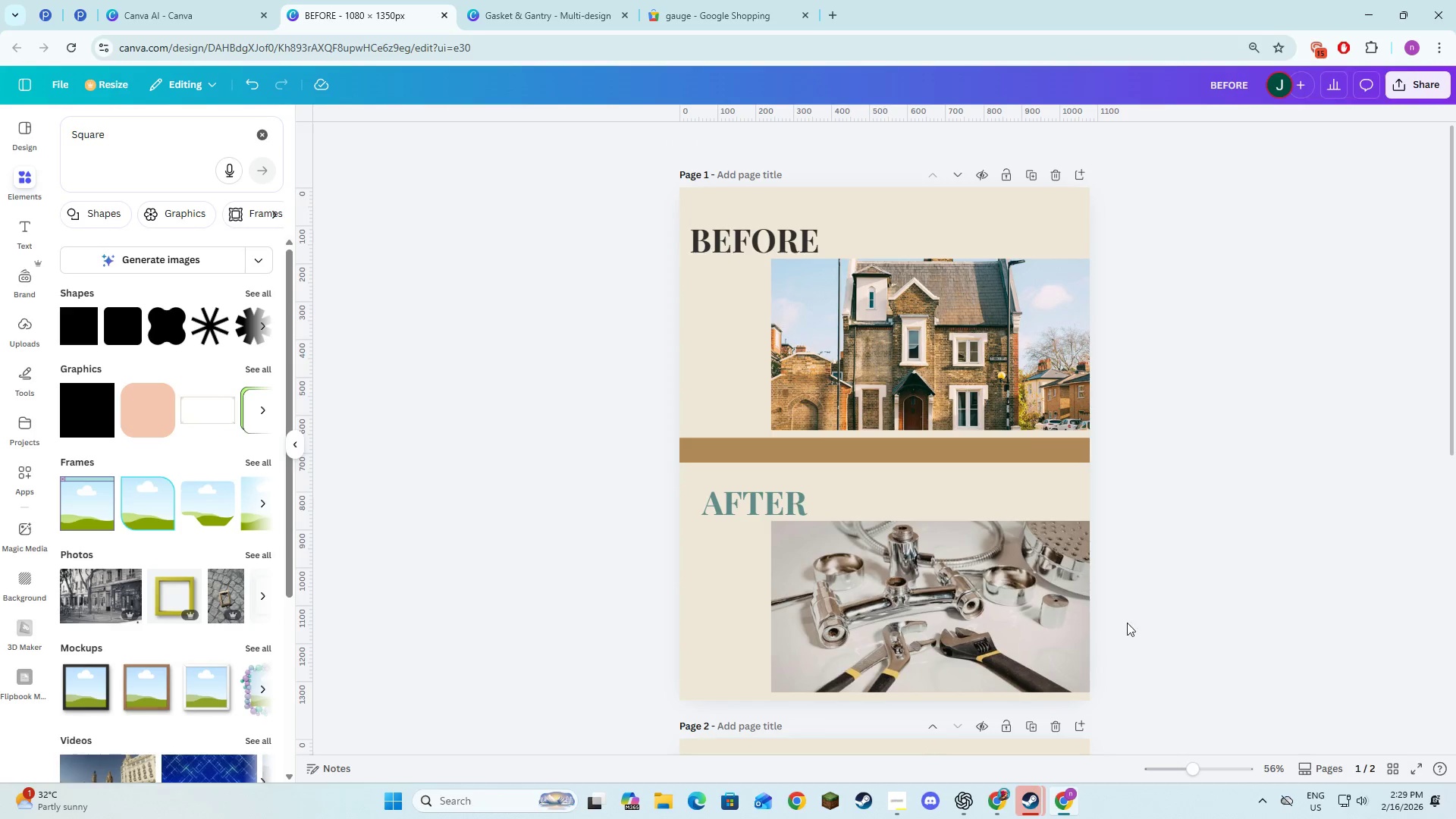 
left_click_drag(start_coordinate=[766, 548], to_coordinate=[763, 540])
 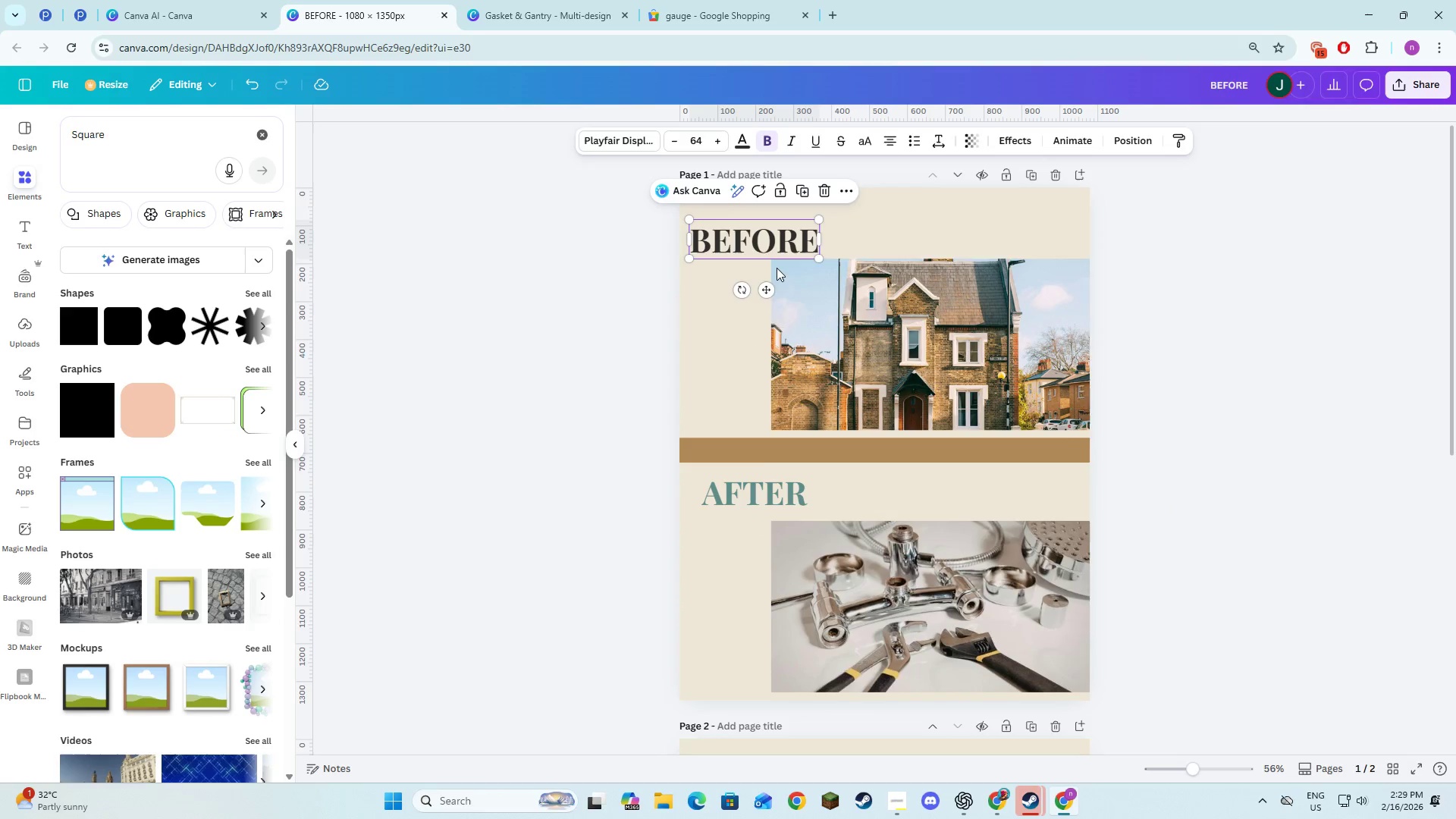 
left_click_drag(start_coordinate=[767, 287], to_coordinate=[777, 290])
 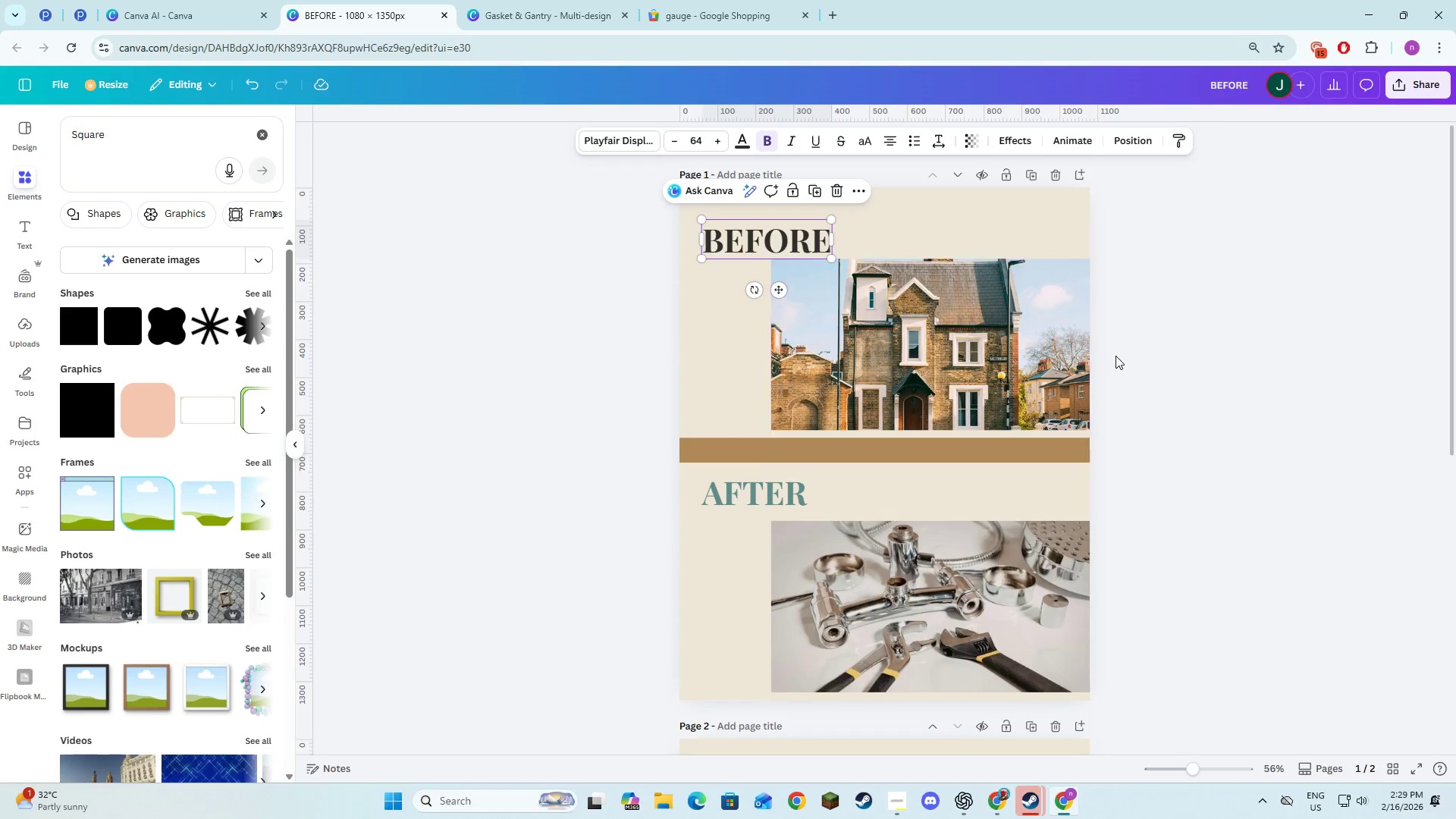 
left_click([1116, 356])
 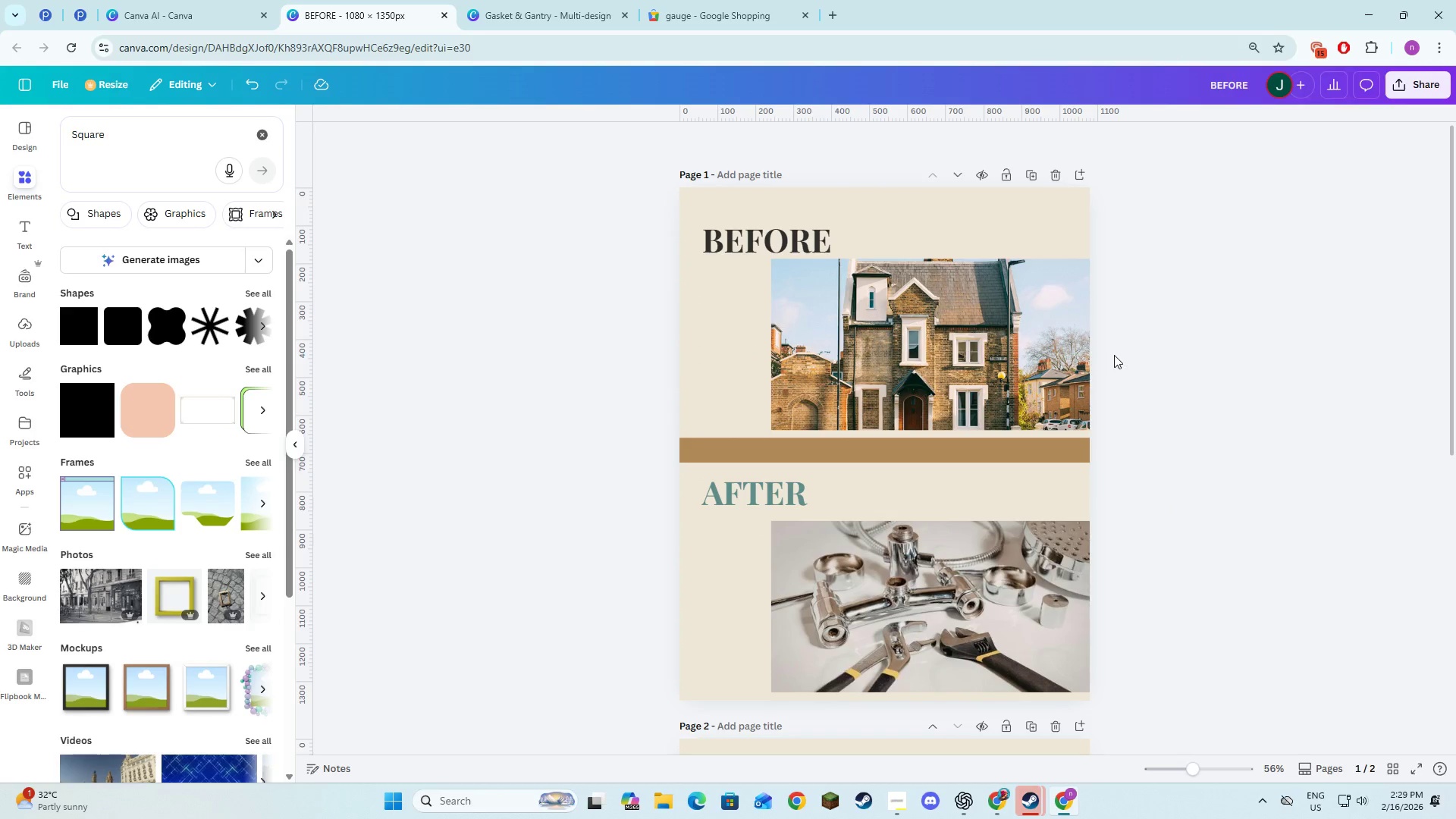 
scroll: coordinate [1118, 359], scroll_direction: down, amount: 5.0
 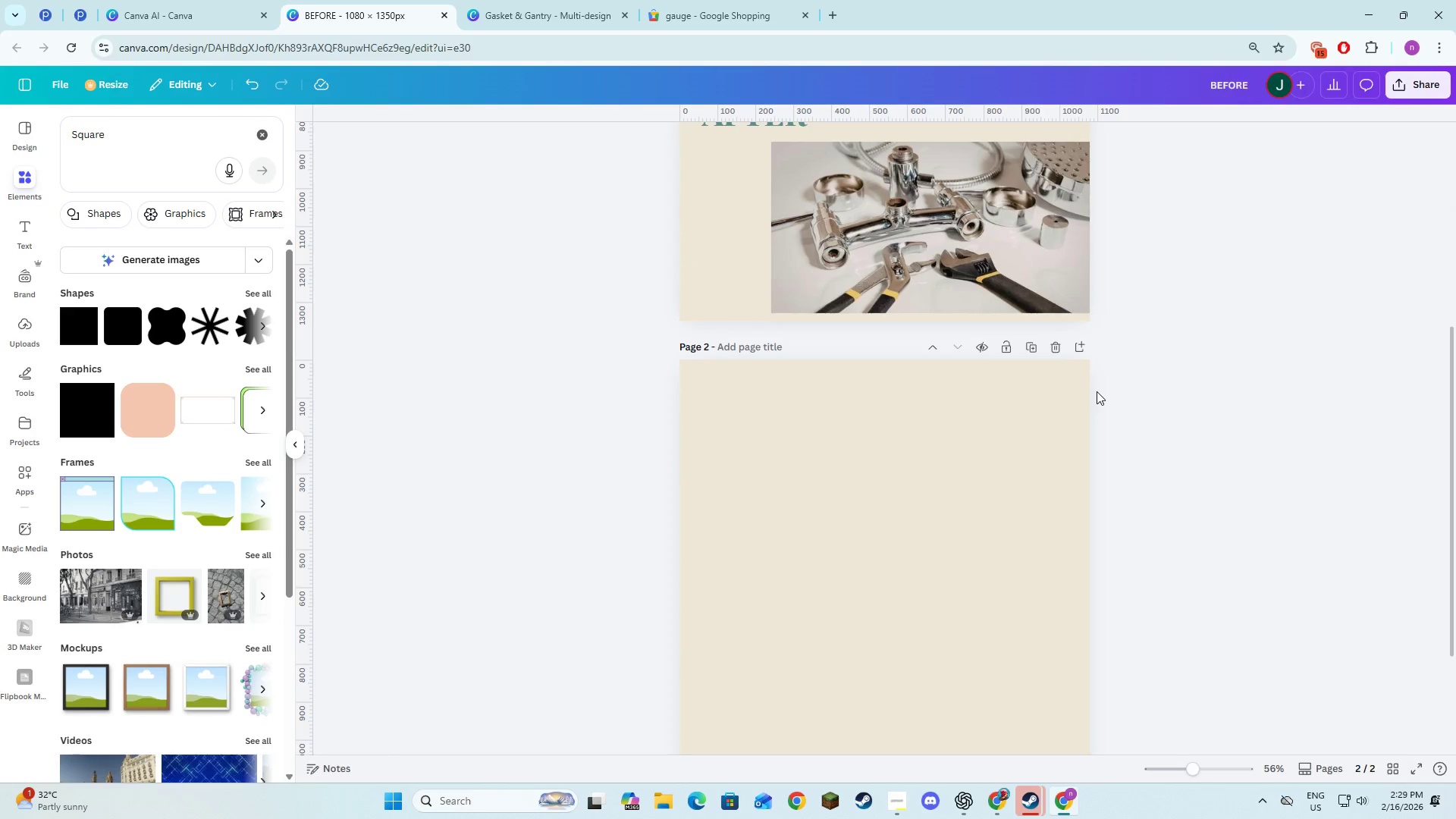 
key(Alt+AltLeft)
 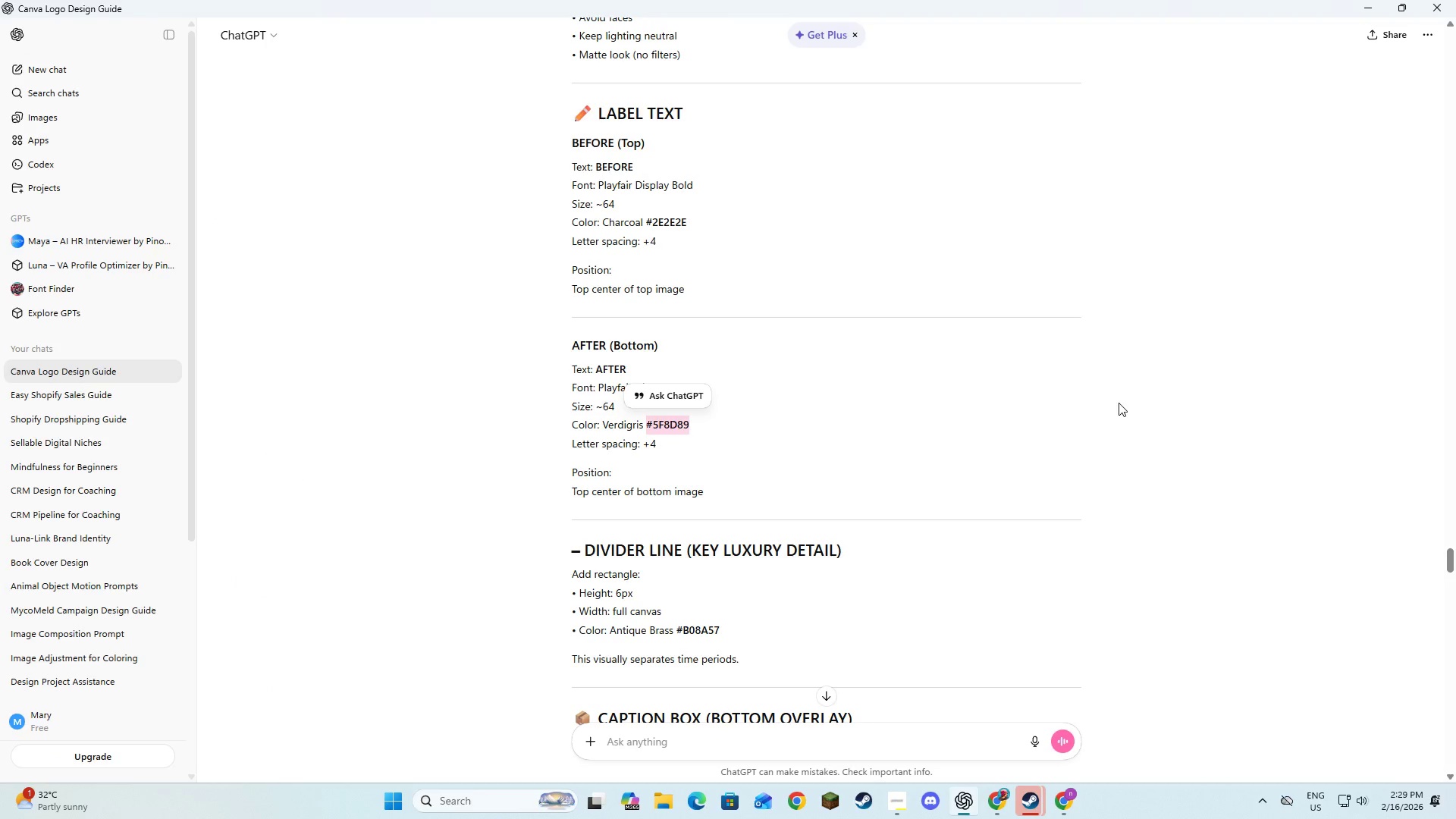 
key(Alt+Tab)
 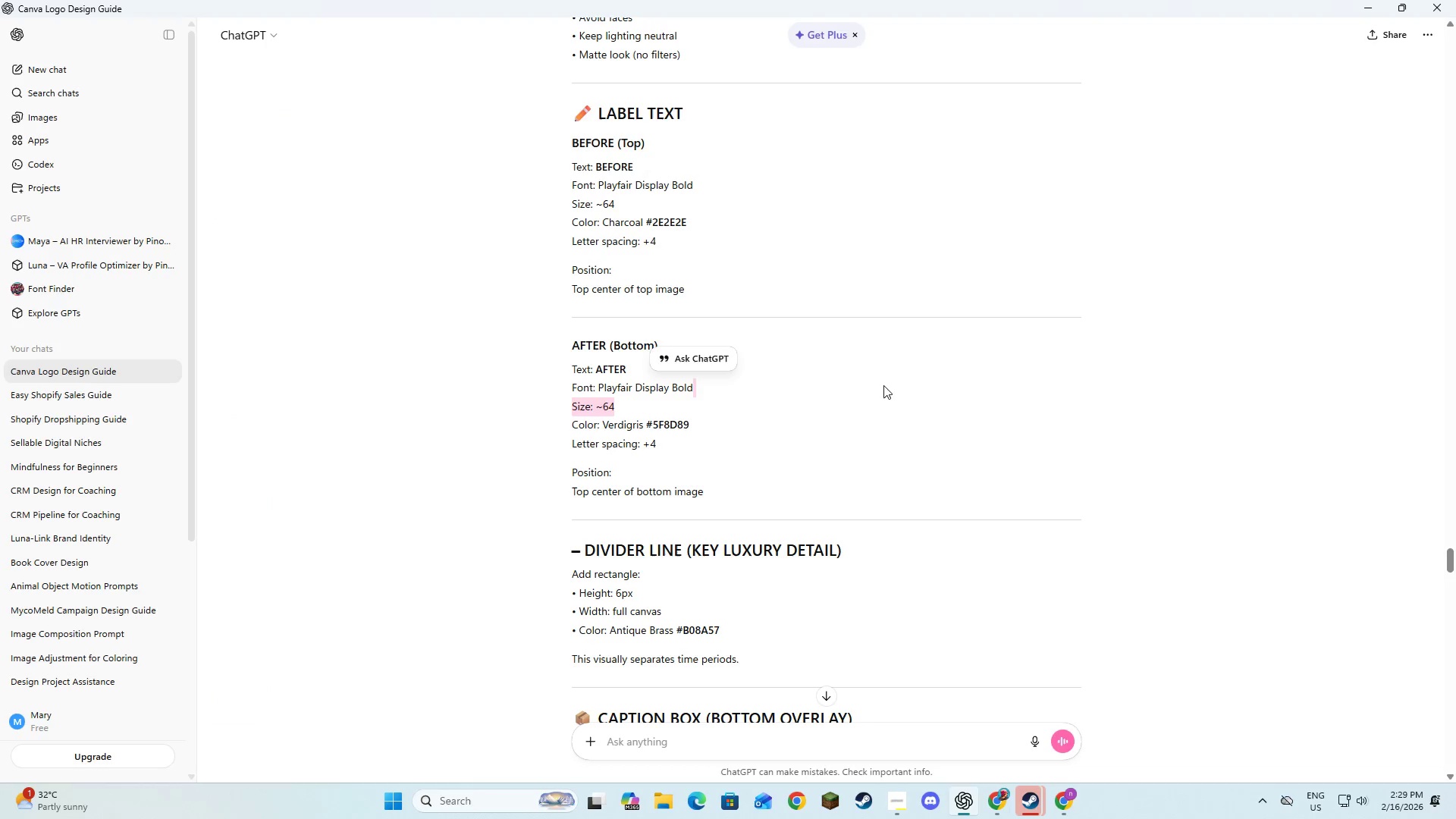 
scroll: coordinate [1119, 403], scroll_direction: up, amount: 11.0
 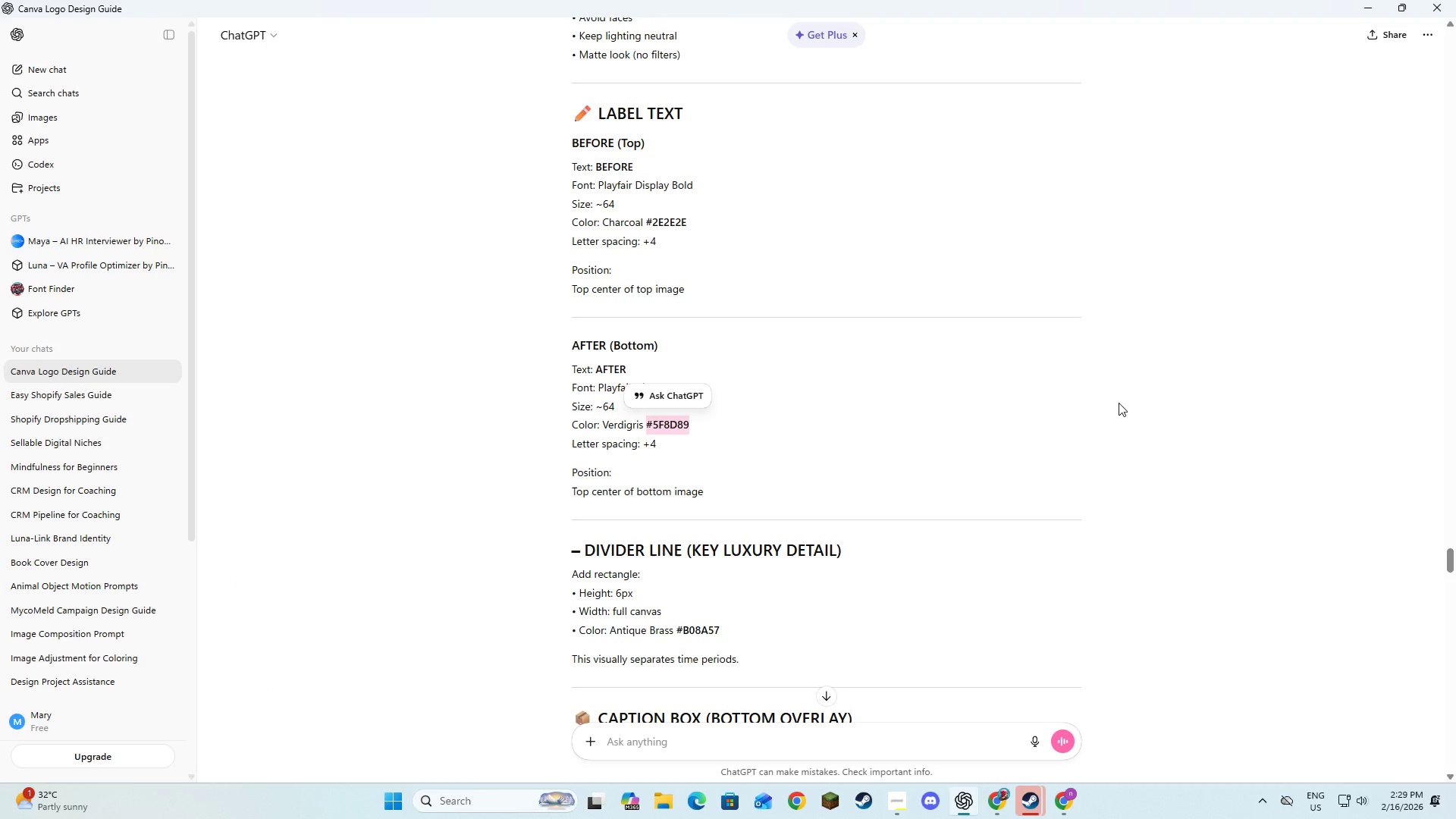 
scroll: coordinate [750, 555], scroll_direction: down, amount: 4.0
 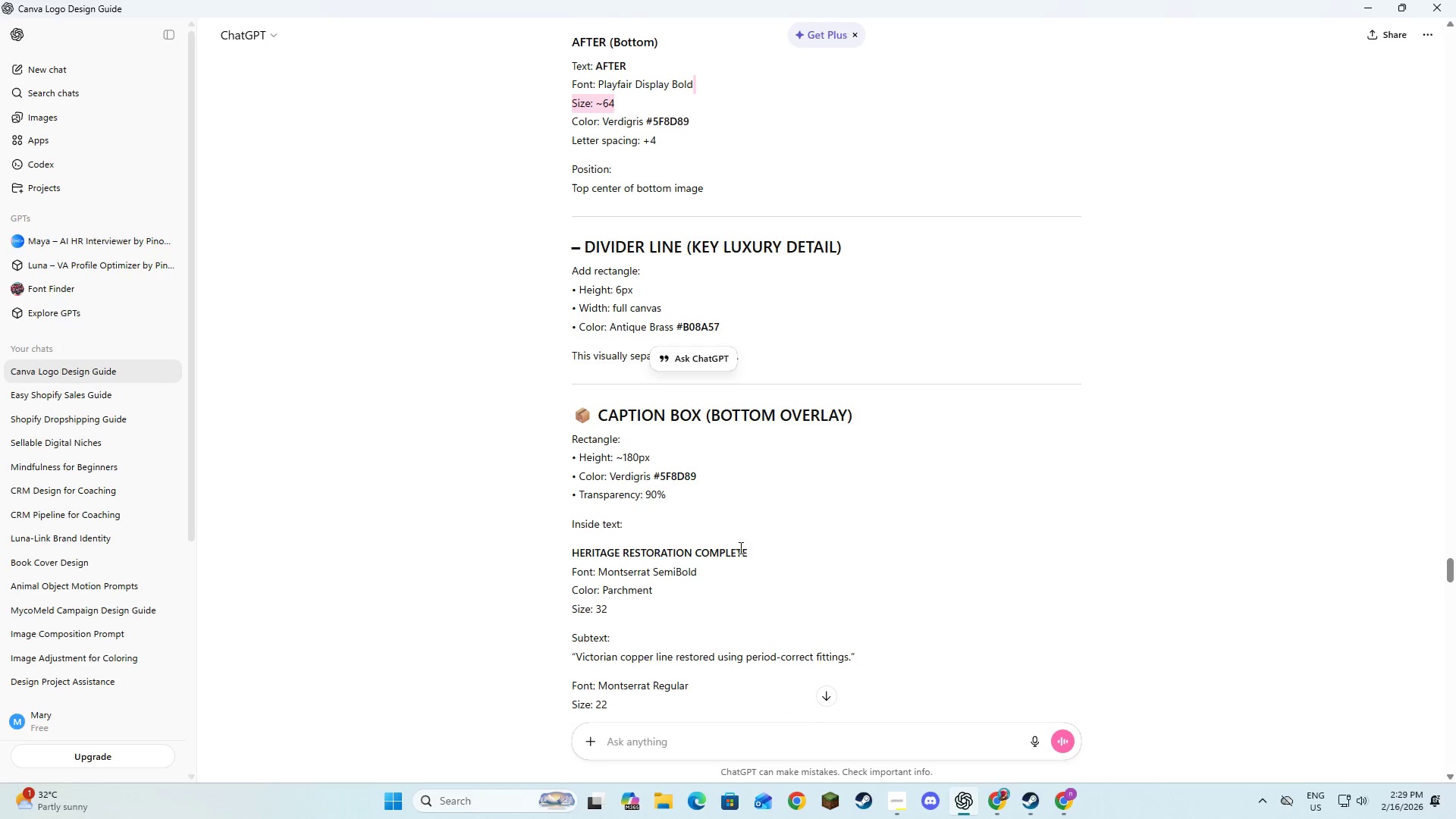 
left_click([753, 526])
 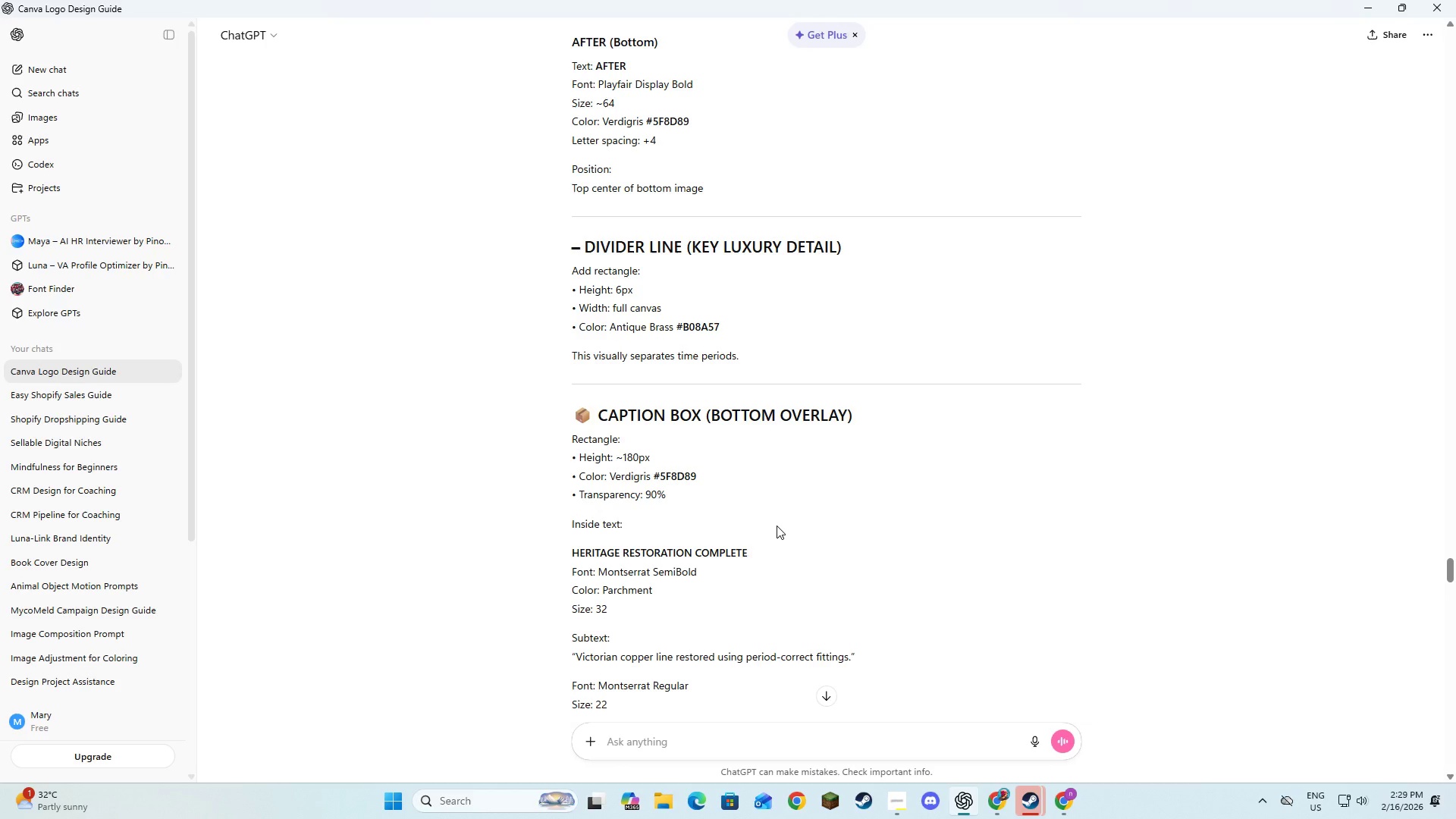 
wait(10.44)
 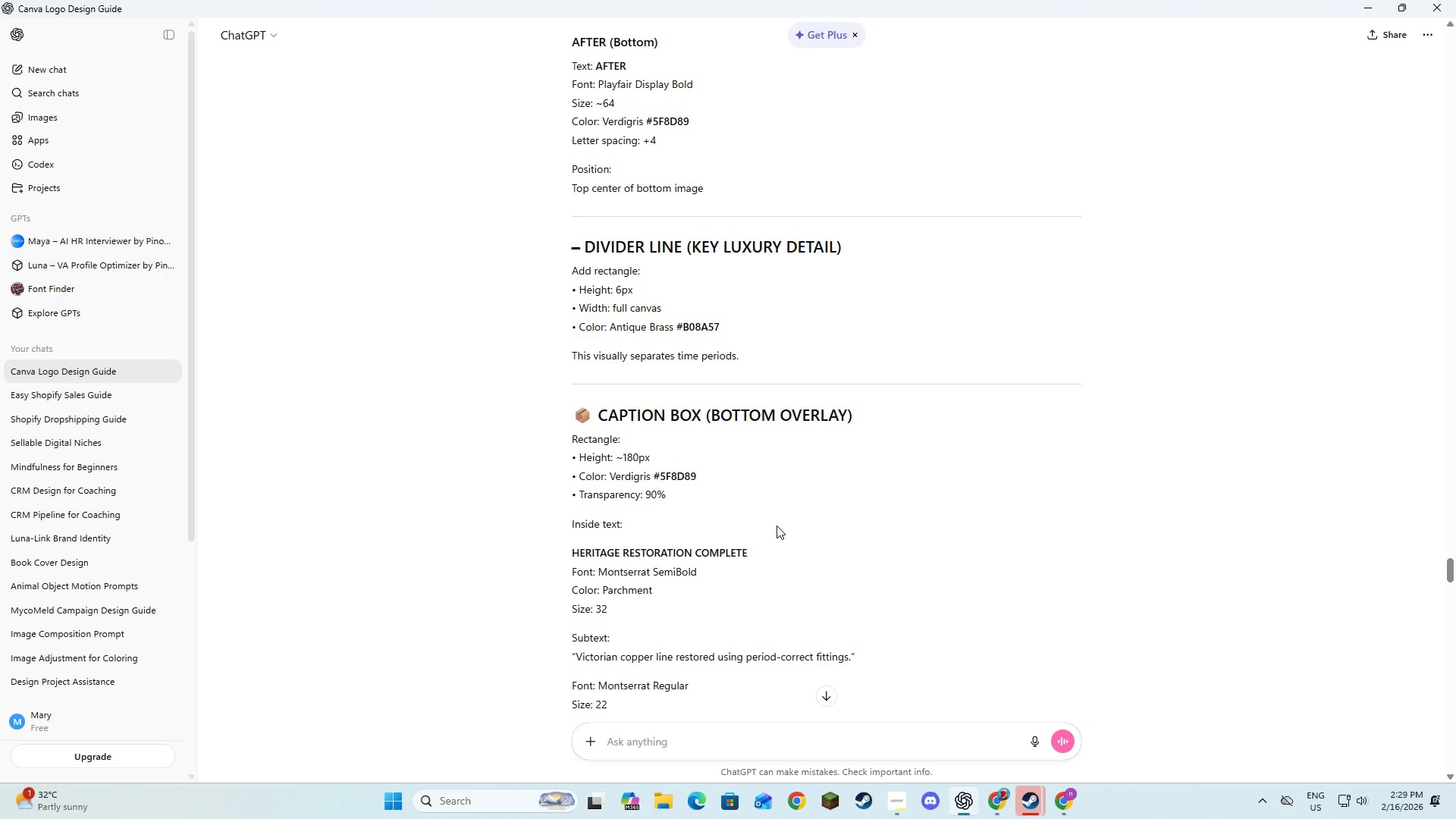 
left_click_drag(start_coordinate=[780, 412], to_coordinate=[801, 432])
 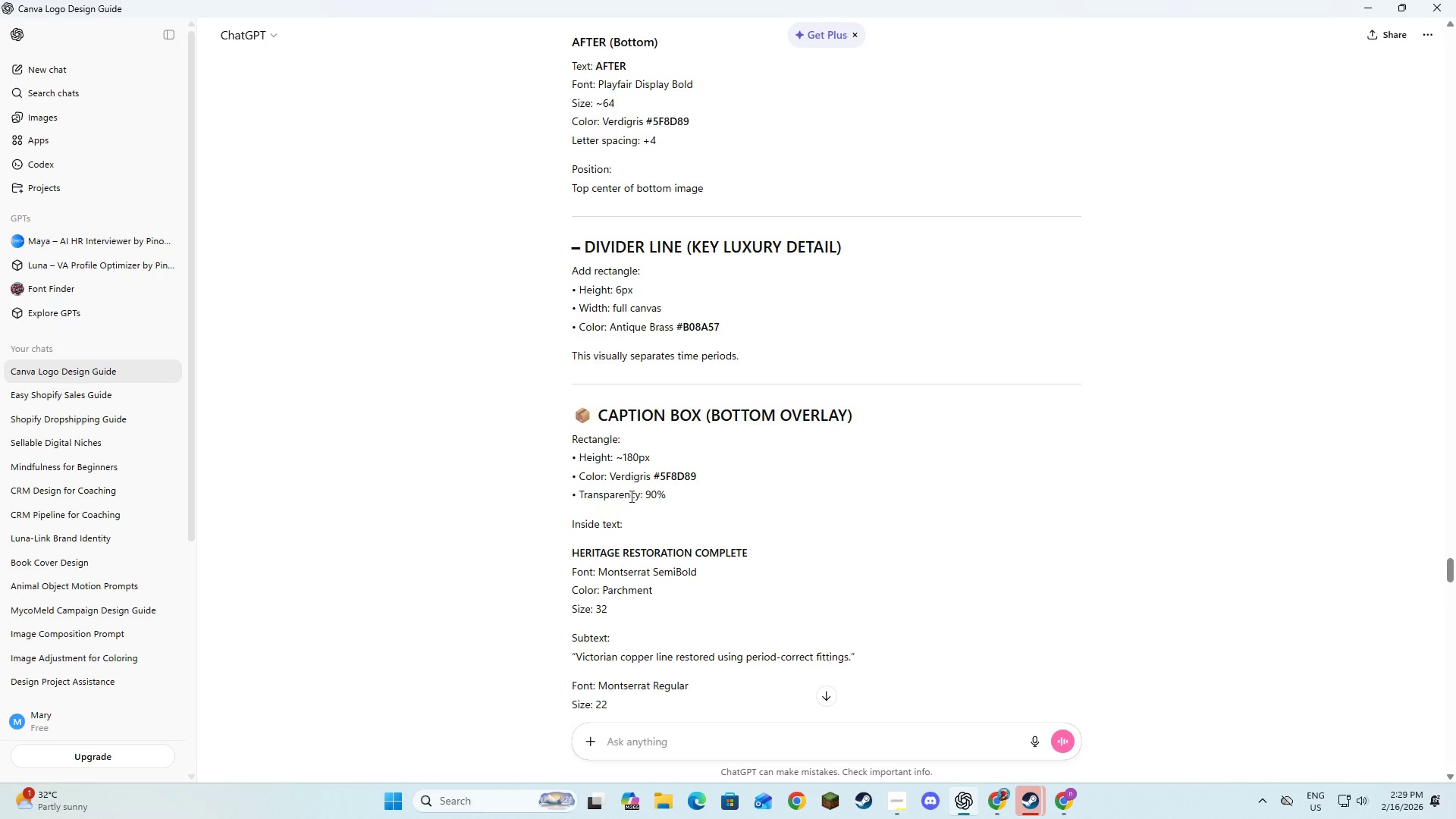 
left_click_drag(start_coordinate=[630, 496], to_coordinate=[639, 496])
 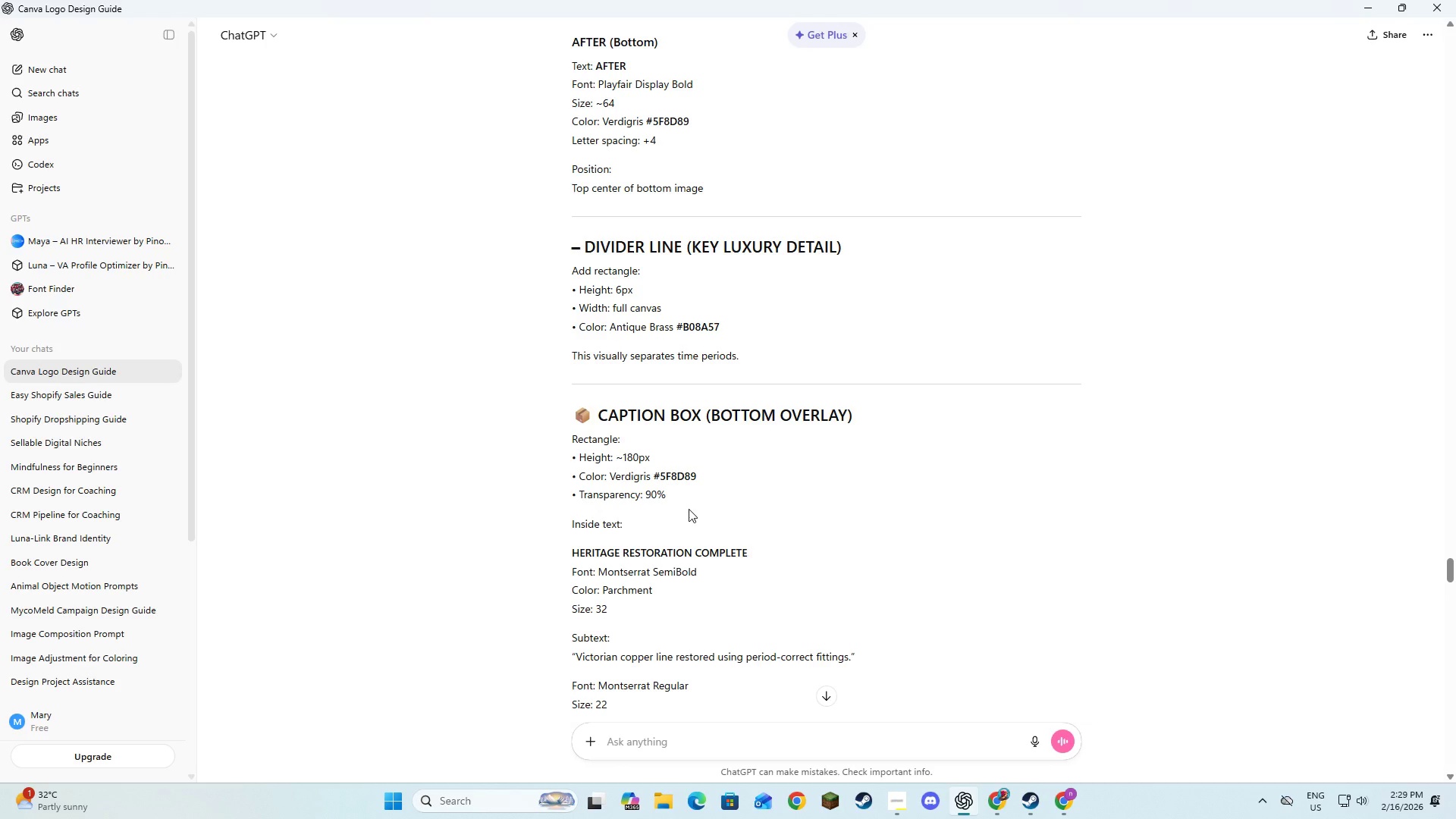 
scroll: coordinate [692, 509], scroll_direction: down, amount: 2.0
 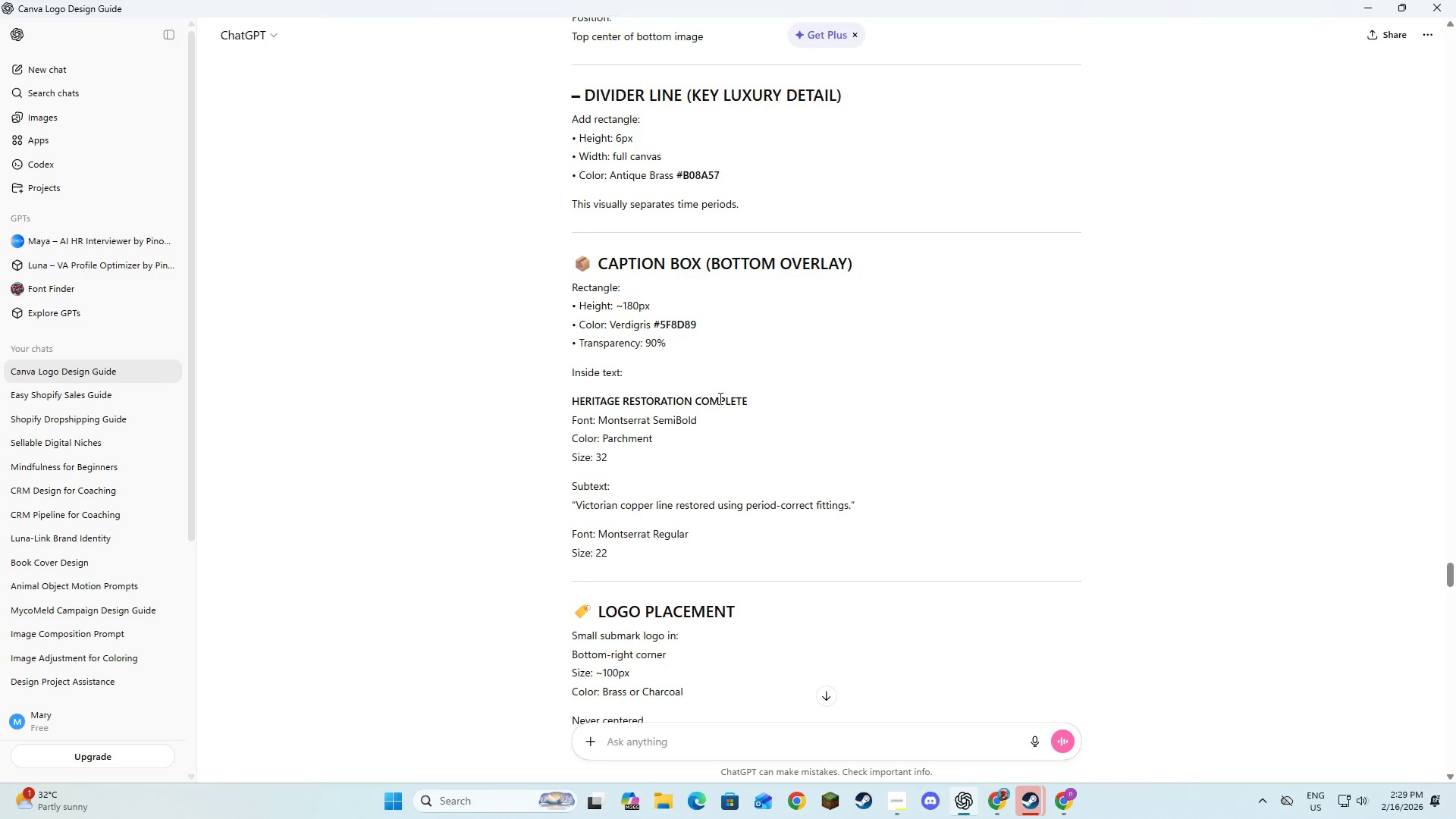 
left_click_drag(start_coordinate=[760, 403], to_coordinate=[566, 404])
 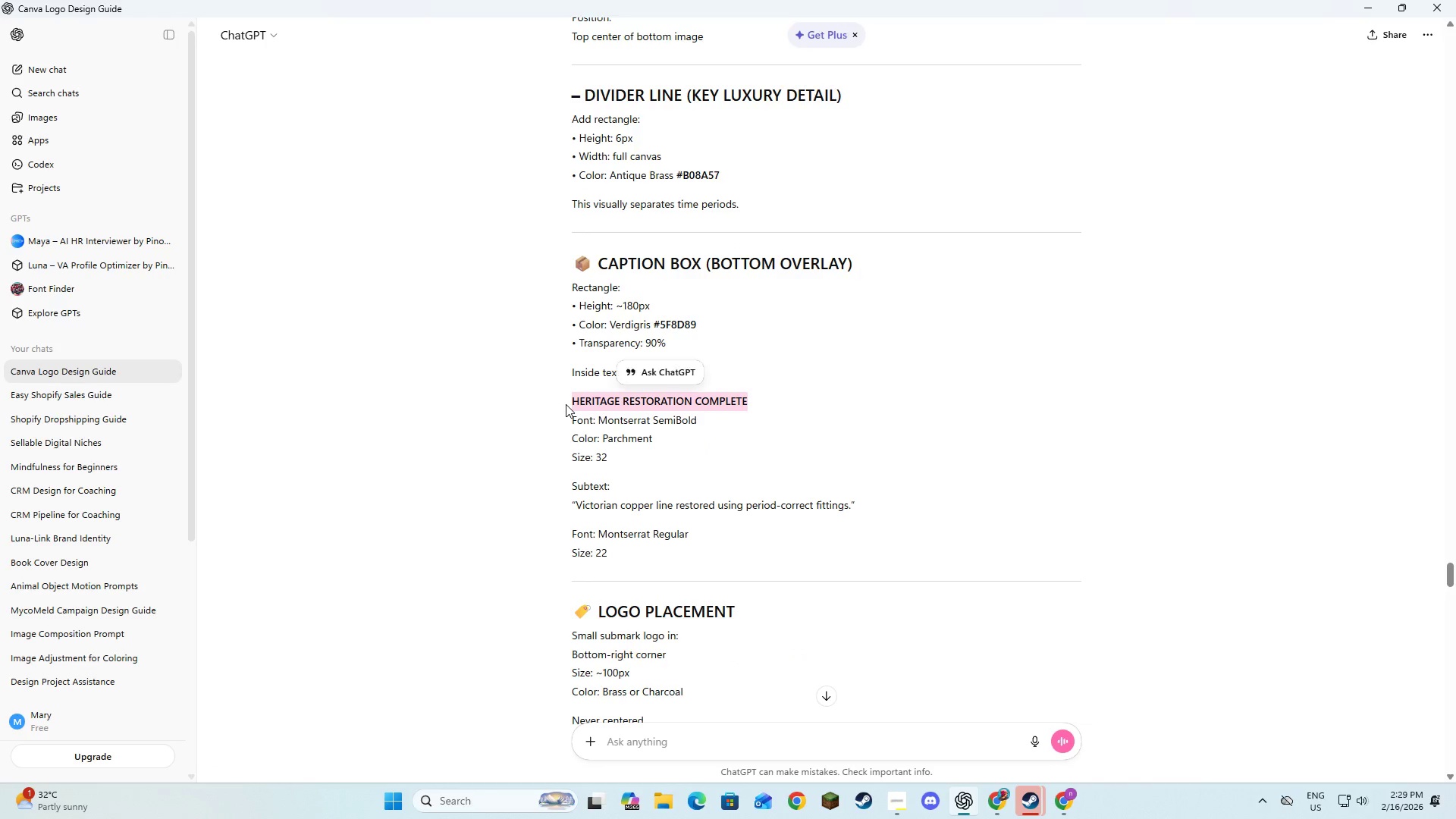 
key(Control+C)
 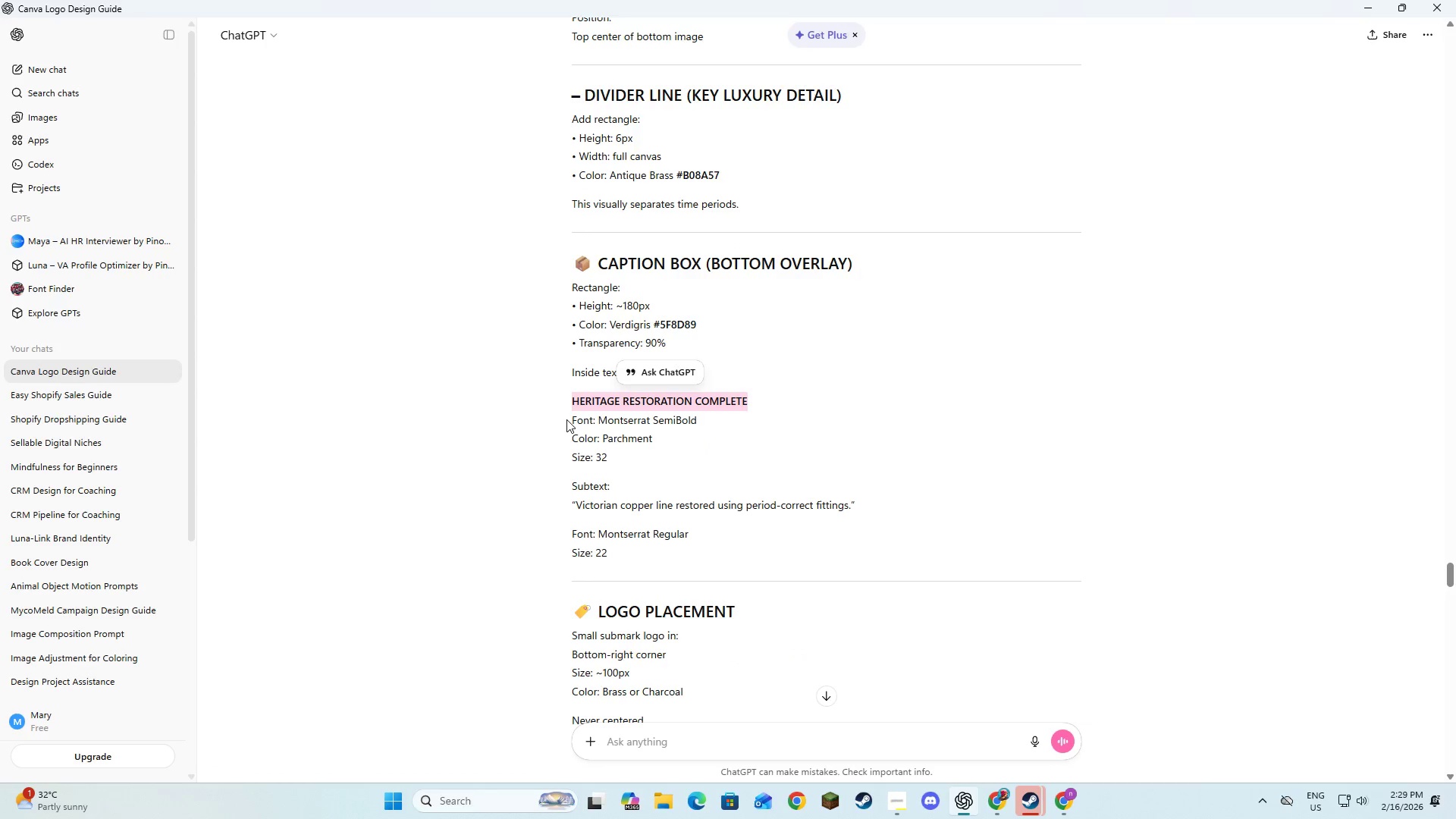 
key(Control+C)
 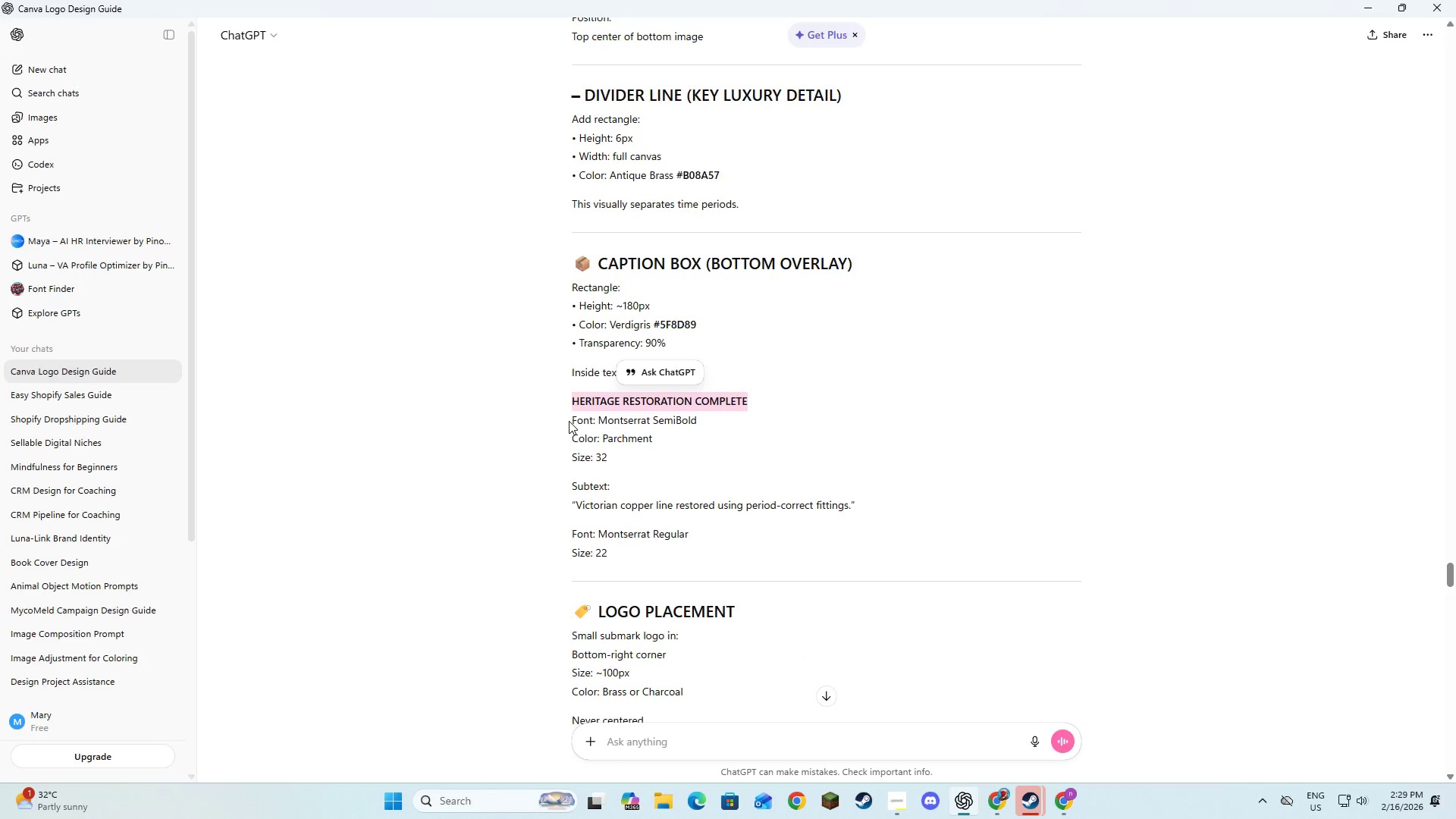 
key(Alt+AltLeft)
 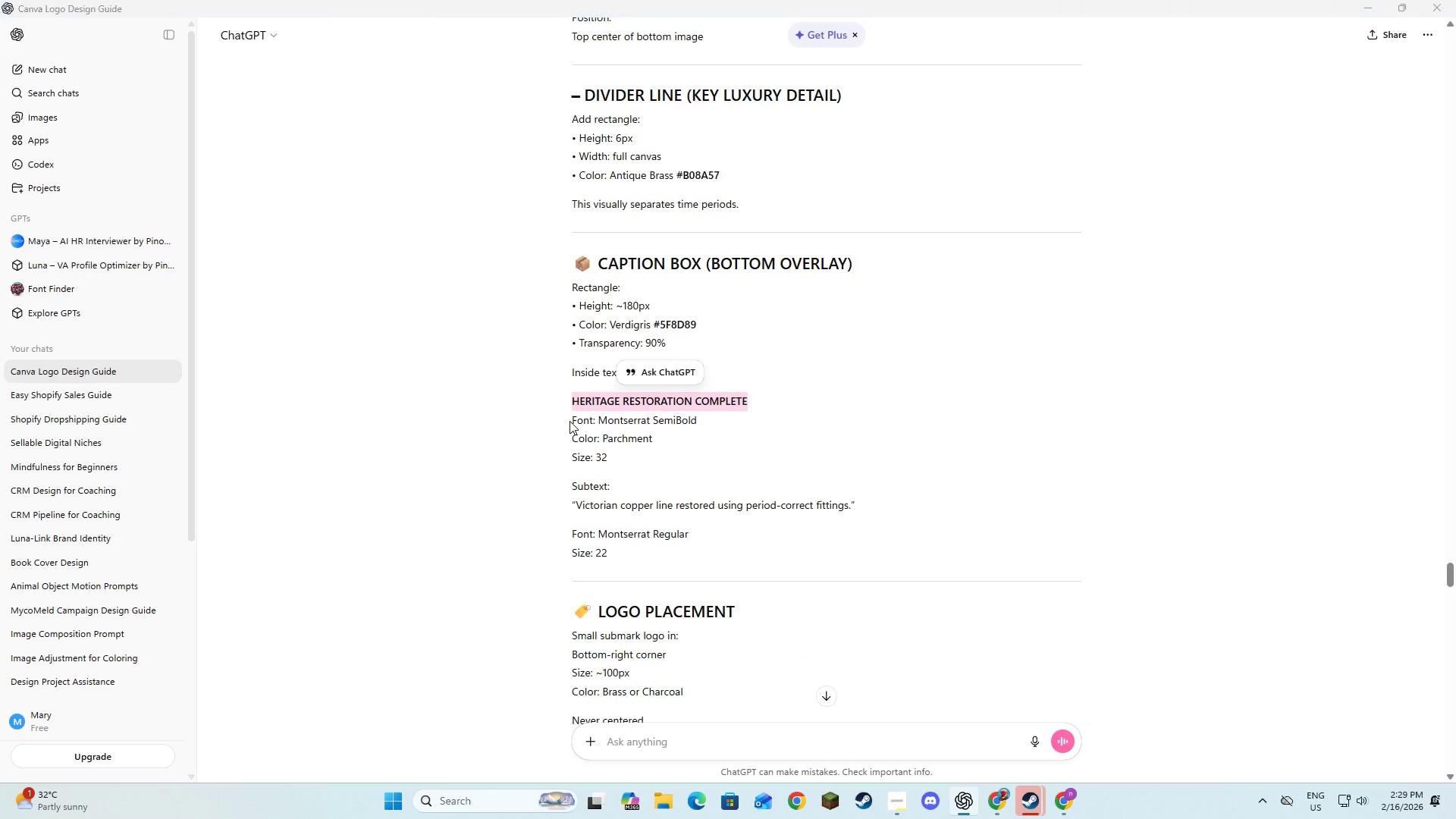 
key(Alt+Tab)
 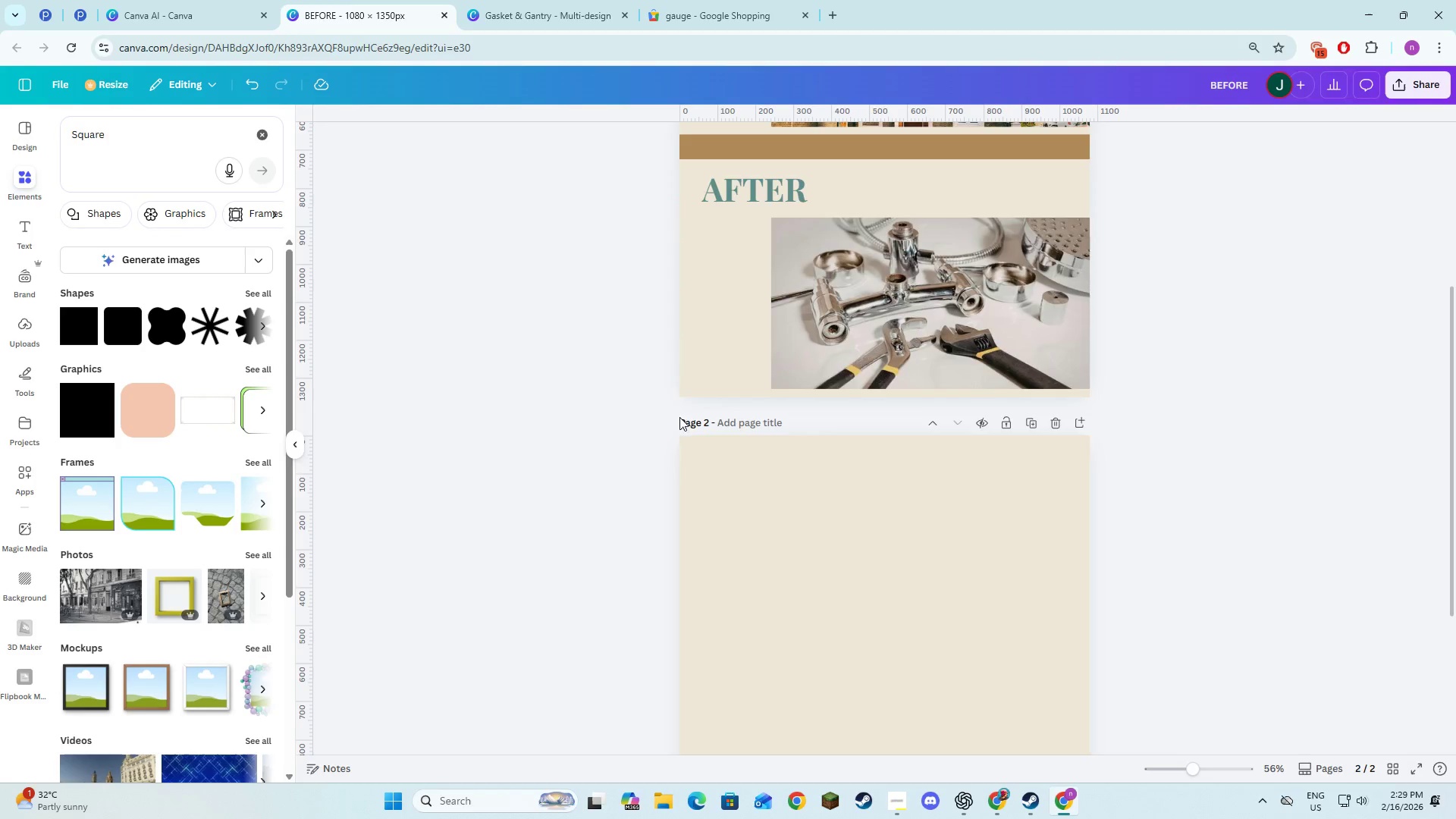 
scroll: coordinate [716, 467], scroll_direction: up, amount: 3.0
 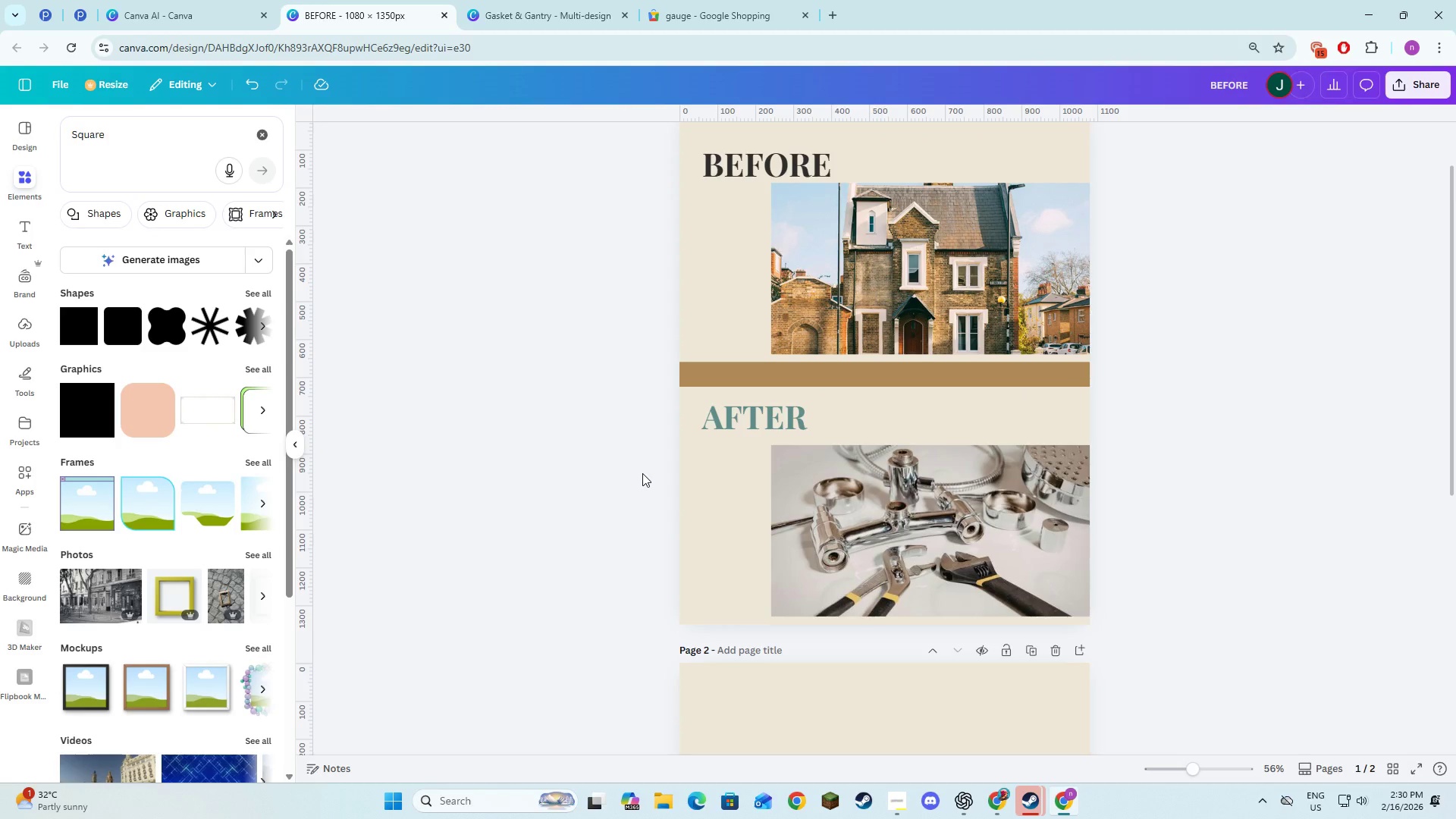 
key(Tab)
 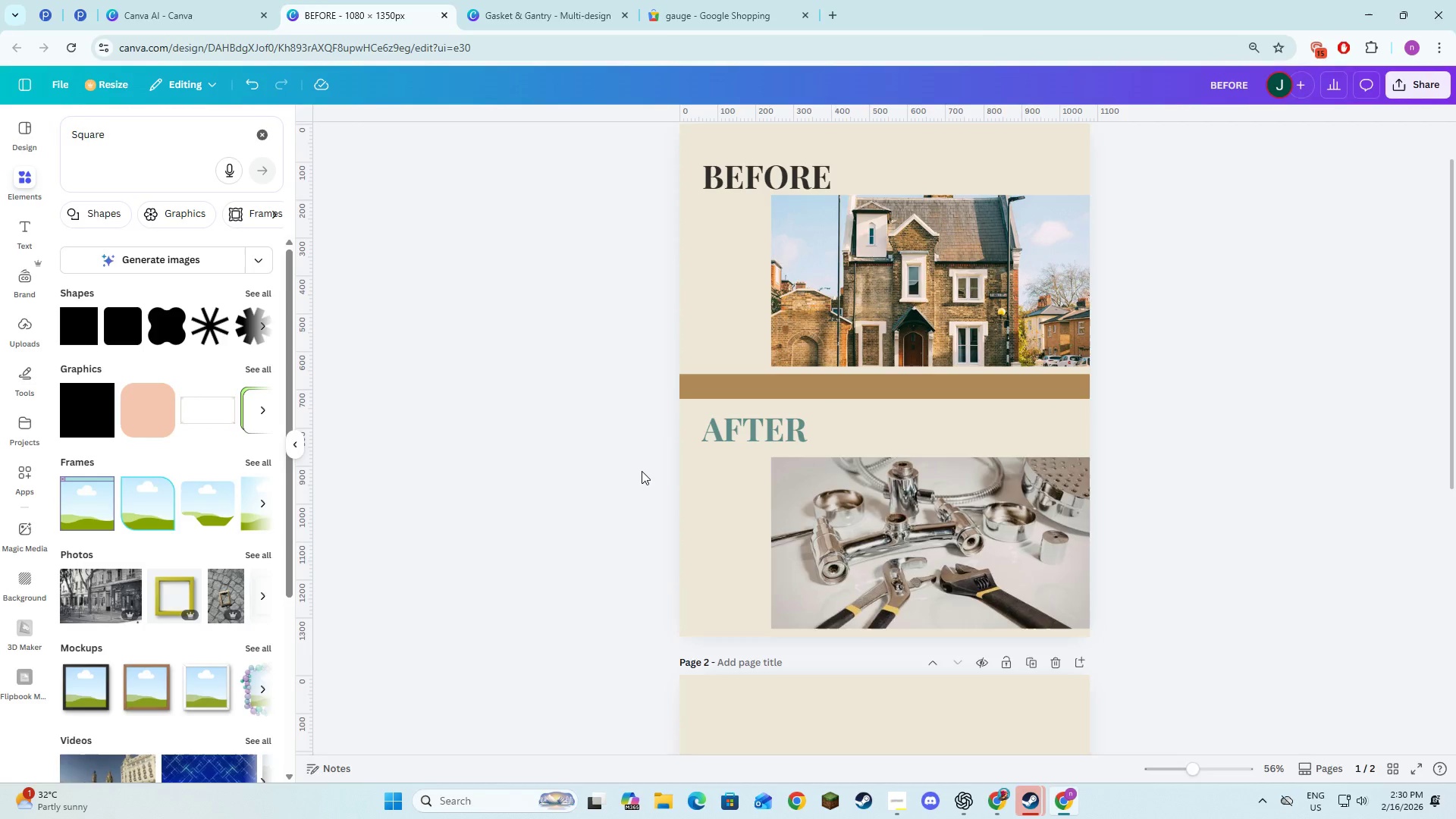 
key(Alt+AltLeft)
 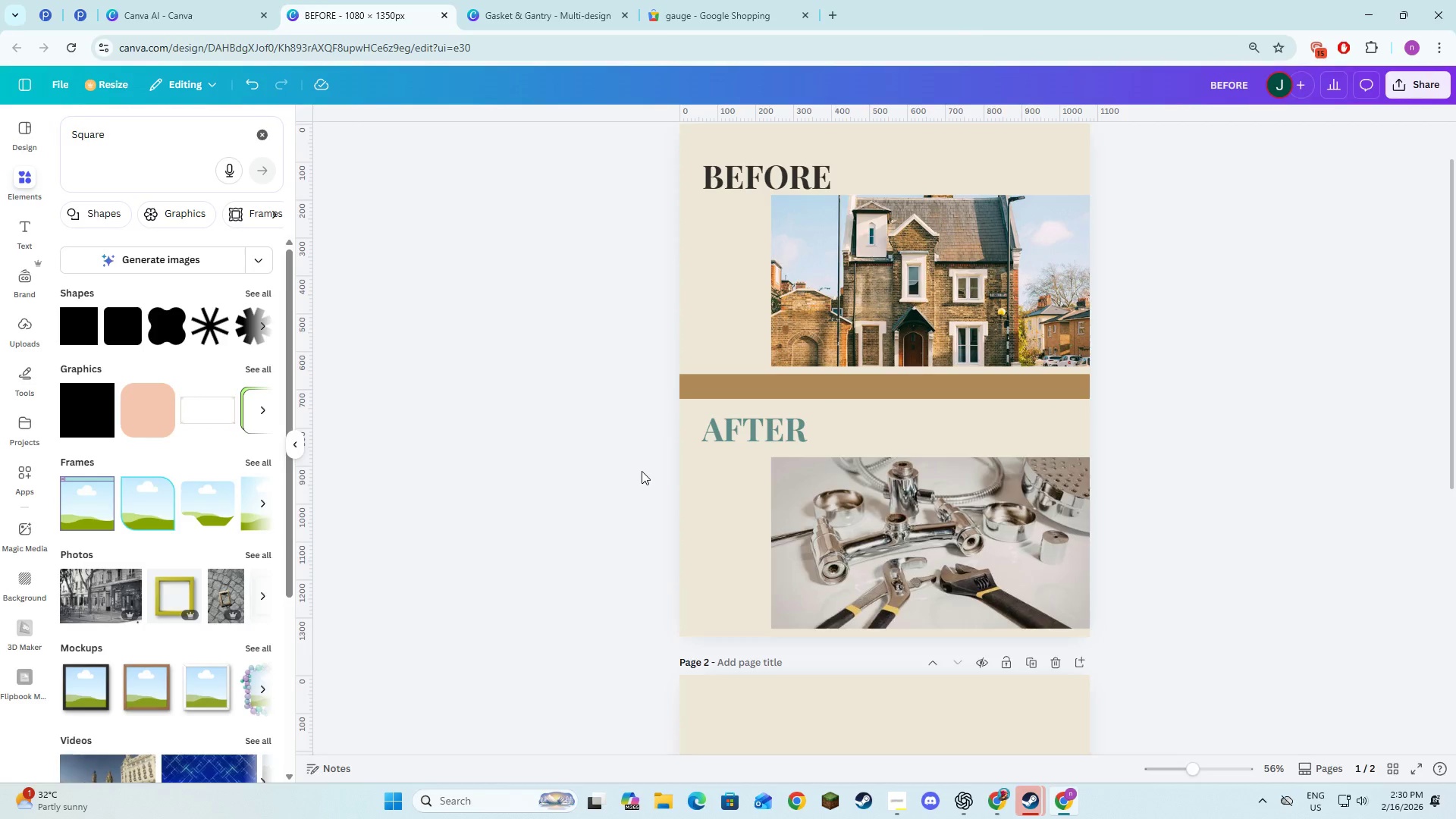 
key(Alt+Tab)
 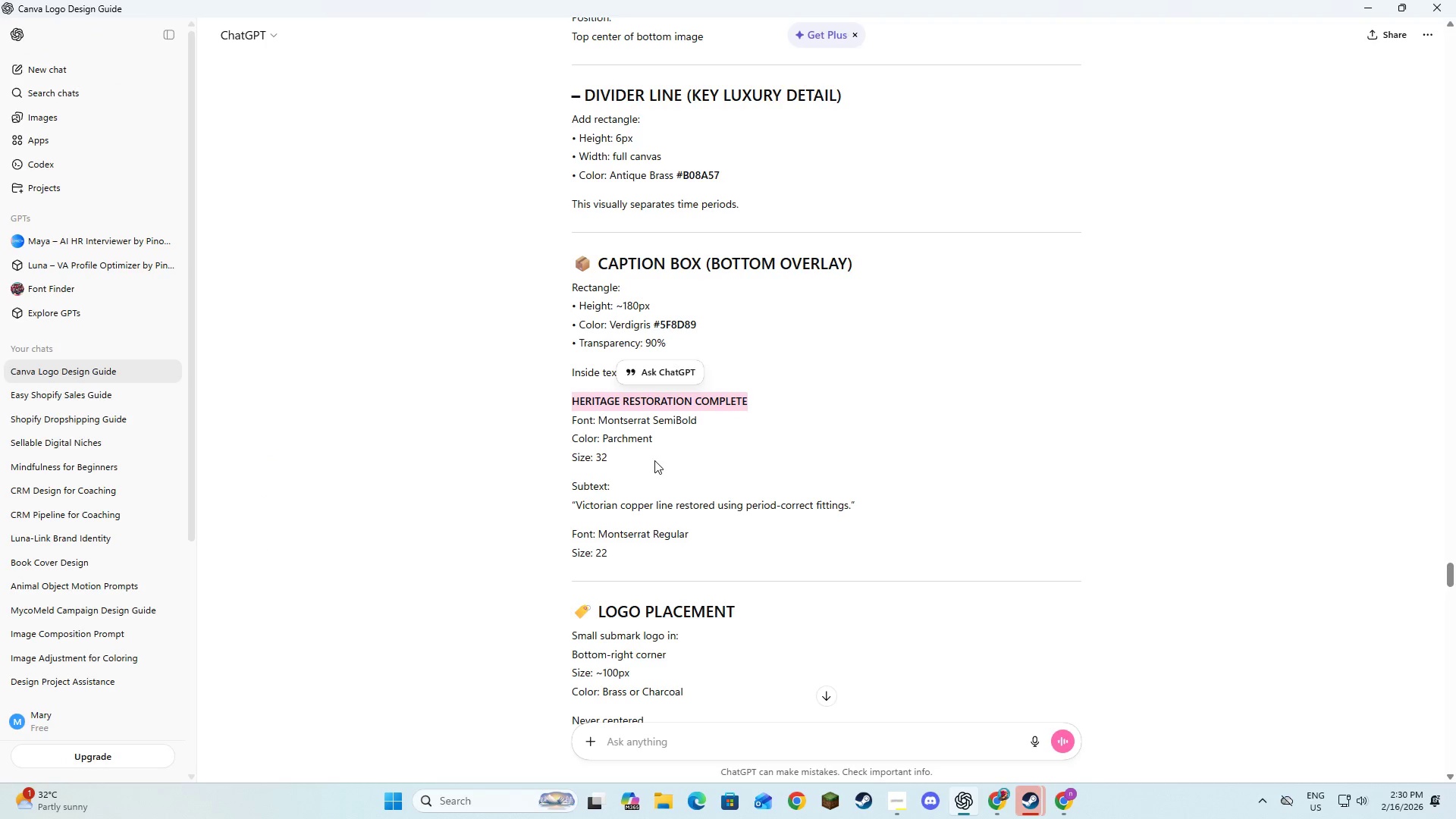 
key(Alt+AltLeft)
 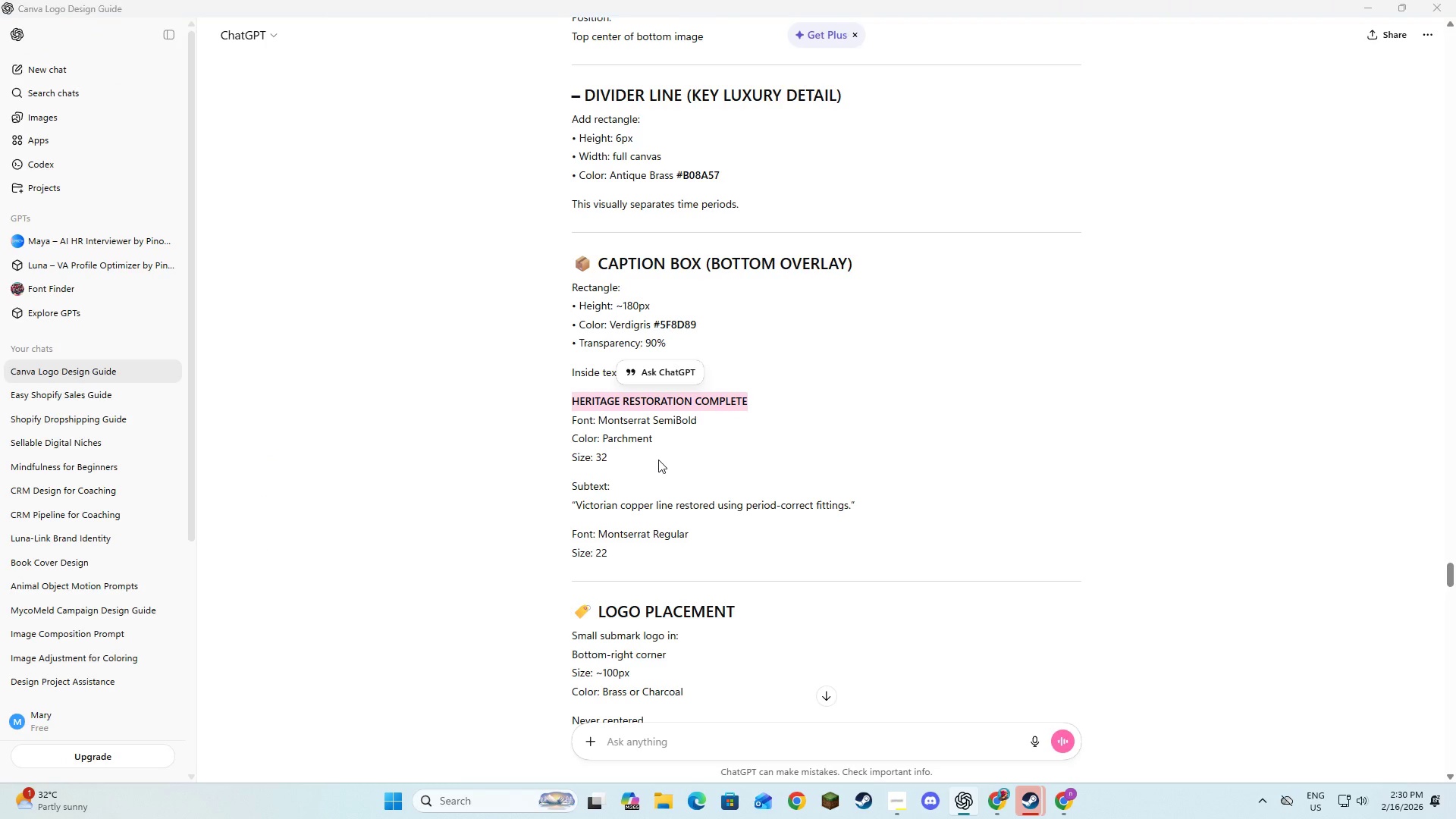 
key(Alt+Tab)
 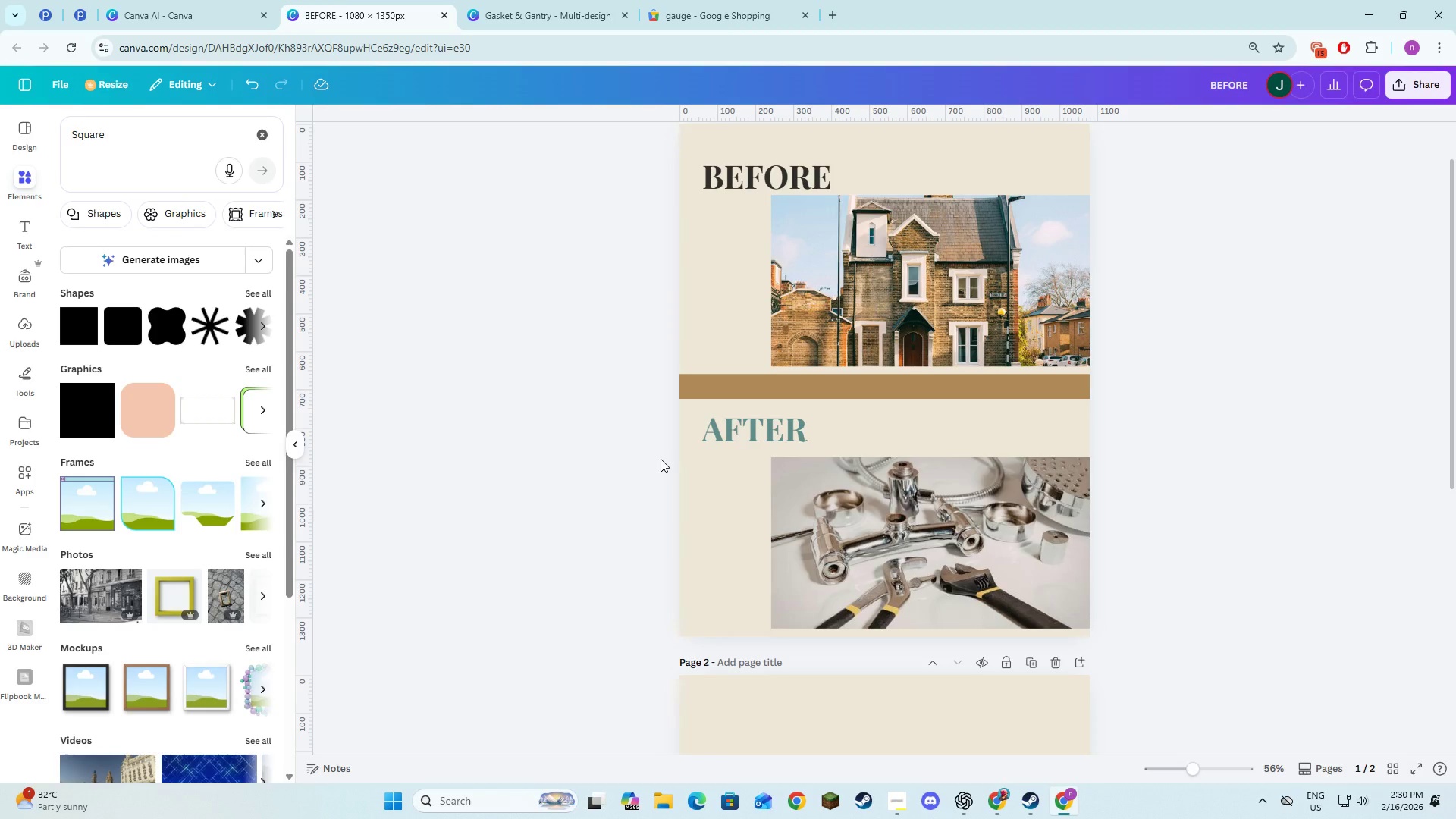 
key(Control+V)
 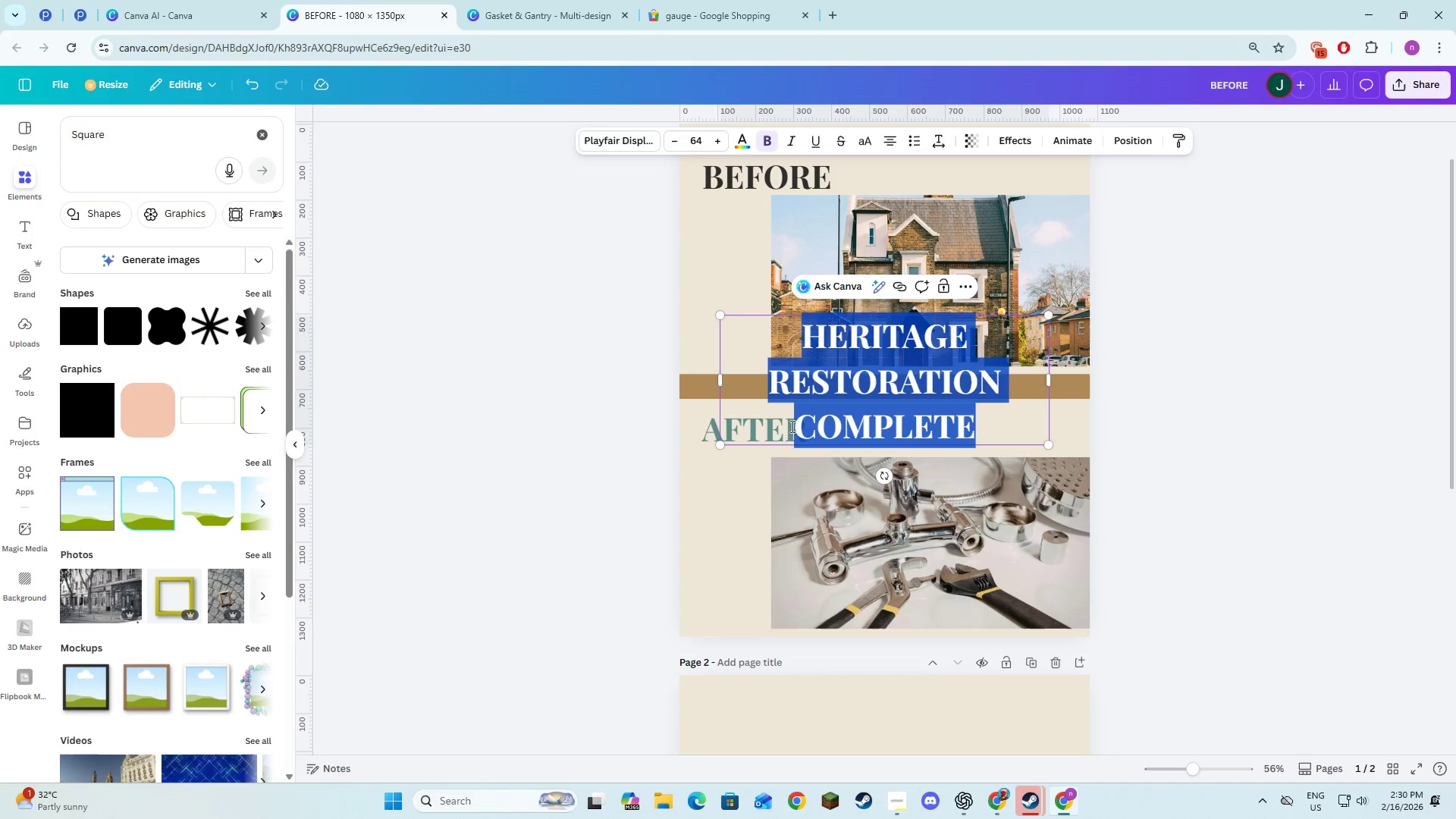 
key(Alt+AltLeft)
 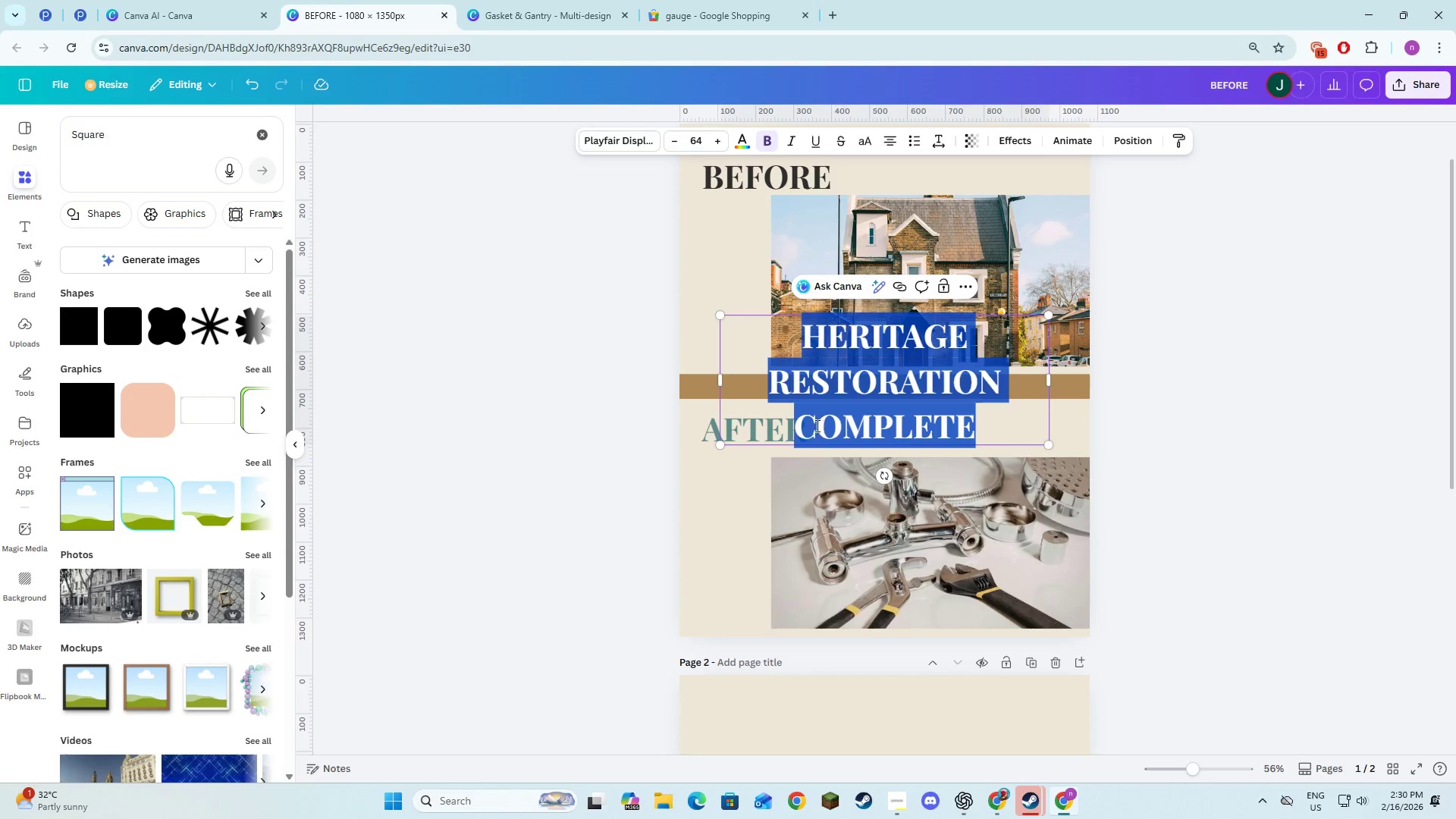 
key(Alt+Tab)
 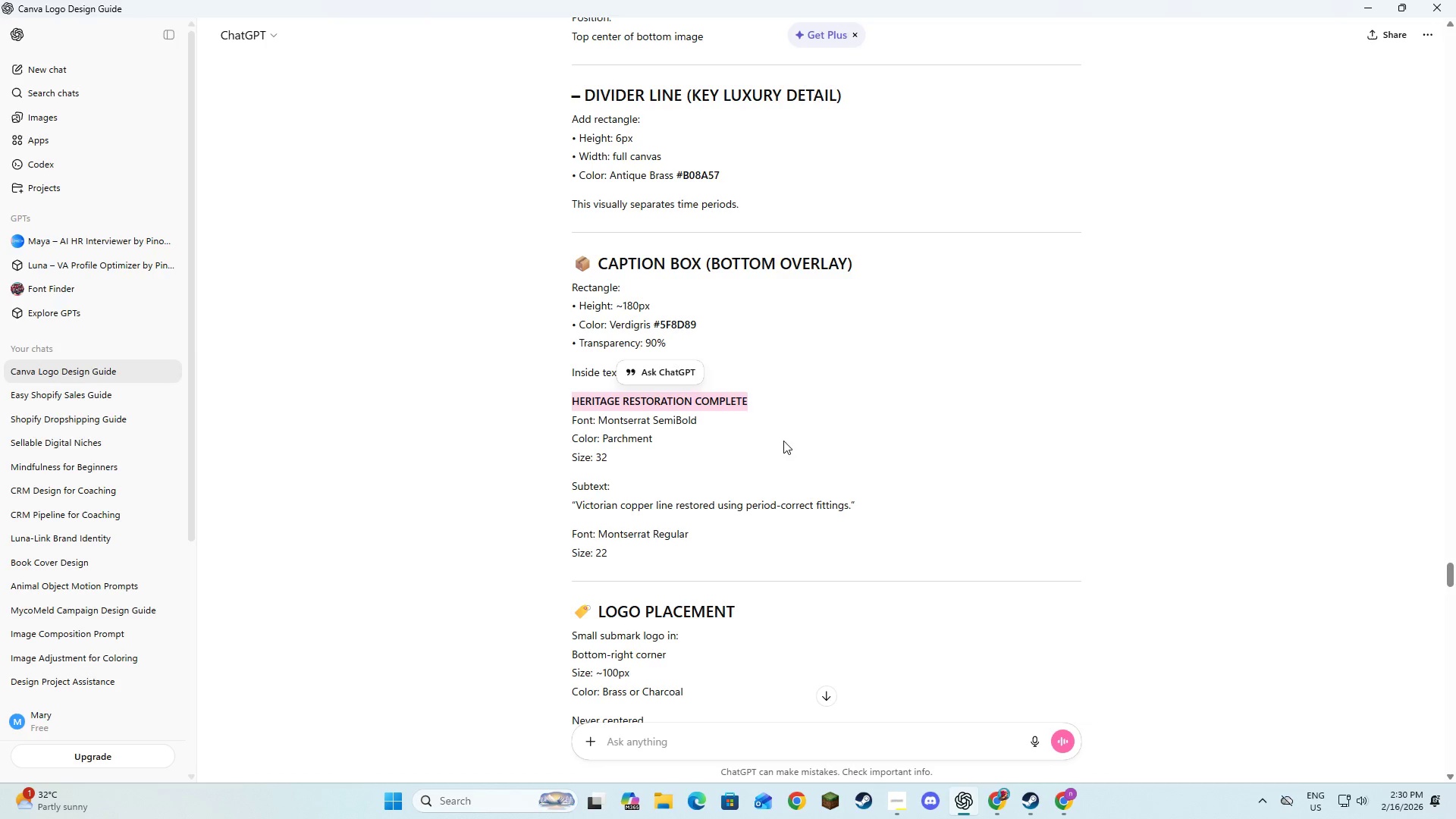 
key(Alt+AltLeft)
 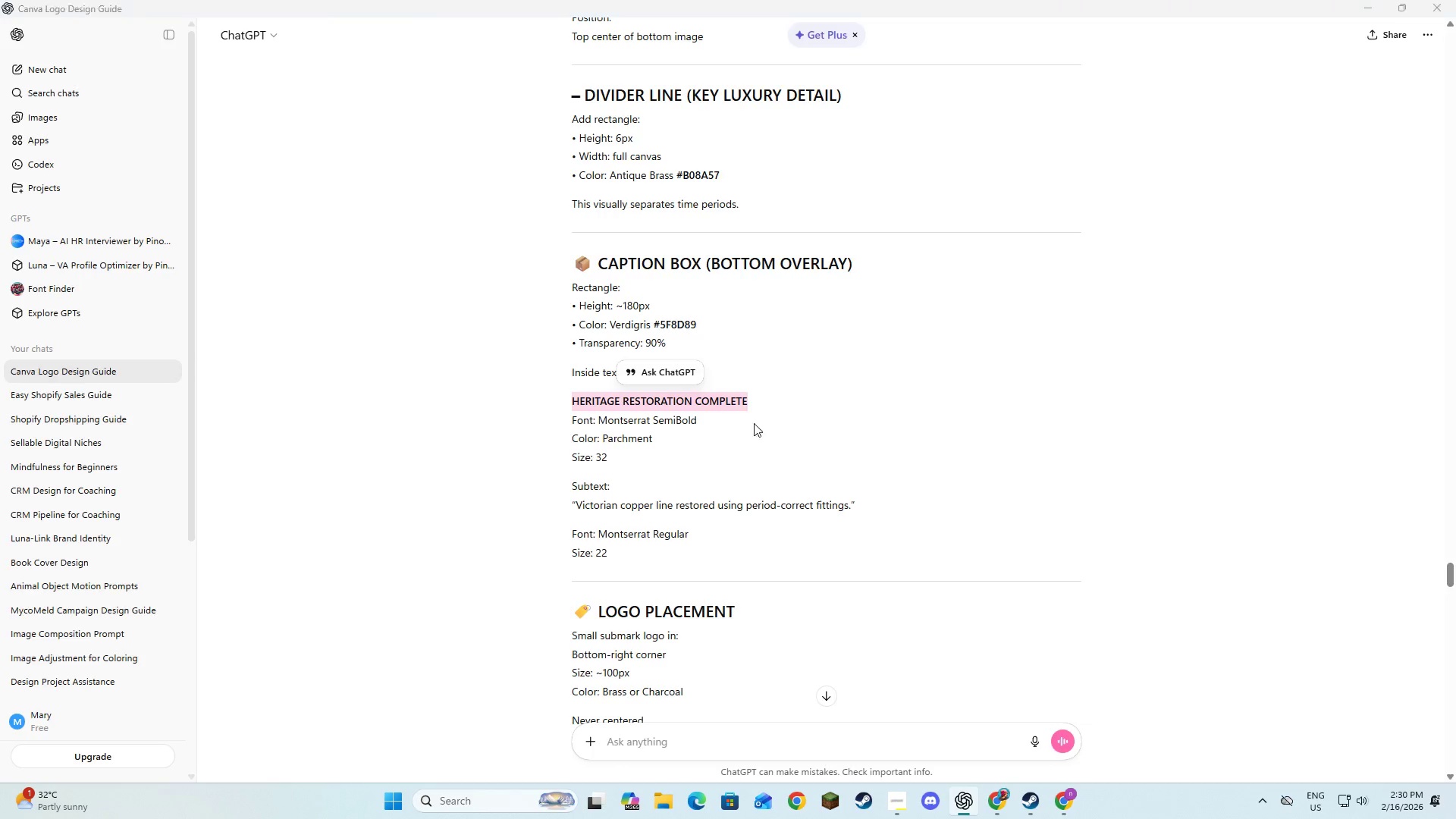 
key(Alt+Tab)
 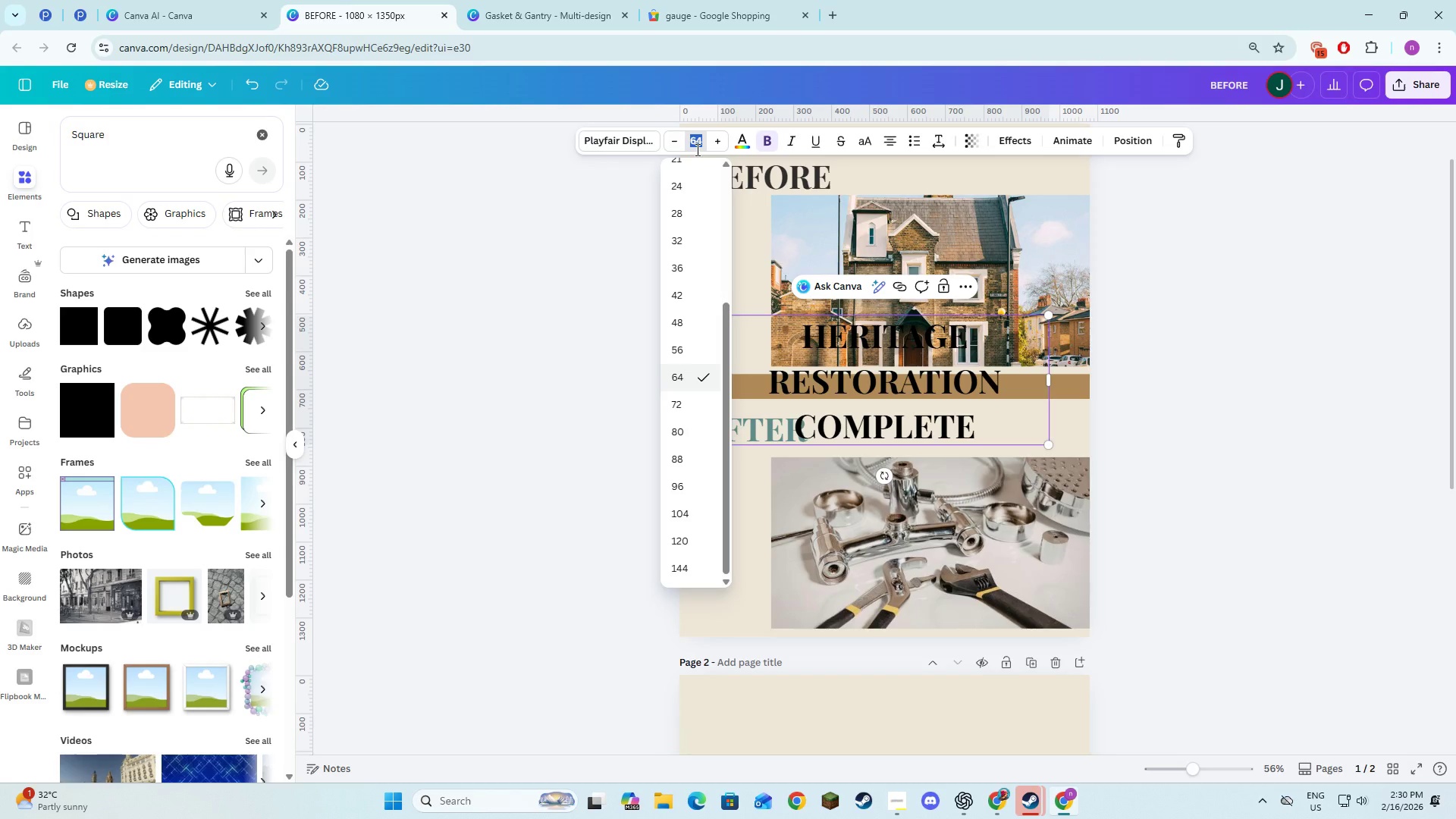 
key(Numpad3)
 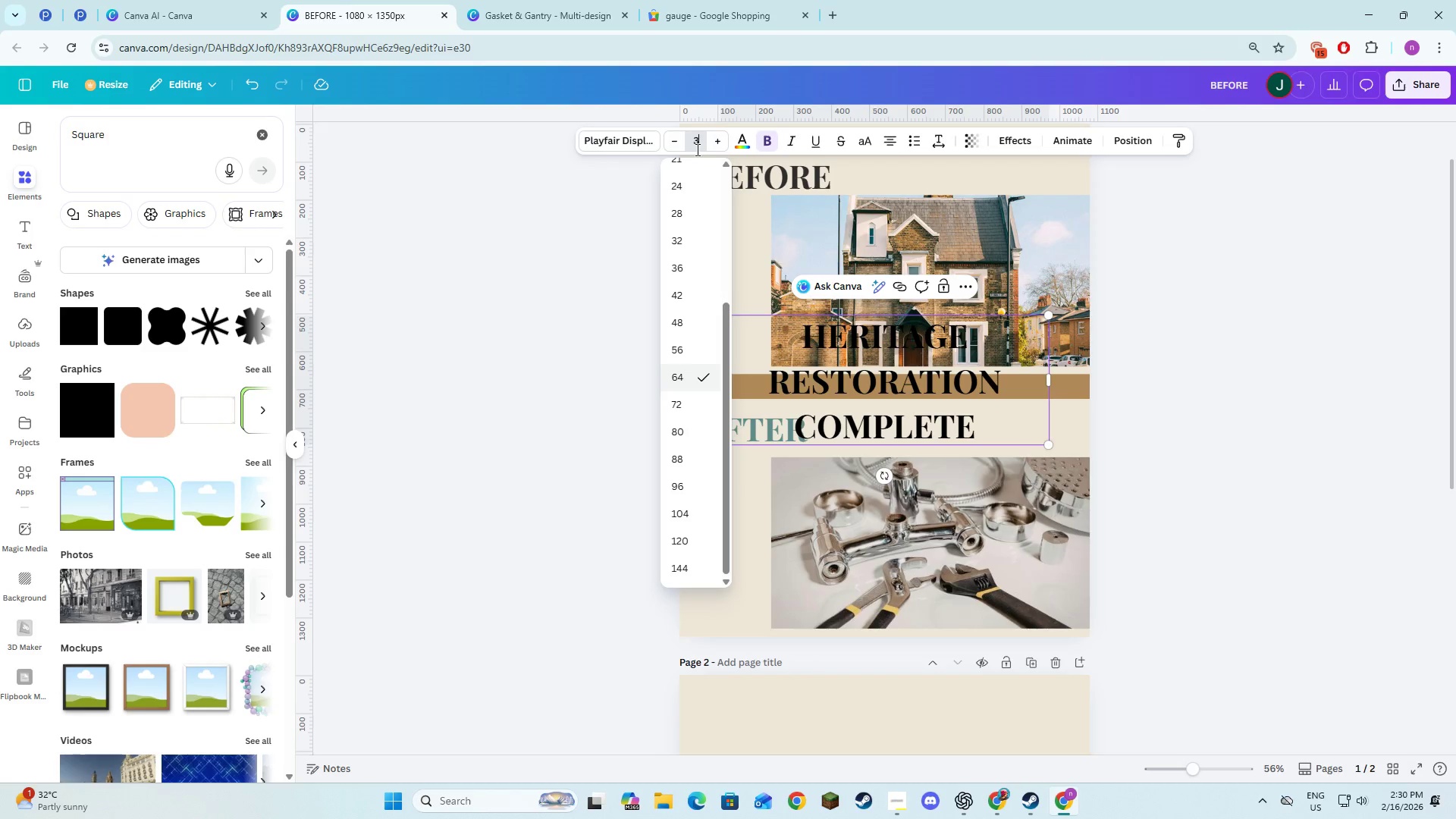 
key(Numpad2)
 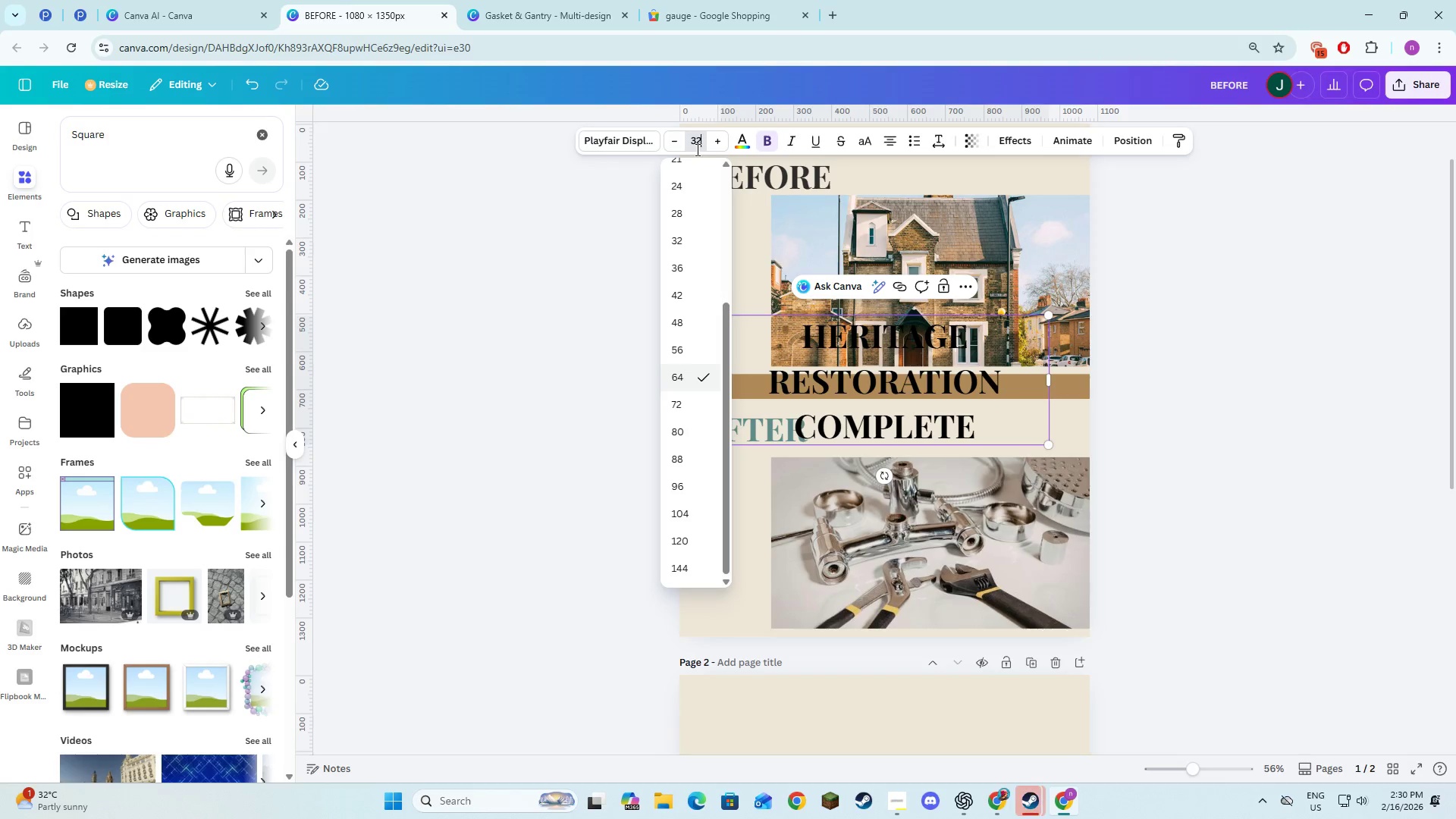 
key(NumpadEnter)
 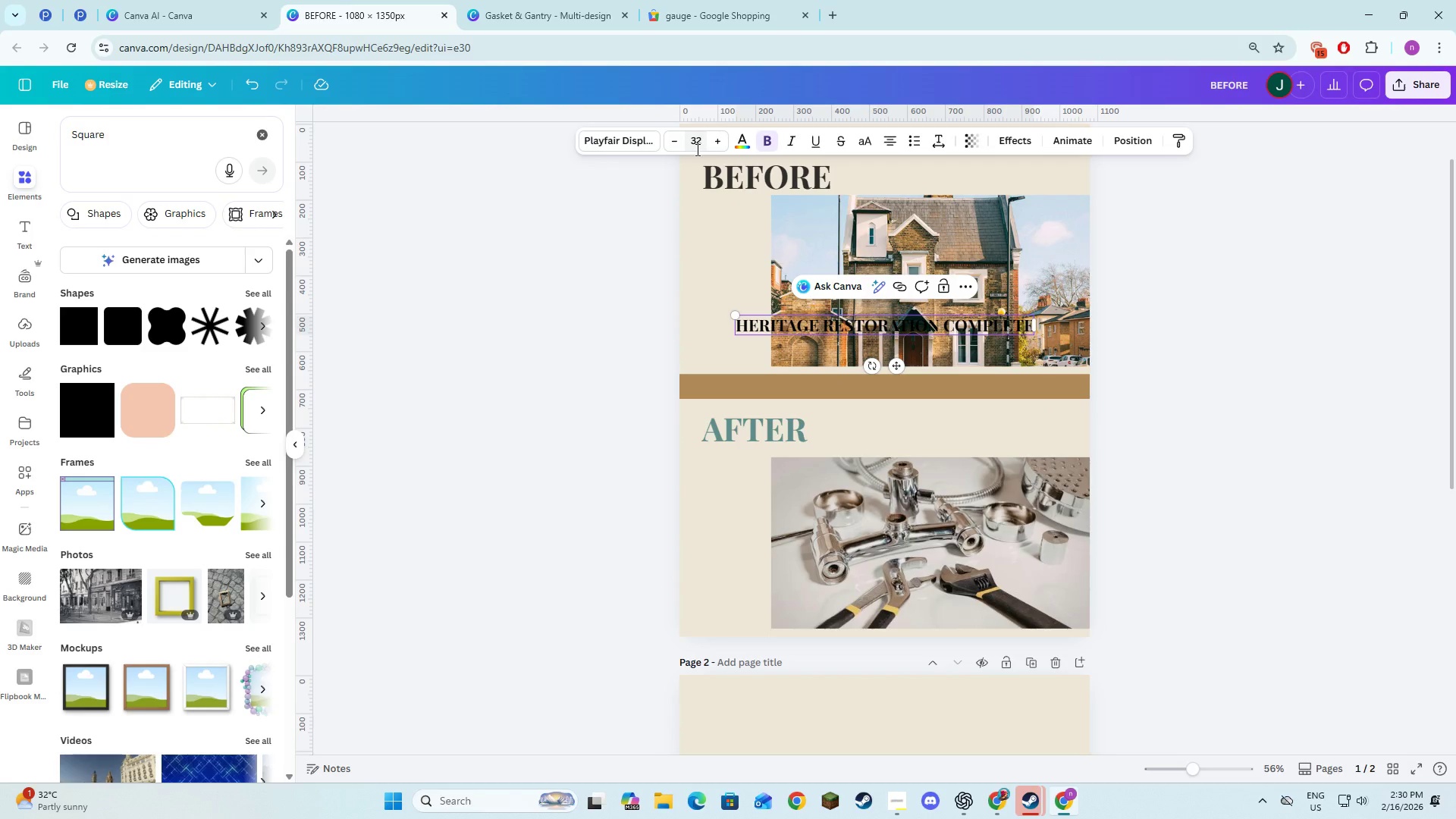 
key(Alt+AltLeft)
 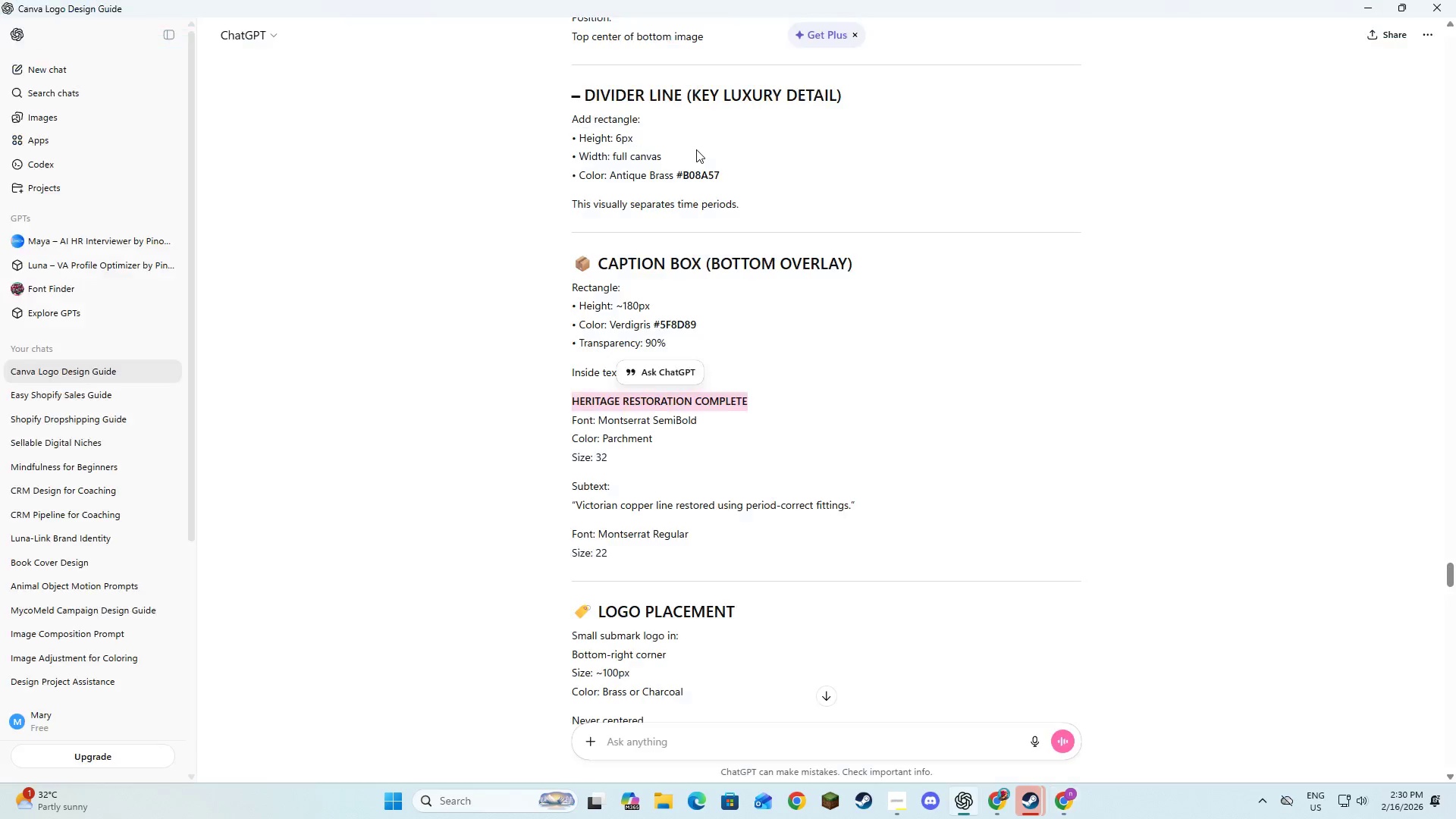 
key(Alt+Tab)
 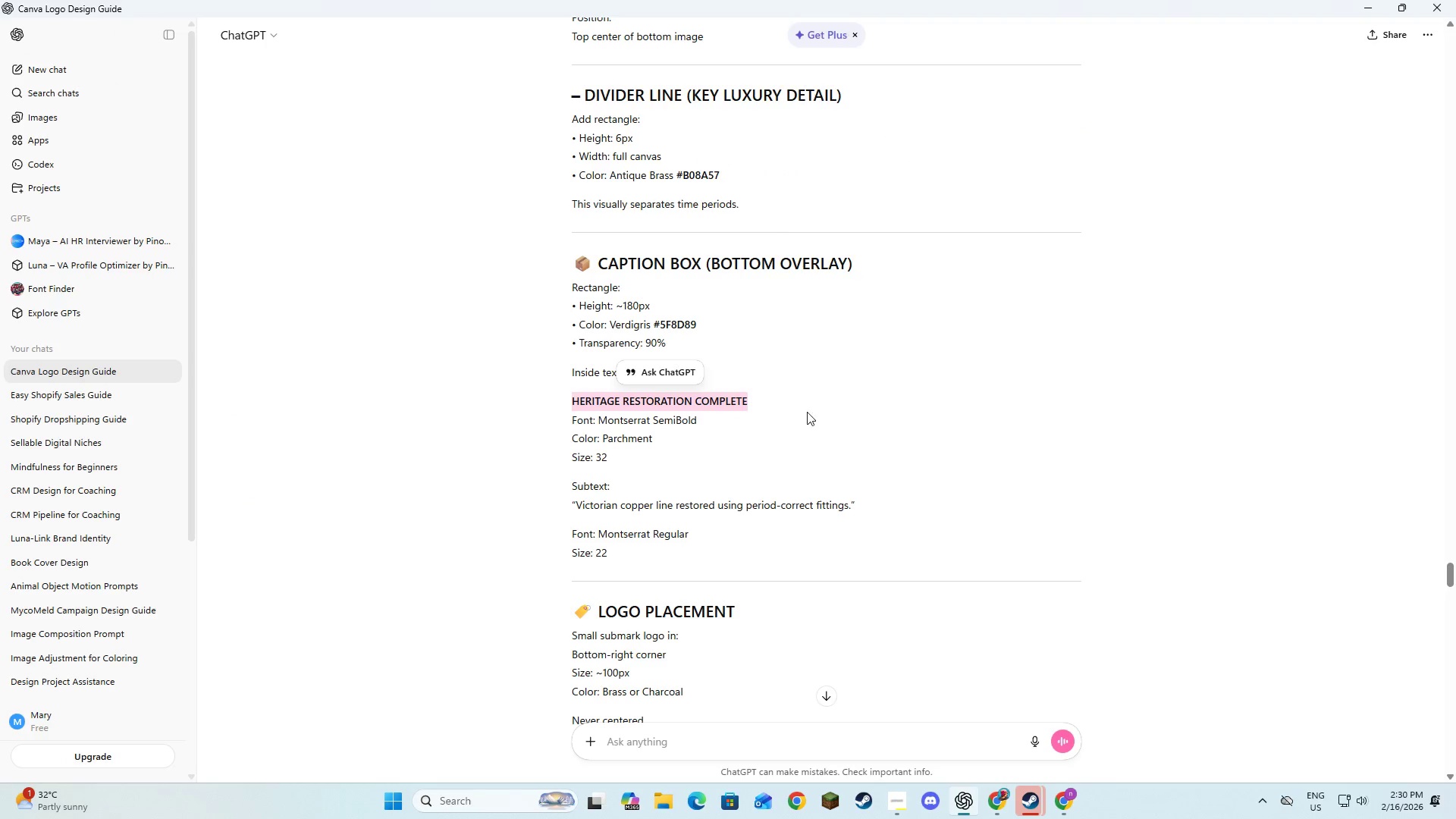 
left_click([823, 461])
 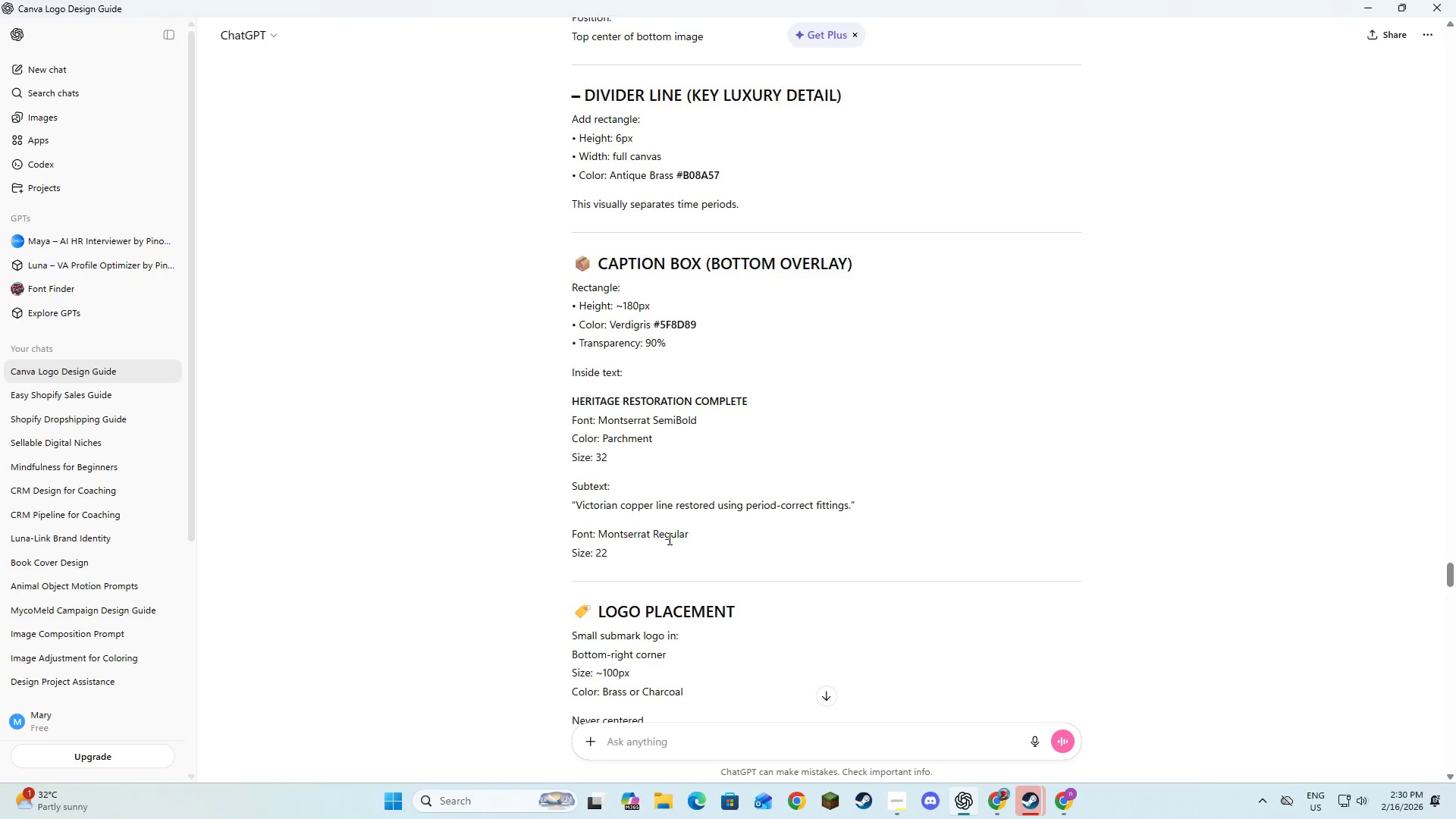 
wait(7.23)
 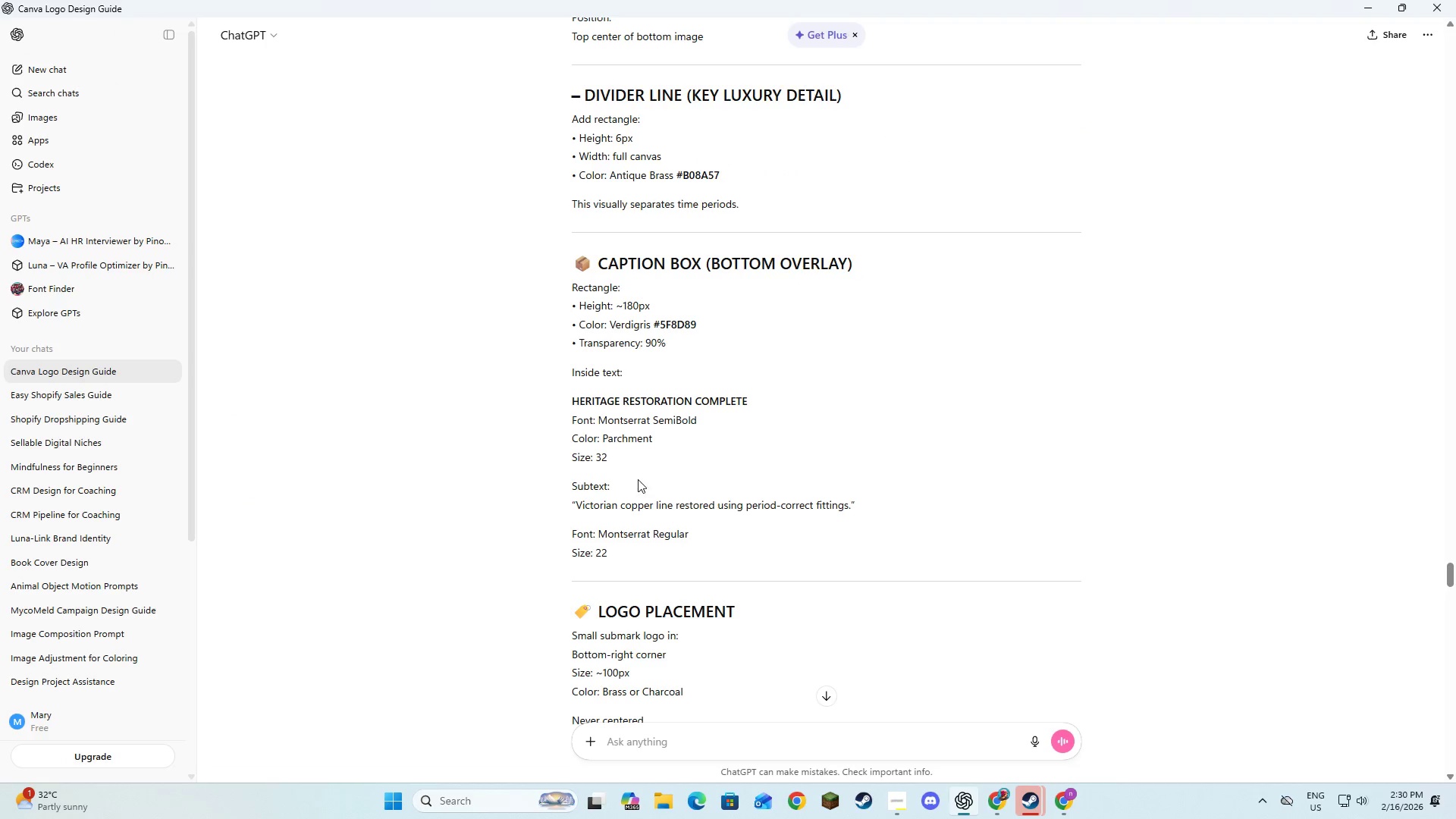 
key(Alt+AltLeft)
 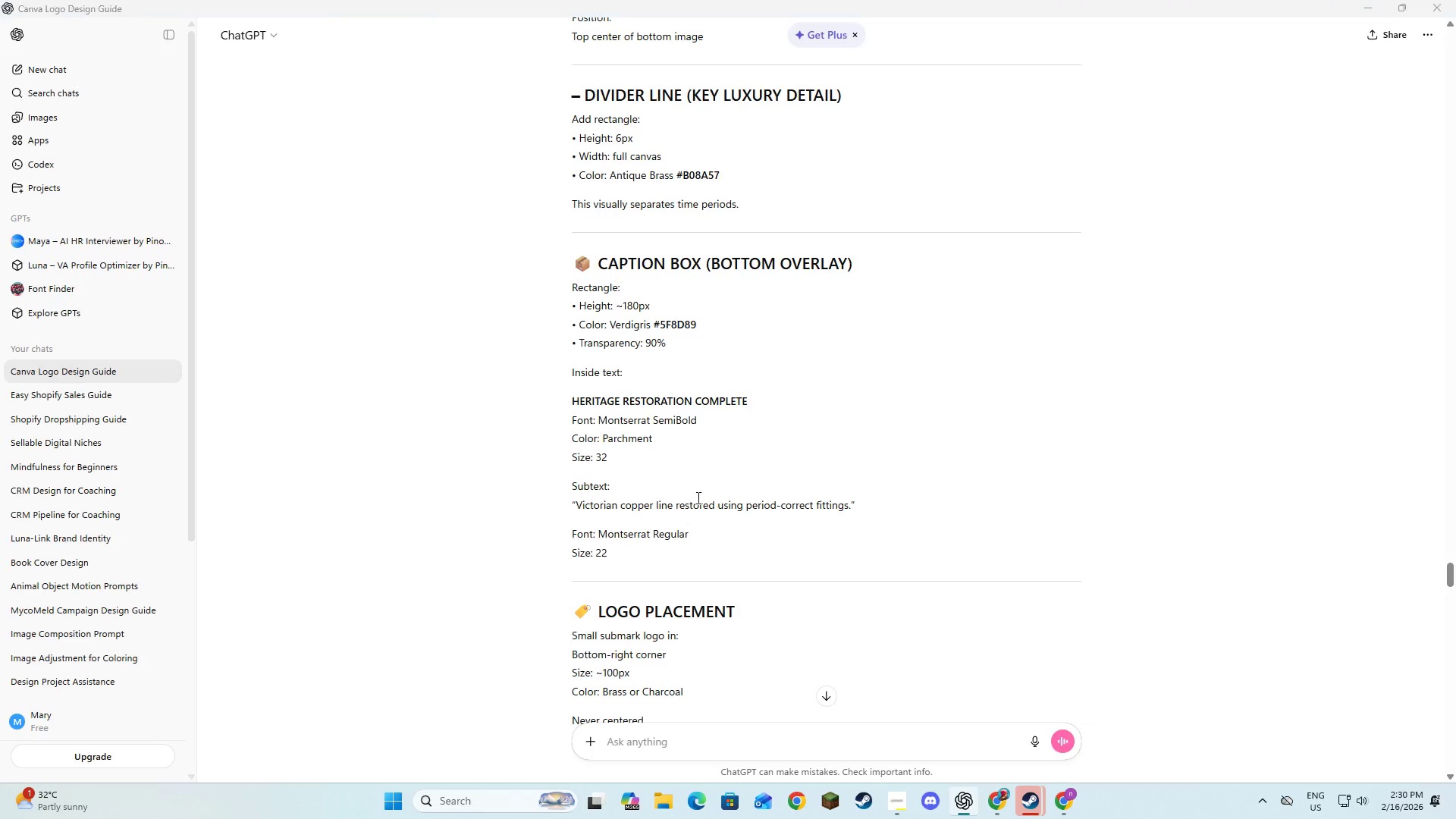 
key(Alt+Tab)
 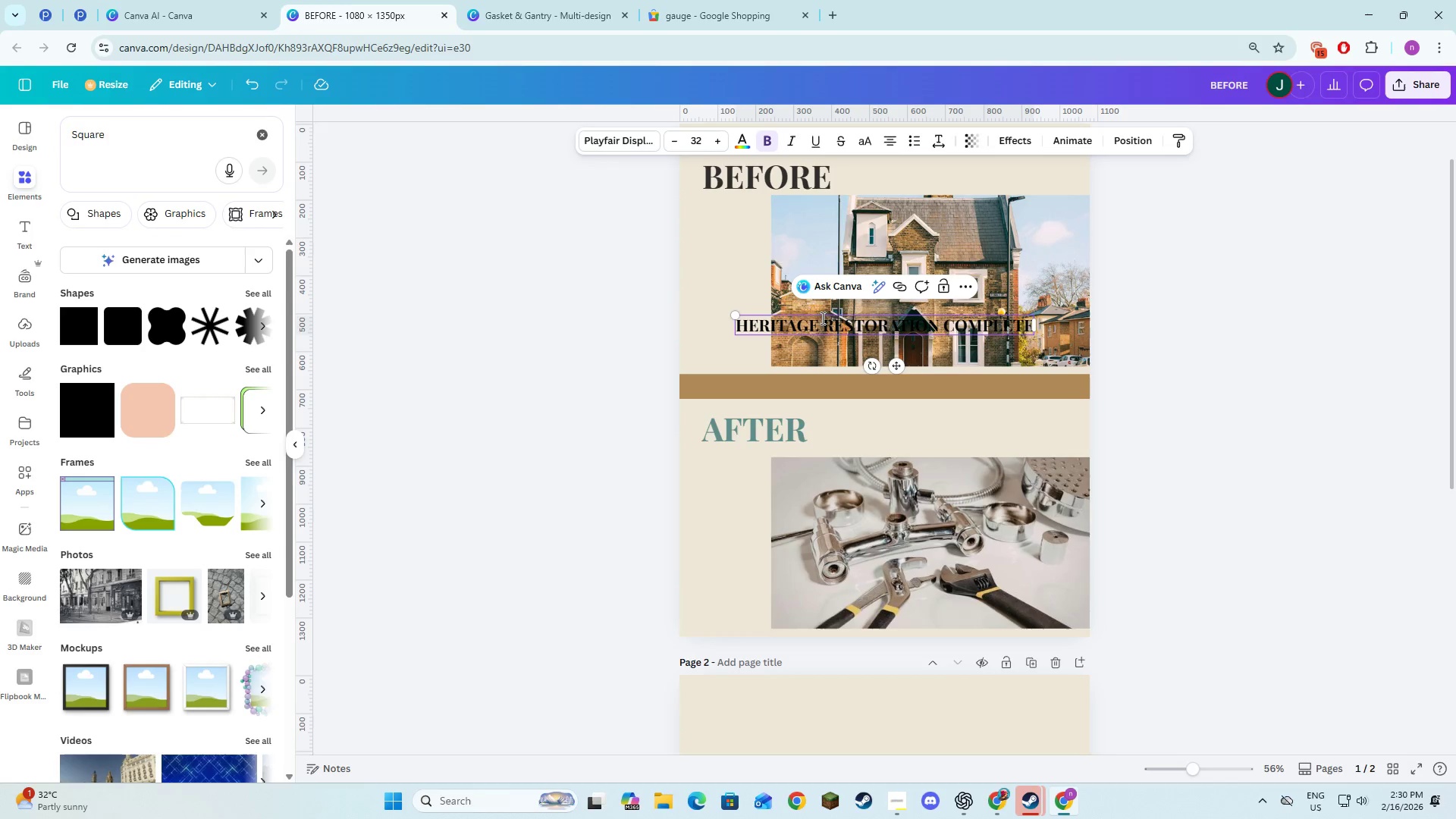 
left_click([824, 321])
 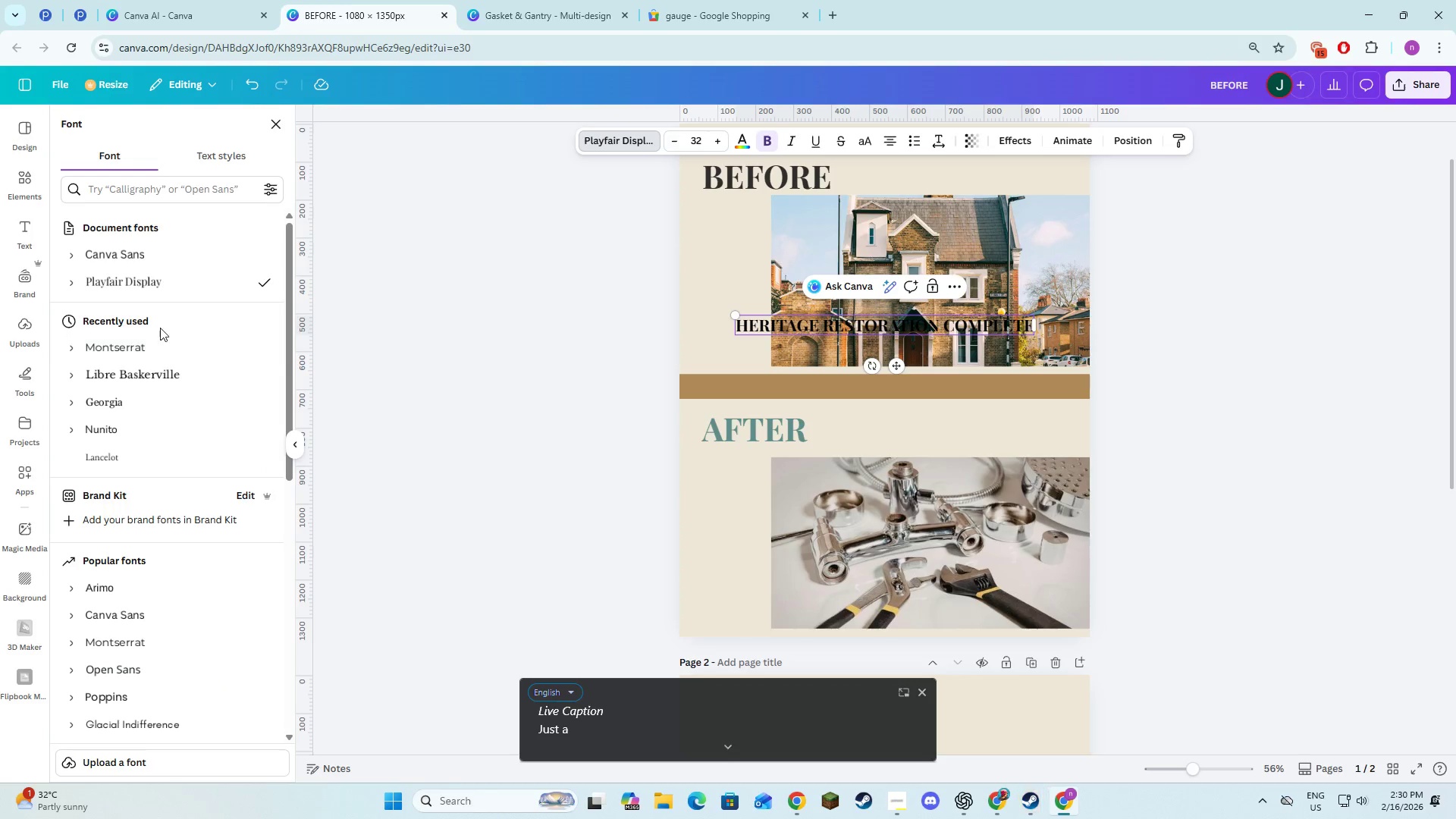 
key(Alt+AltLeft)
 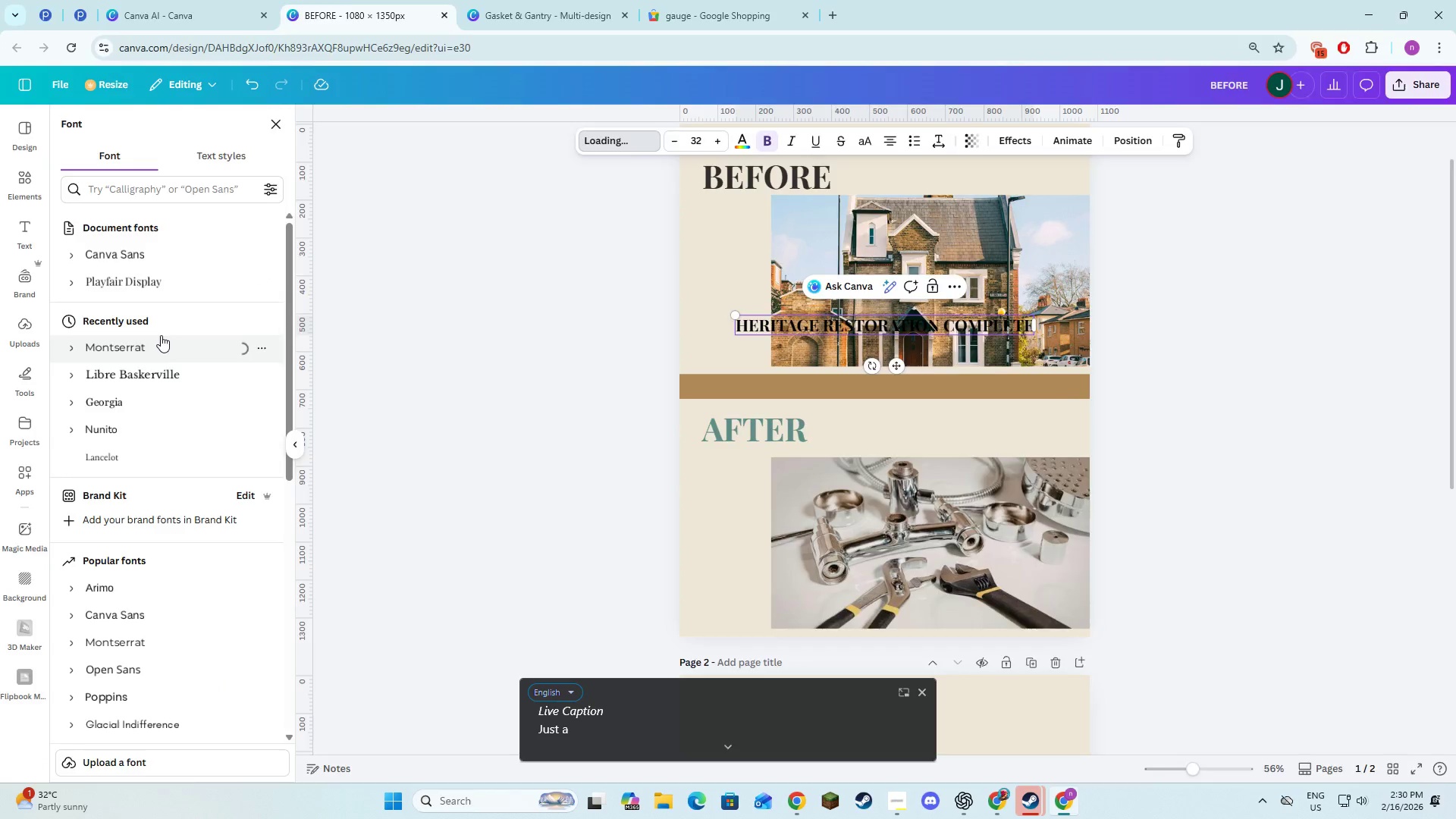 
key(Alt+Tab)
 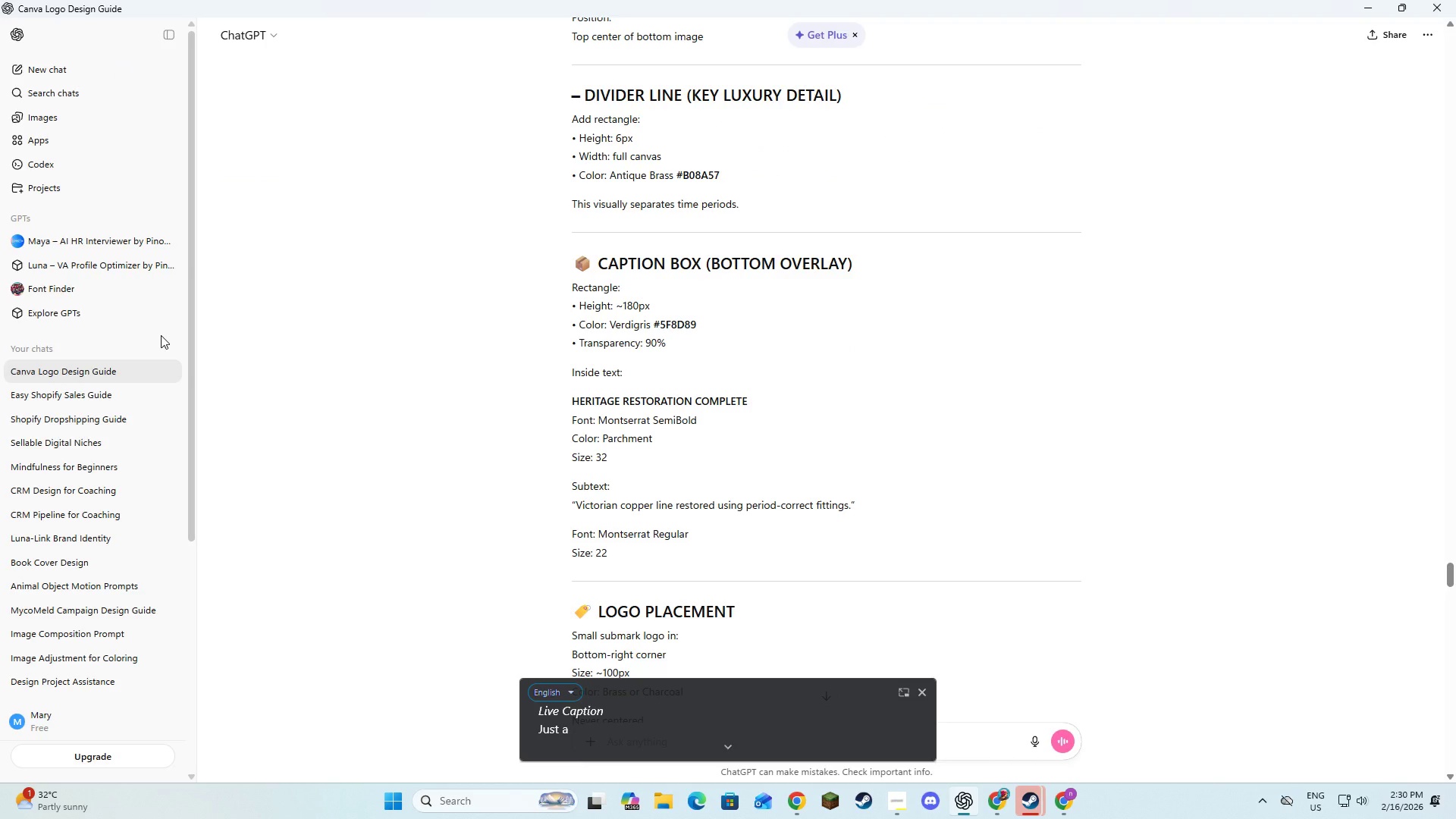 
key(Alt+AltLeft)
 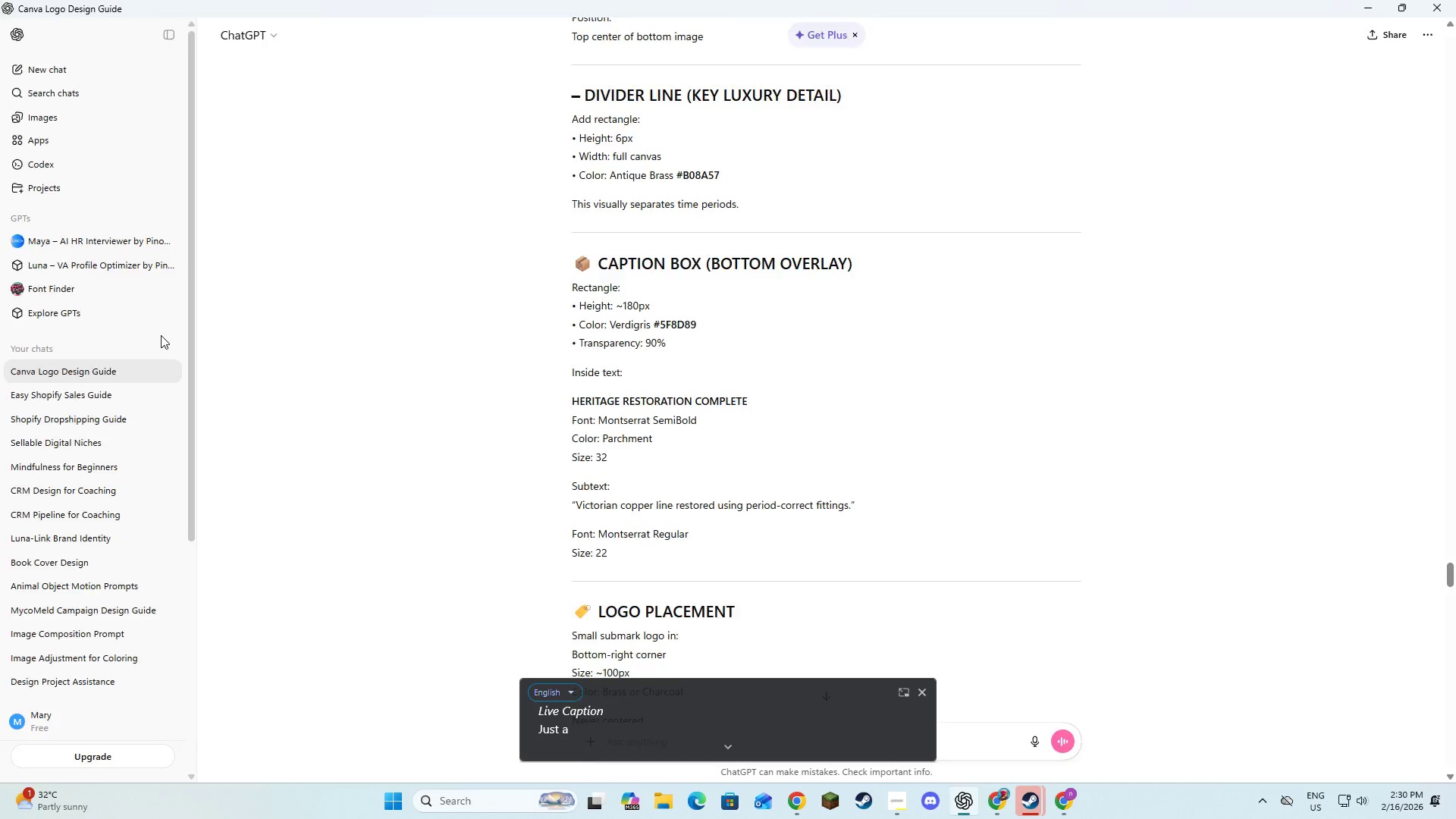 
key(Alt+Tab)
 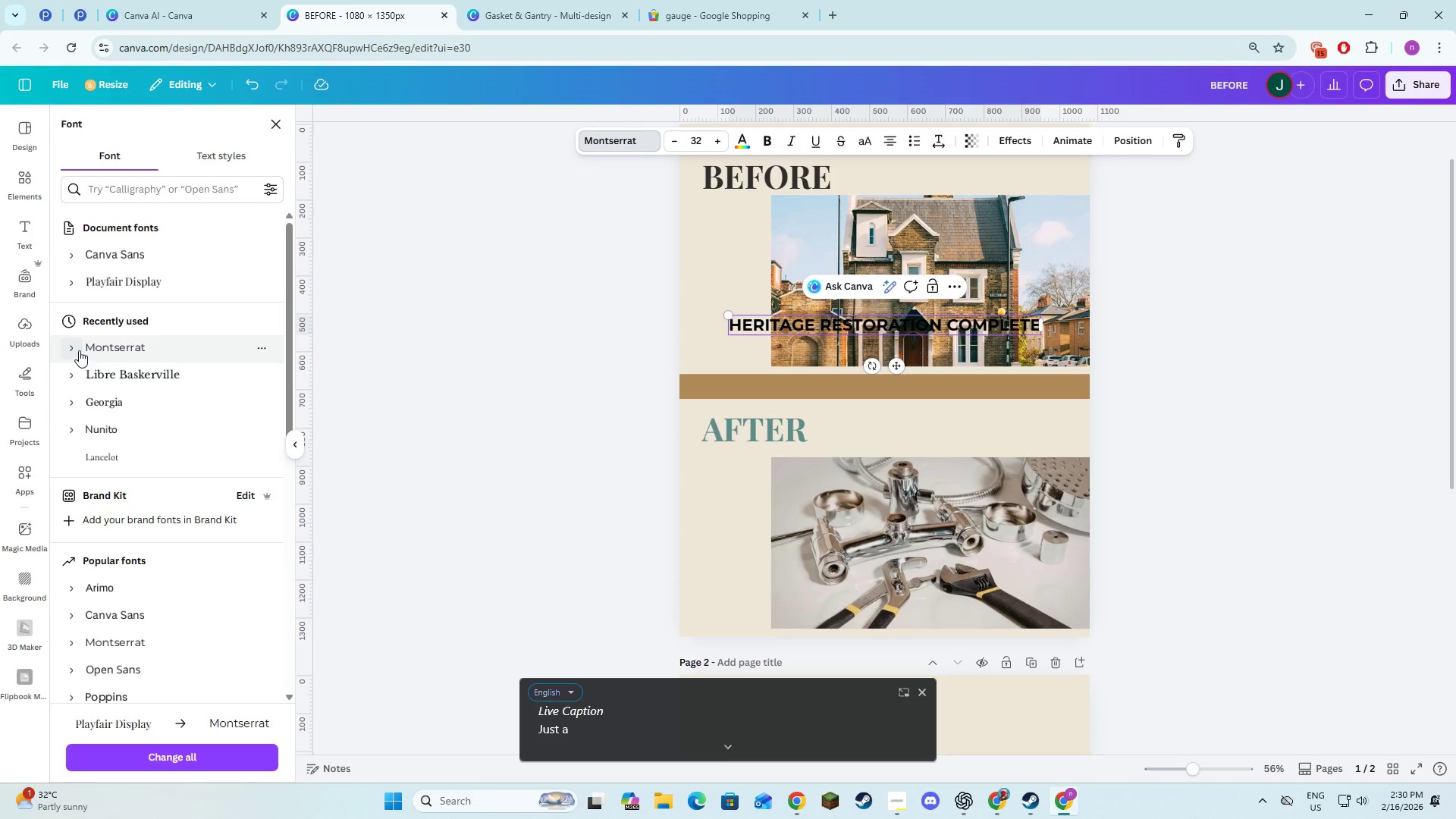 
left_click([79, 350])
 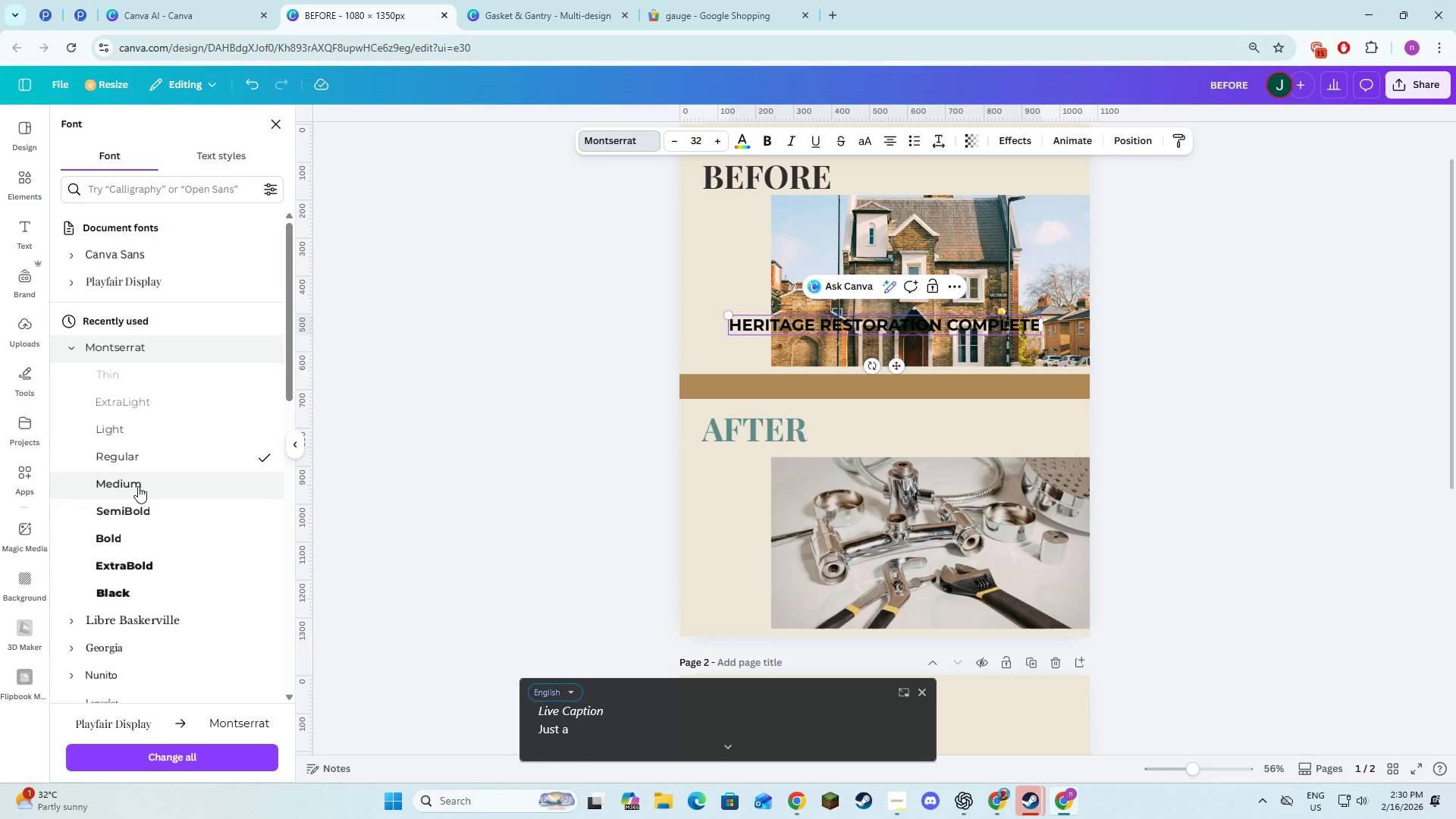 
left_click([144, 501])
 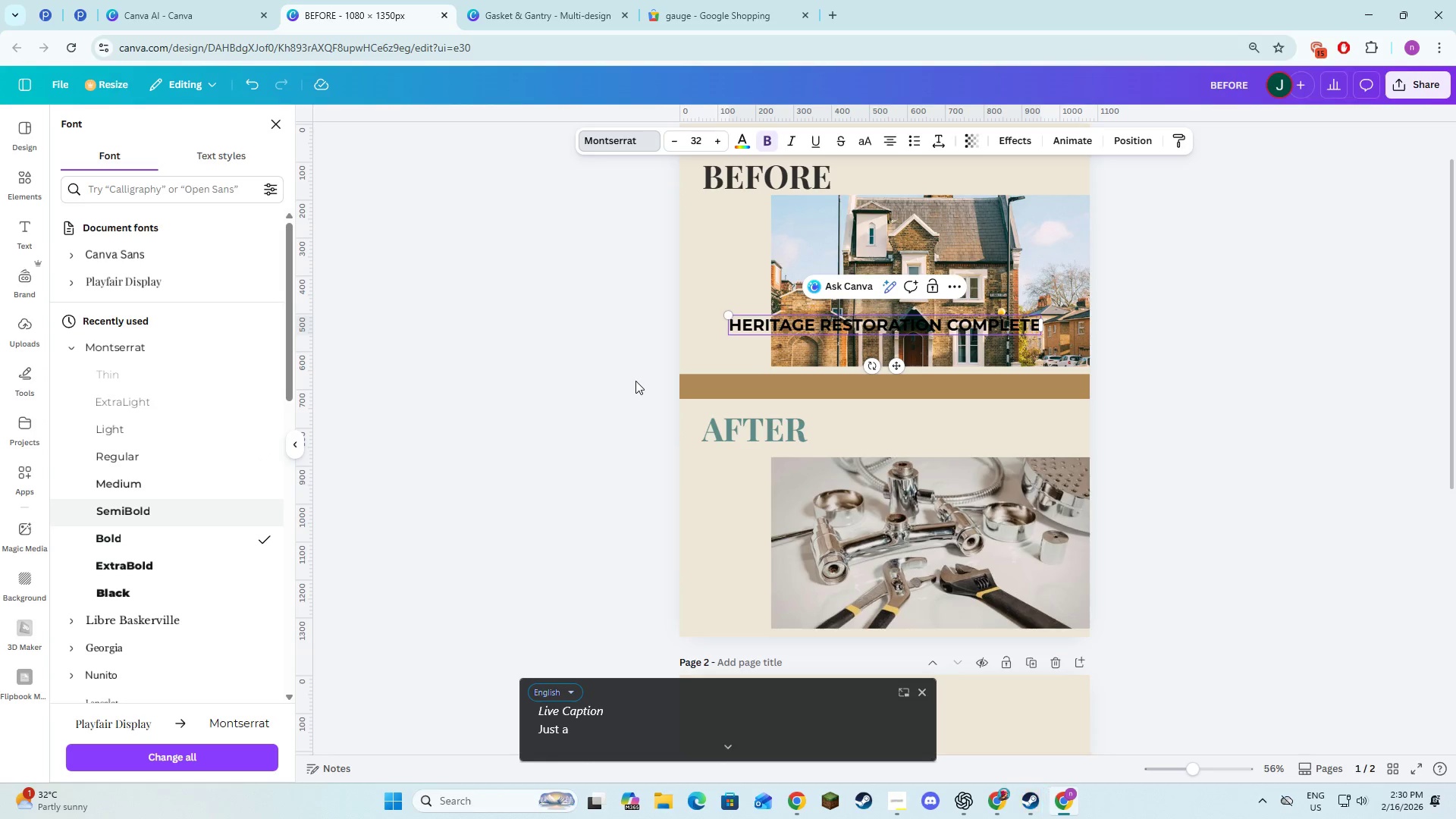 
key(Alt+AltLeft)
 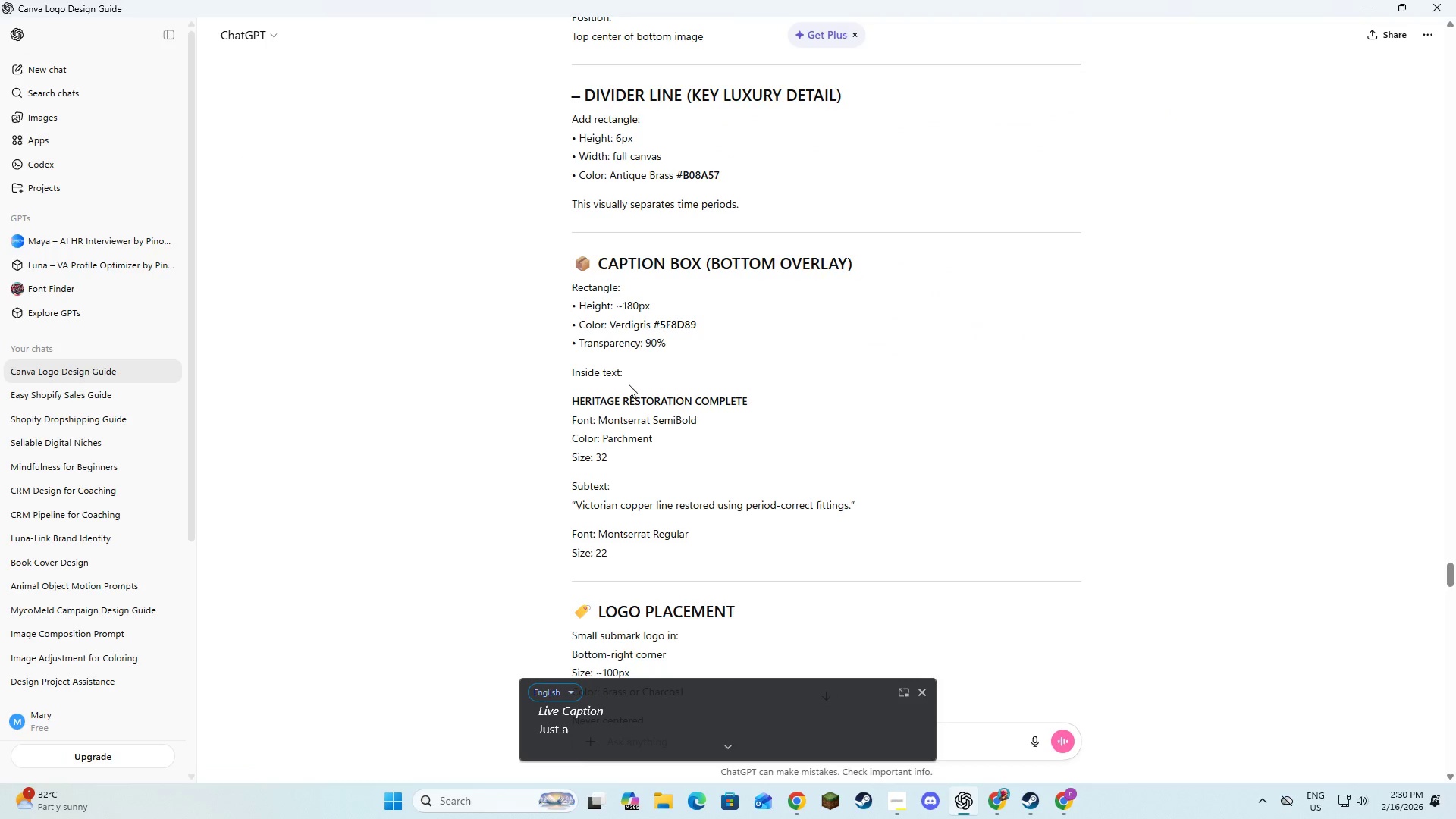 
key(Alt+Tab)
 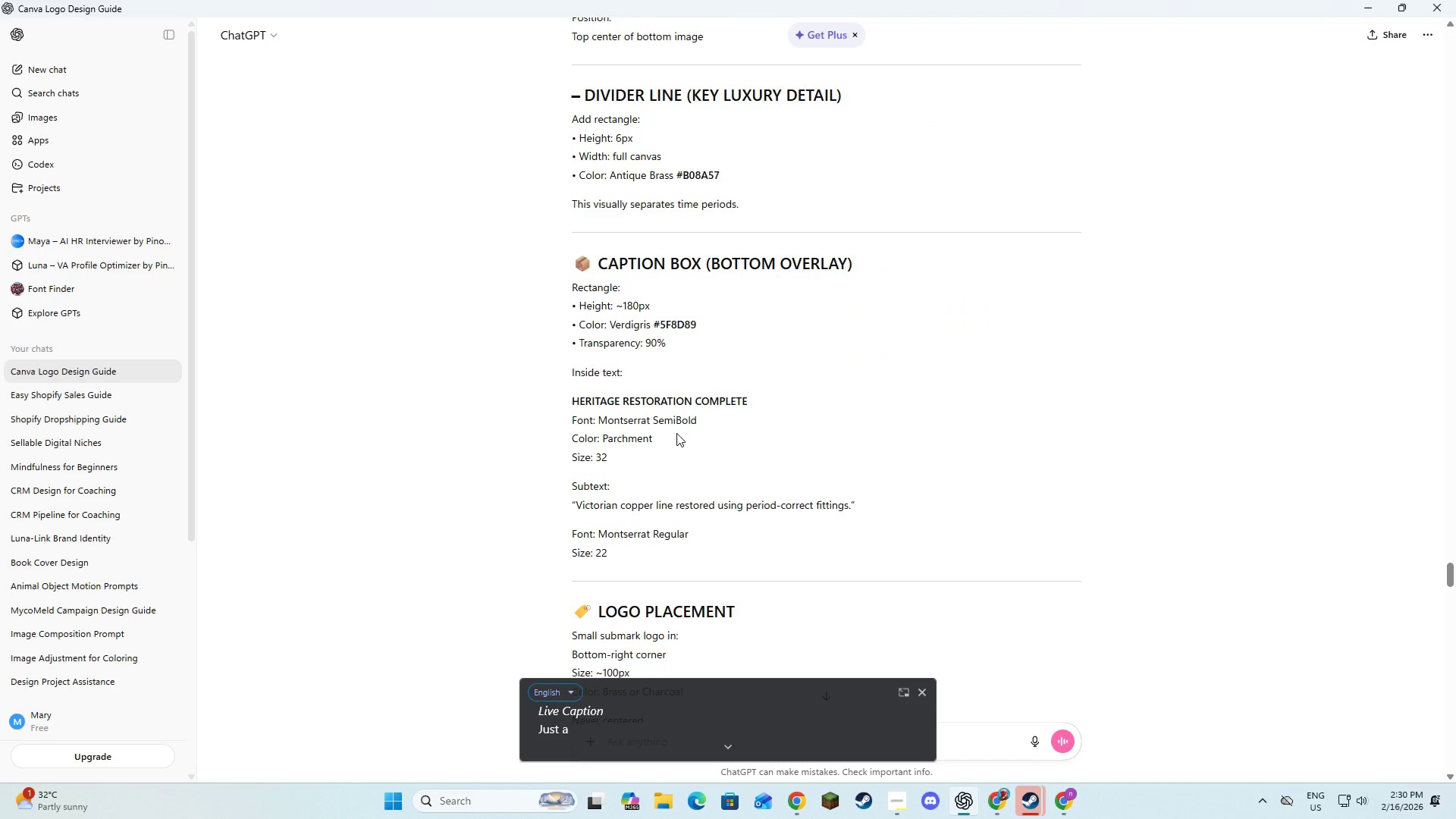 
wait(6.19)
 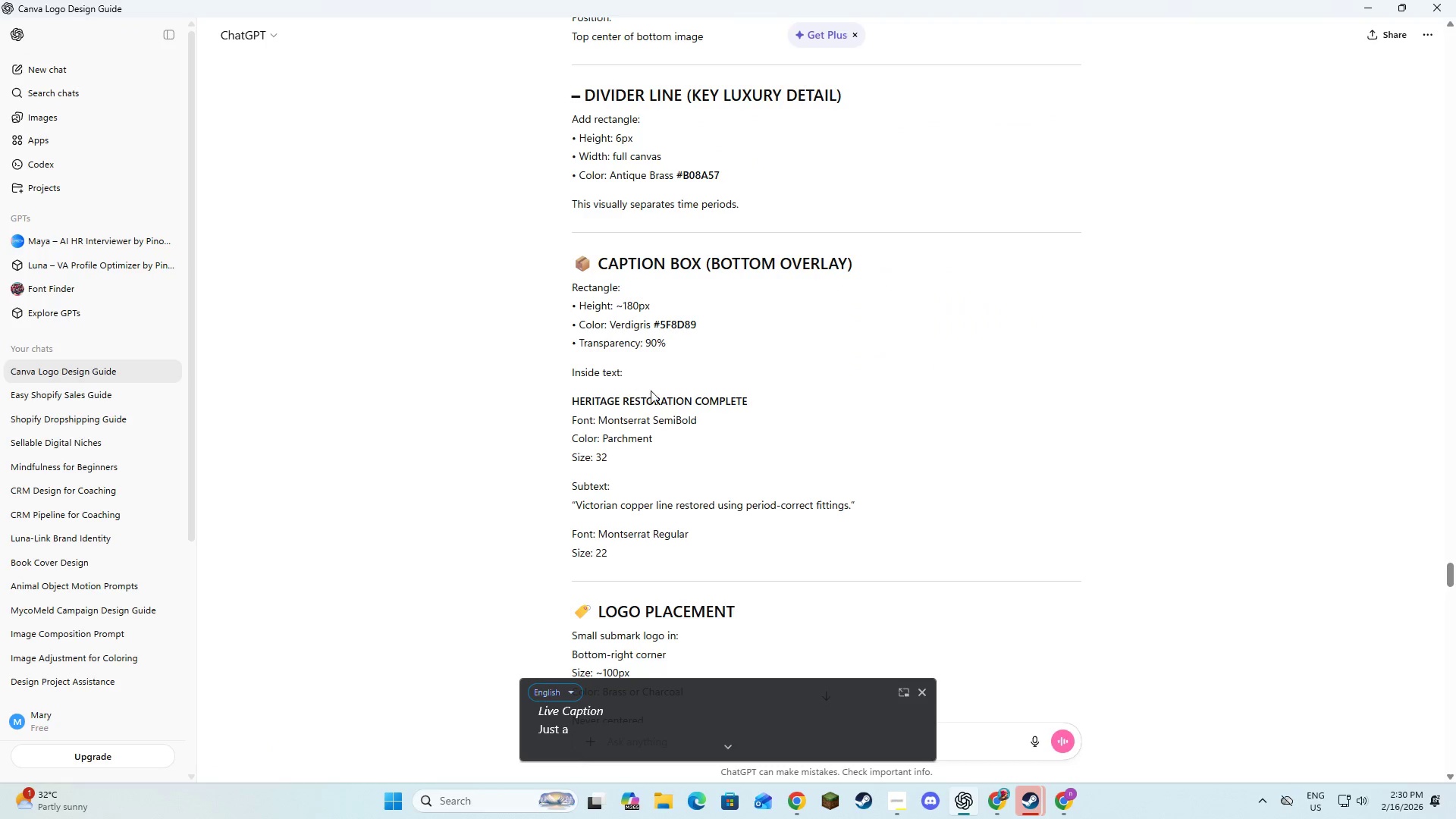 
key(Alt+AltLeft)
 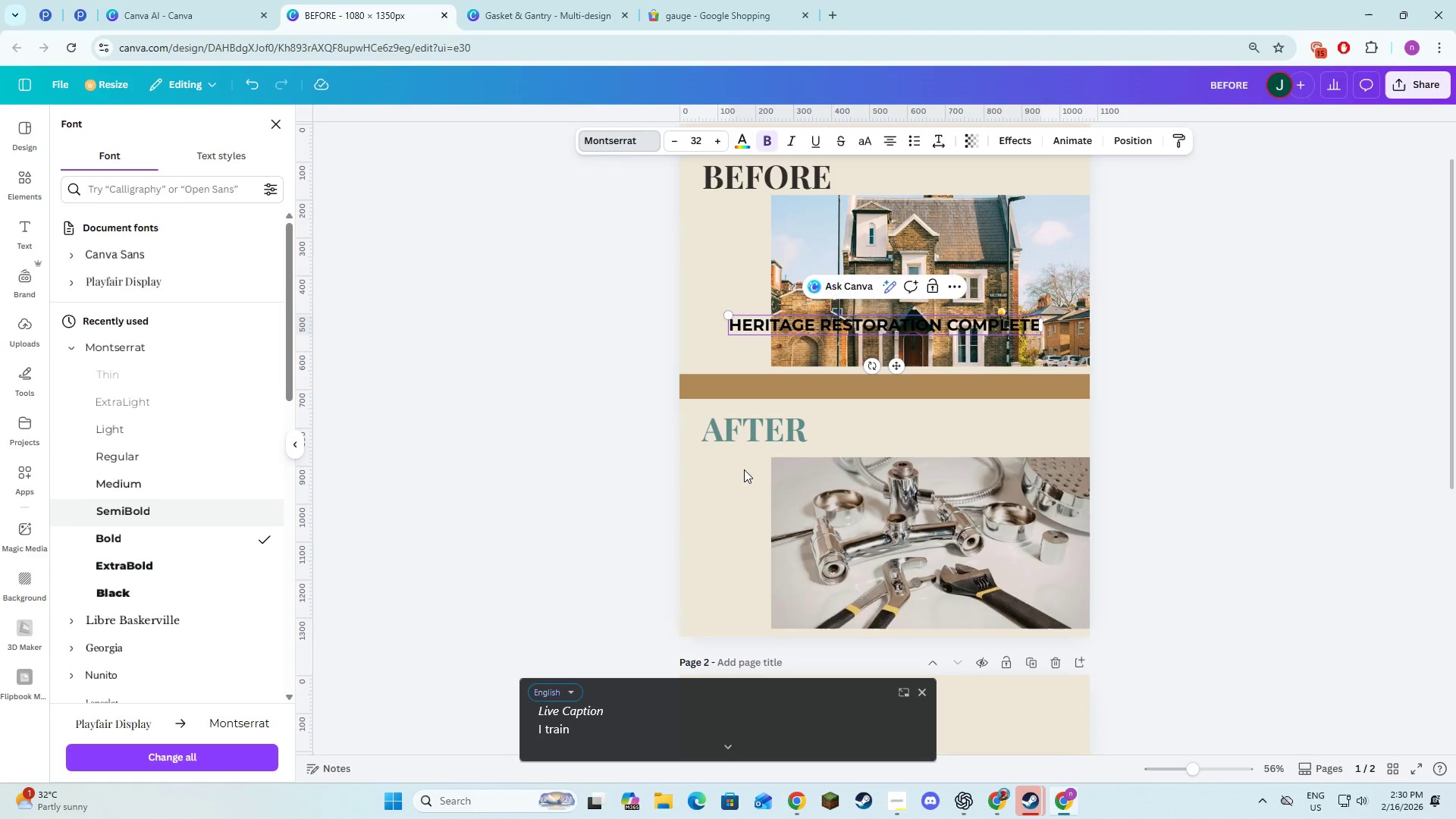 
key(Alt+Tab)
 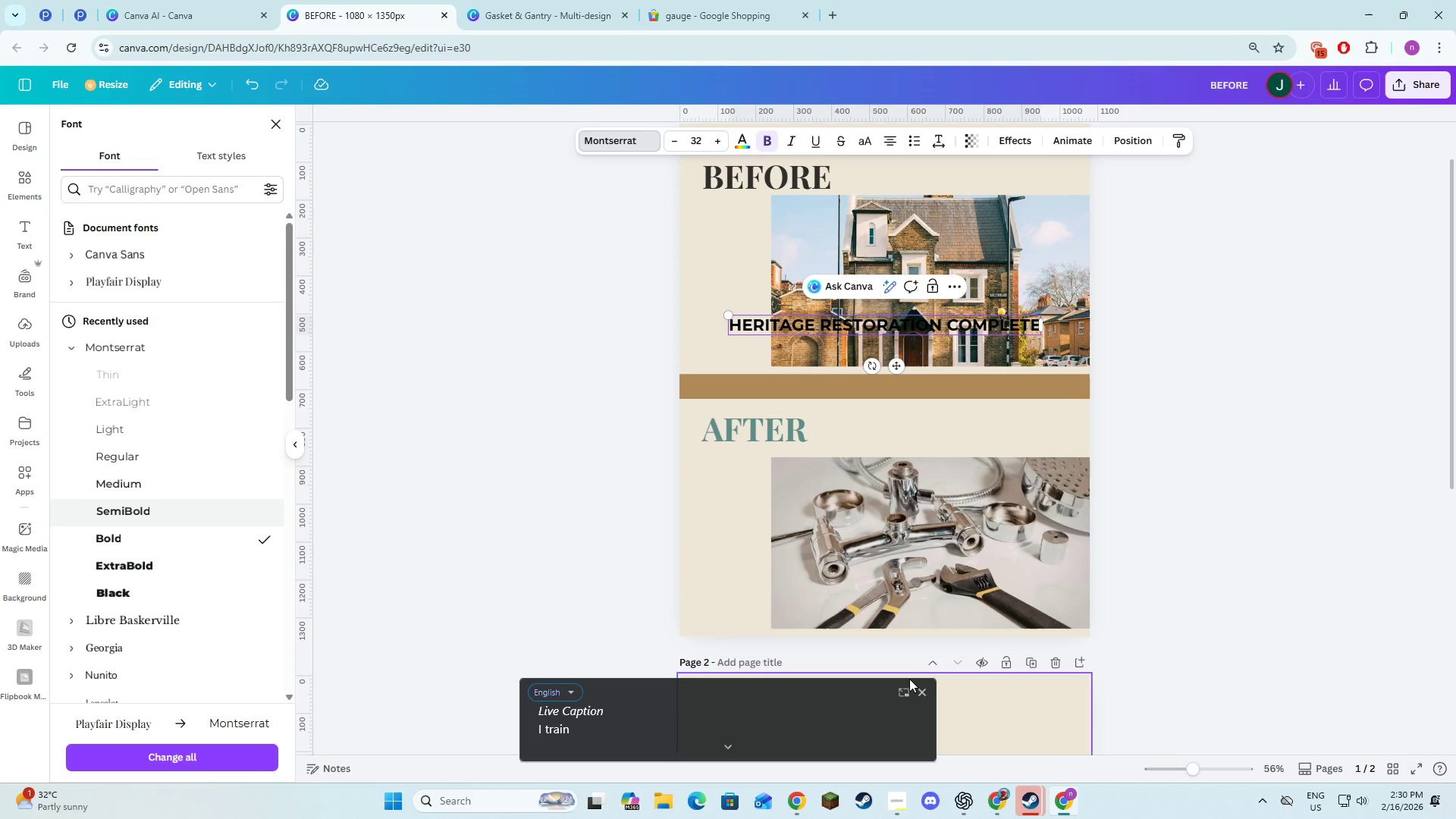 
left_click([921, 689])
 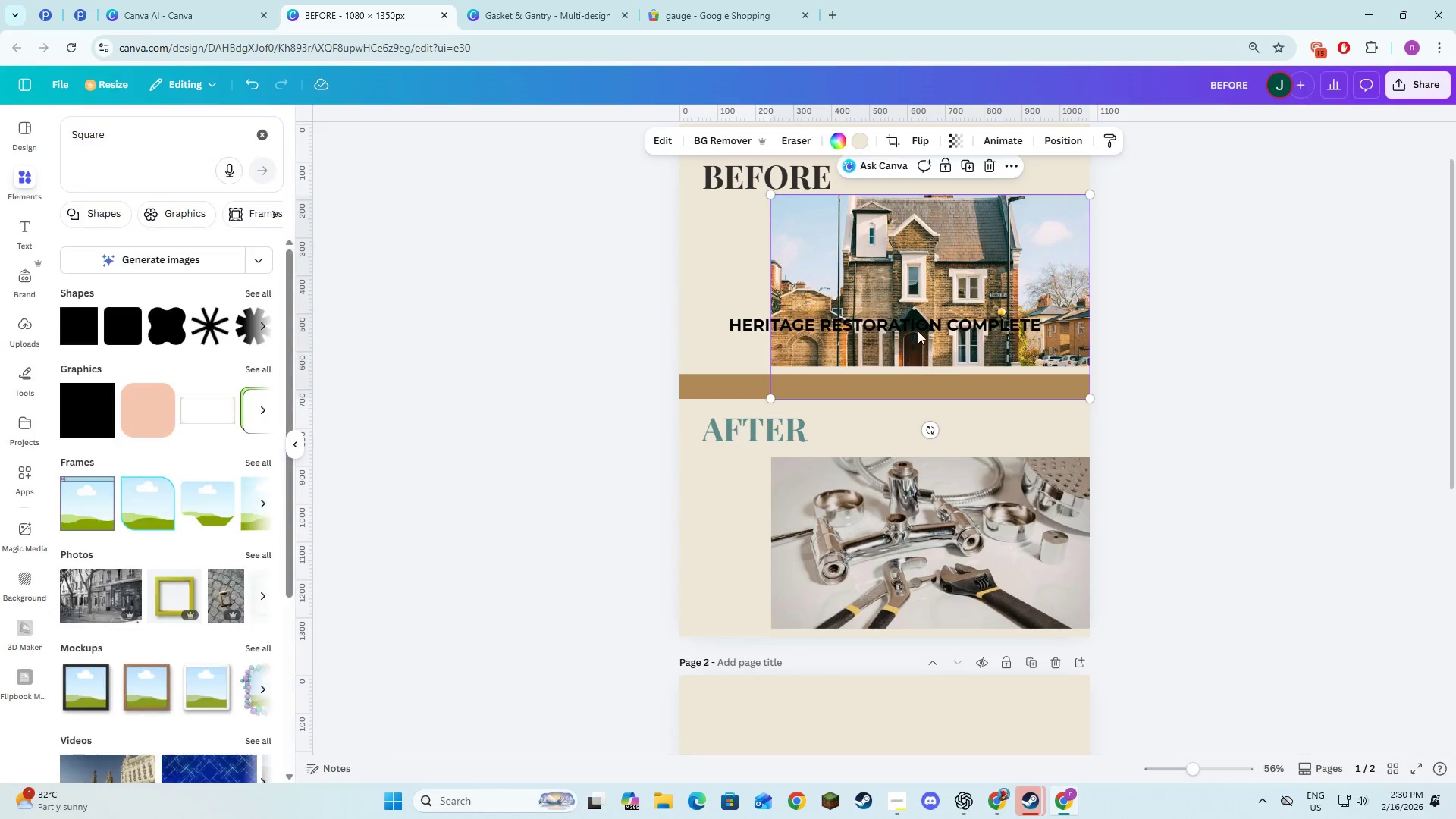 
left_click_drag(start_coordinate=[915, 325], to_coordinate=[959, 322])
 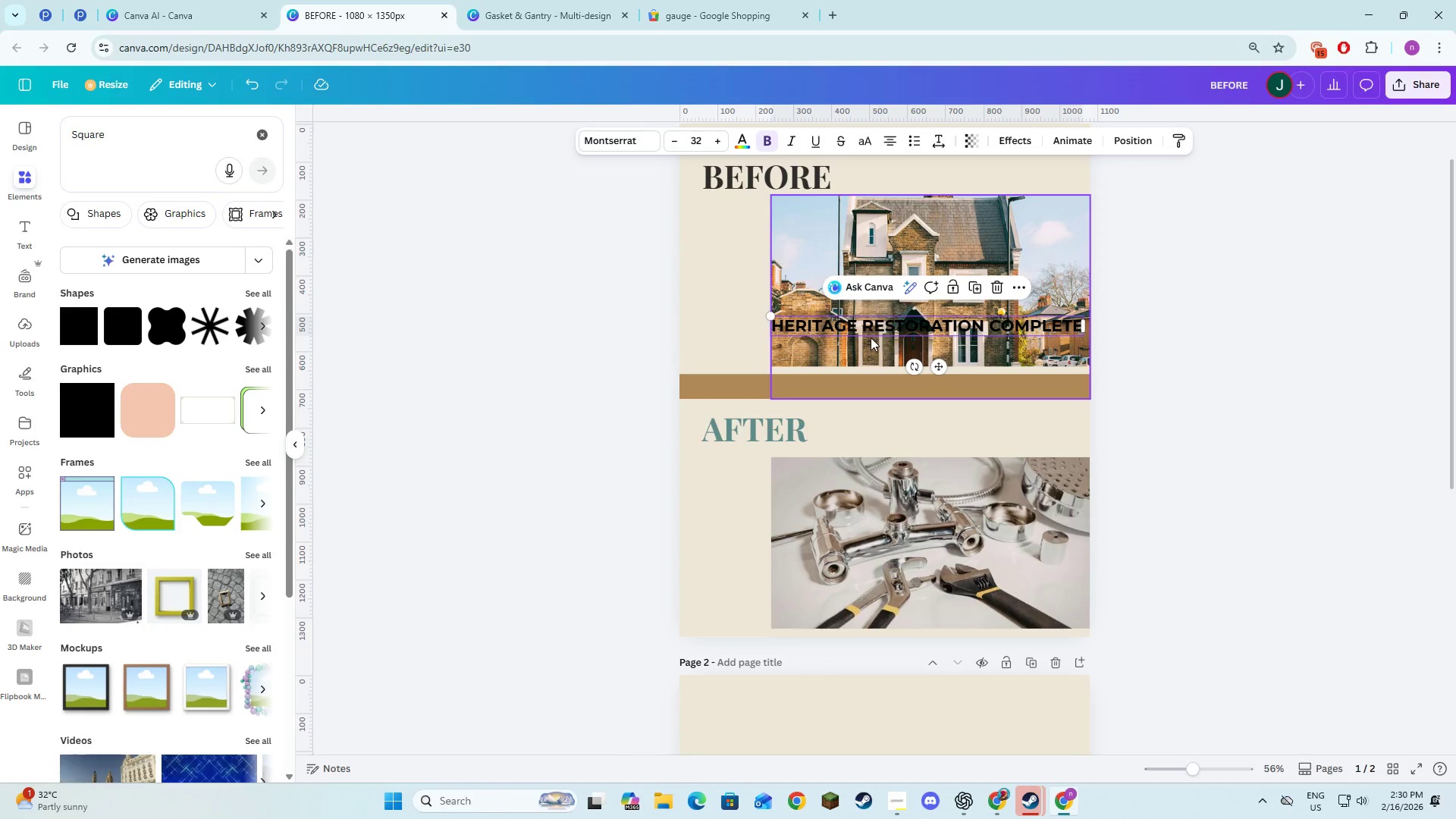 
key(Alt+AltLeft)
 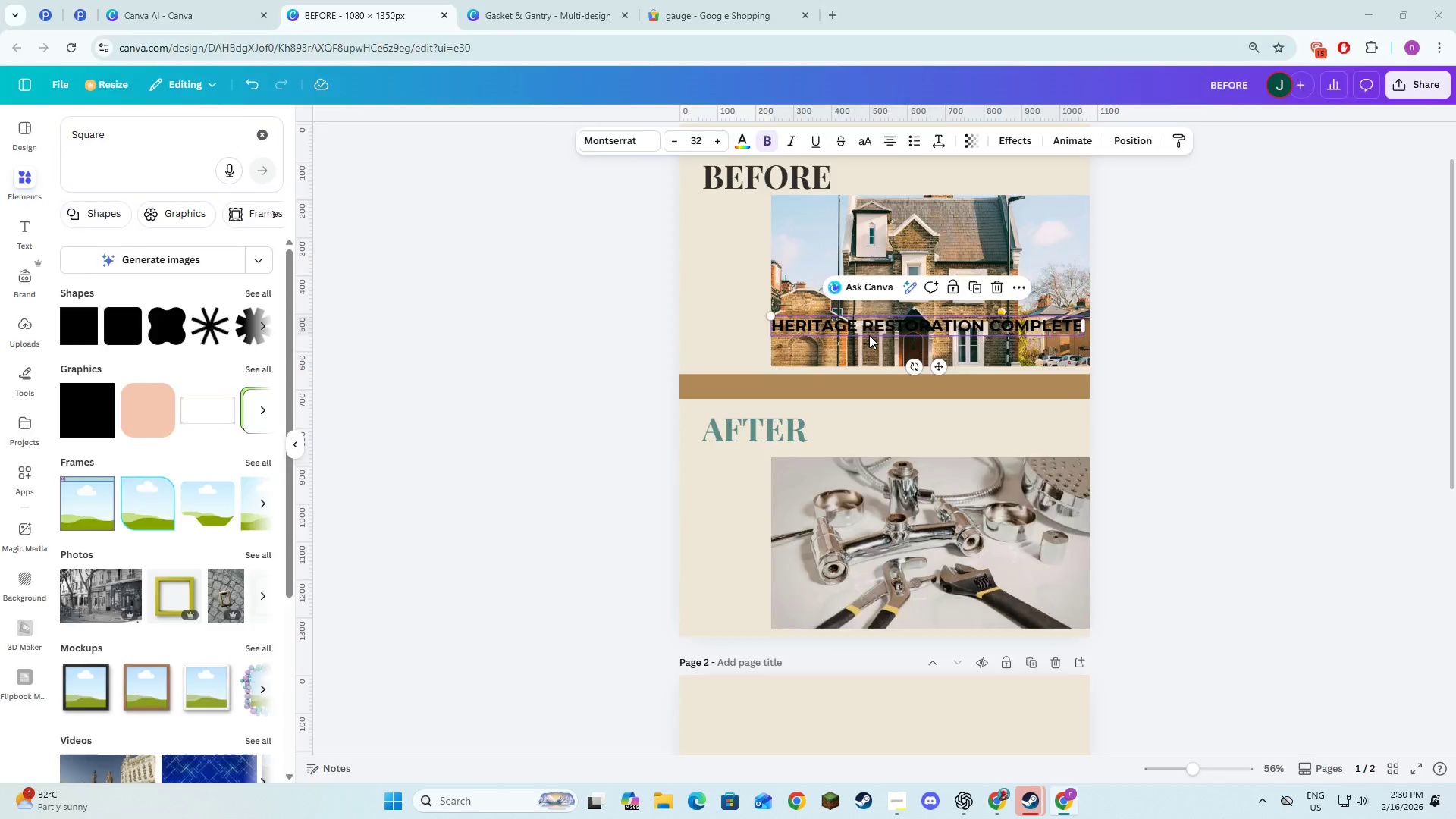 
key(Alt+Tab)
 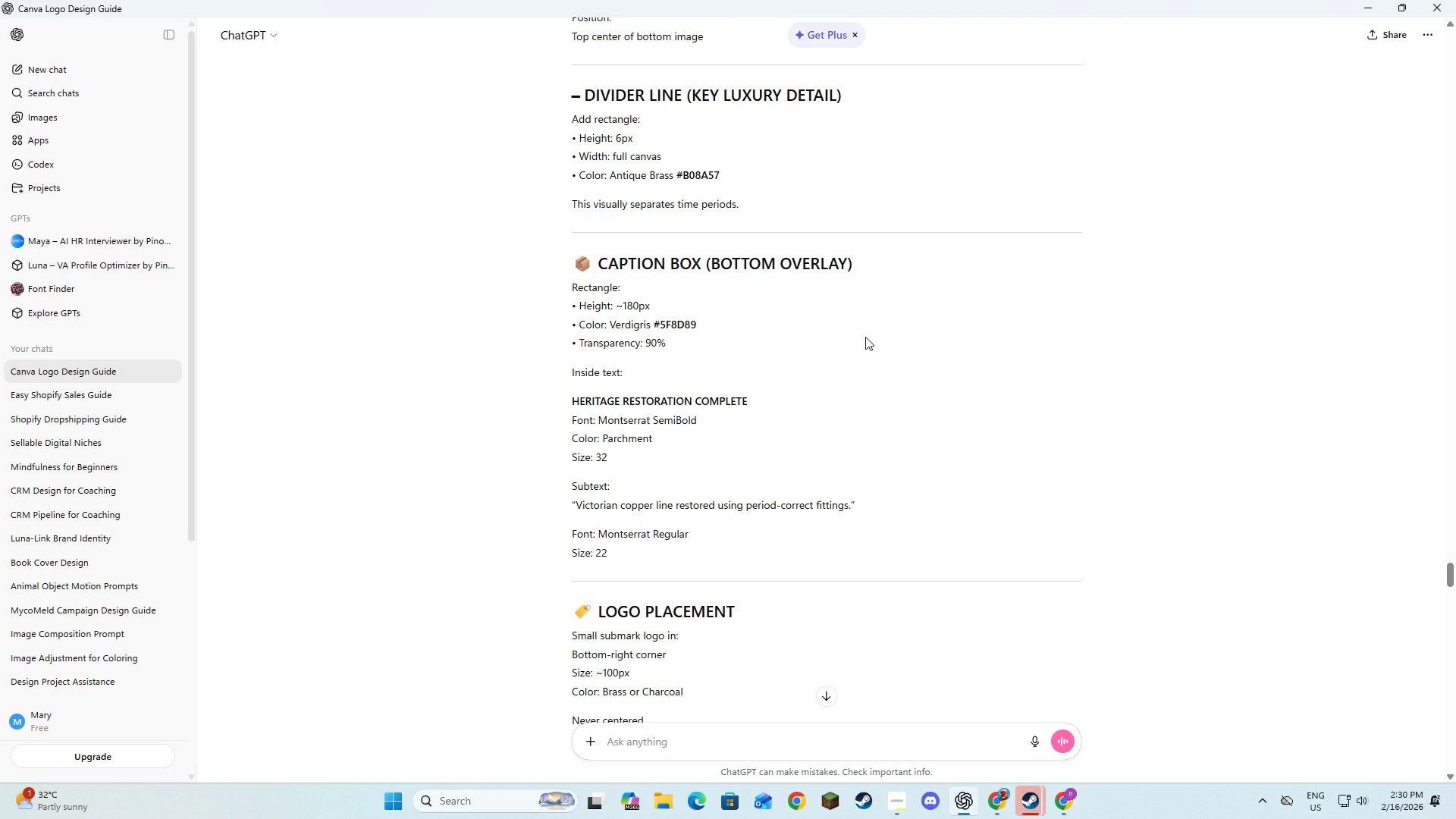 
wait(11.11)
 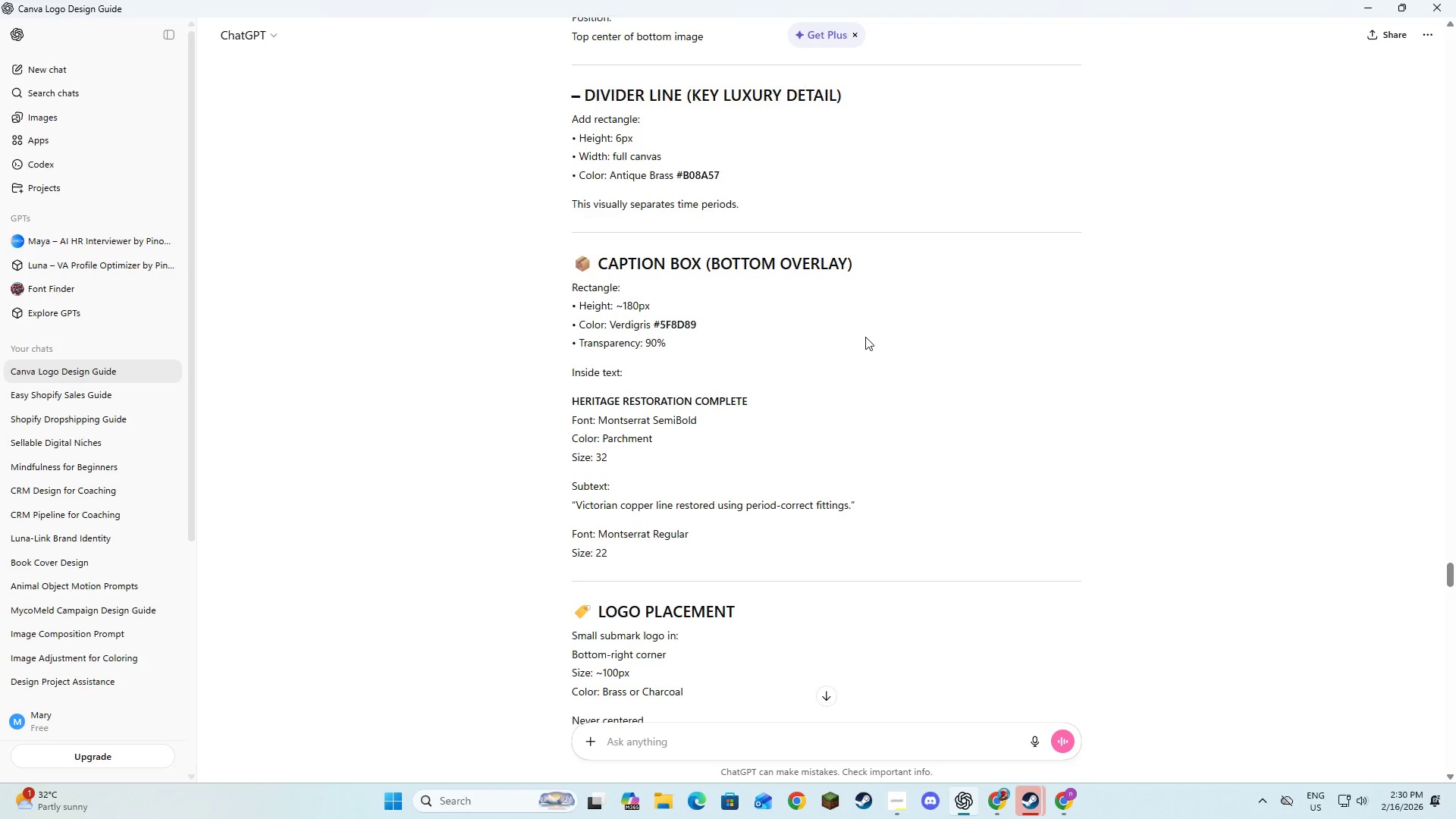 
key(Alt+AltLeft)
 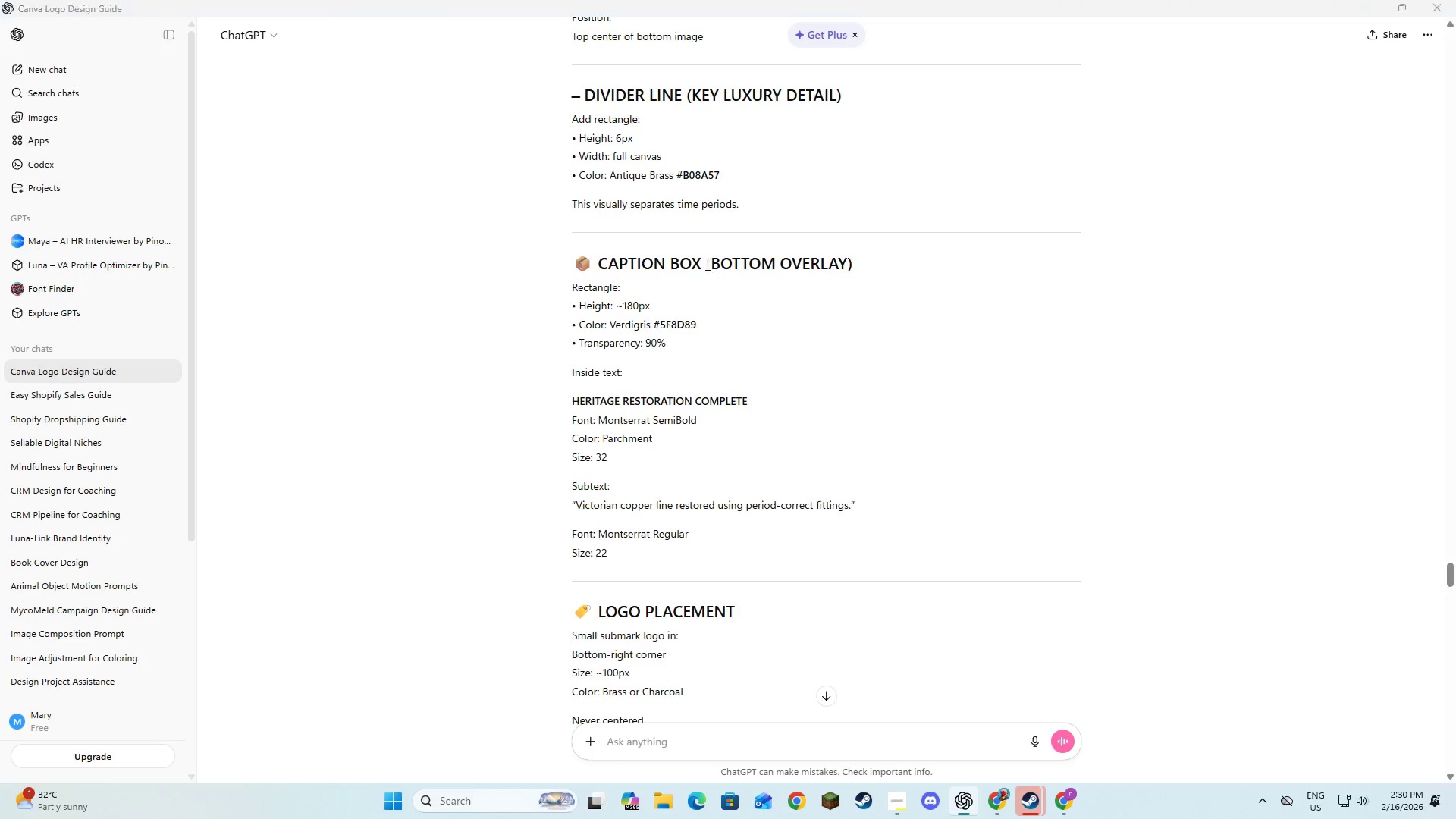 
key(Alt+Tab)
 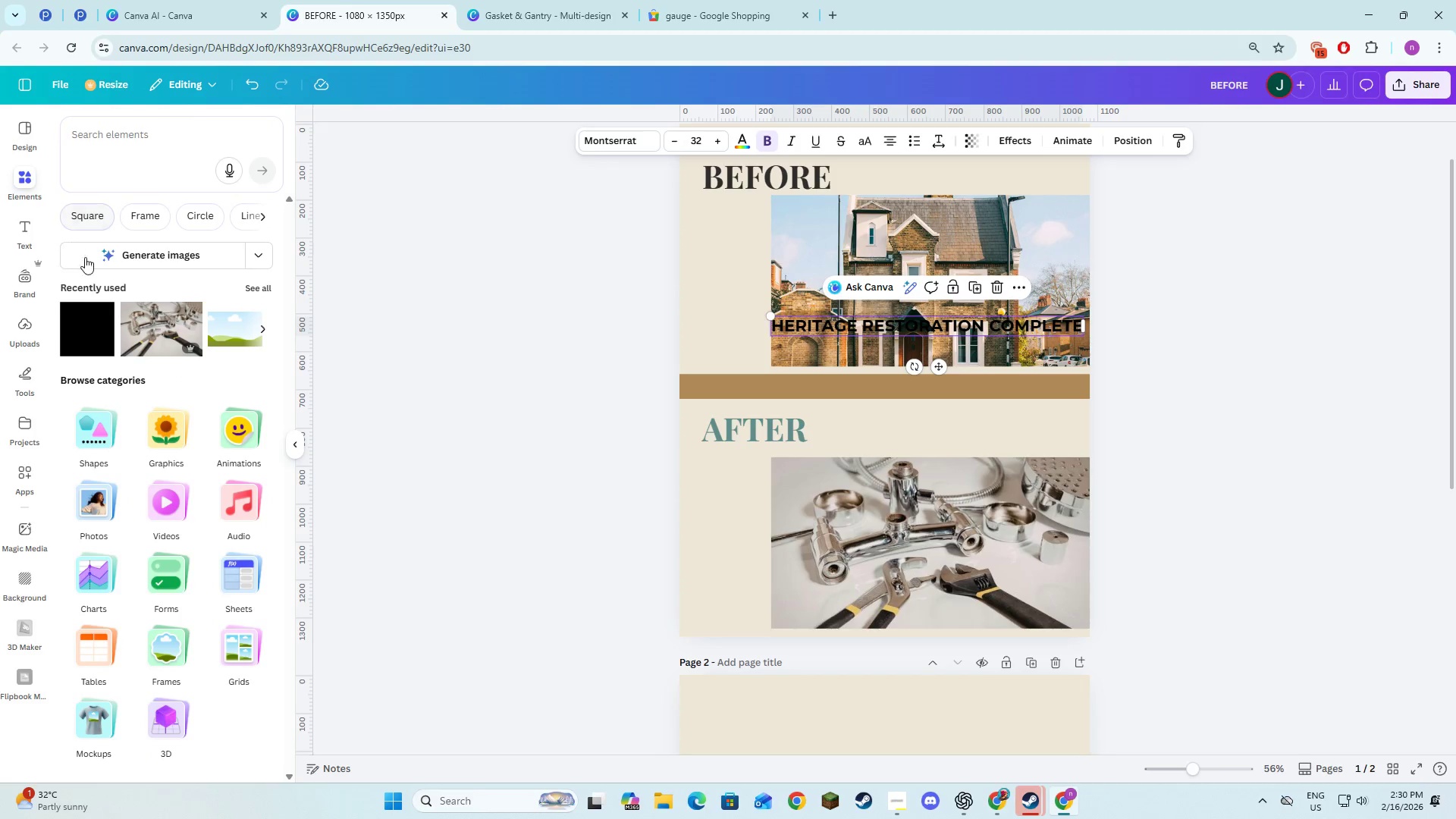 
left_click([250, 287])
 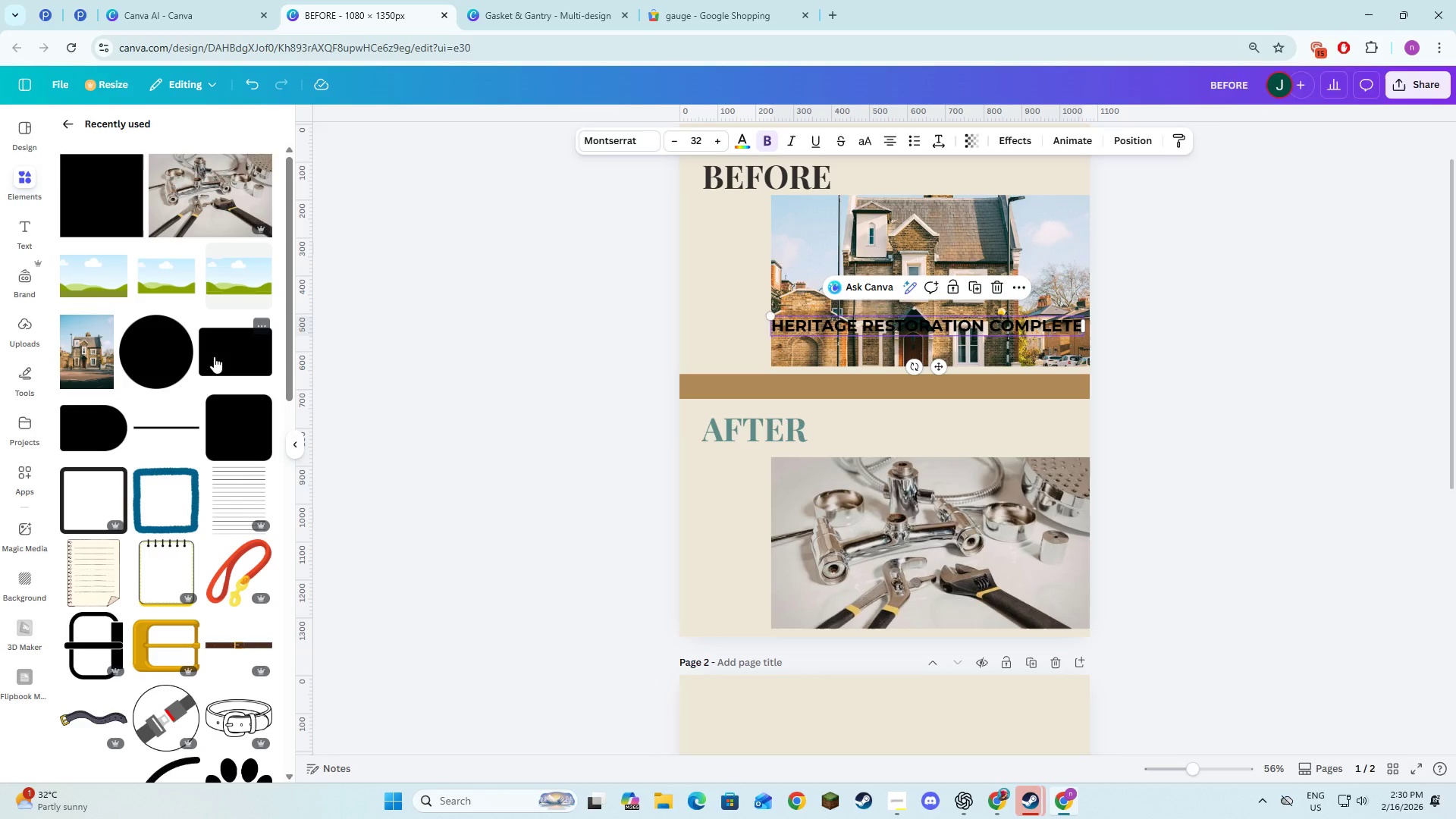 
left_click([215, 356])
 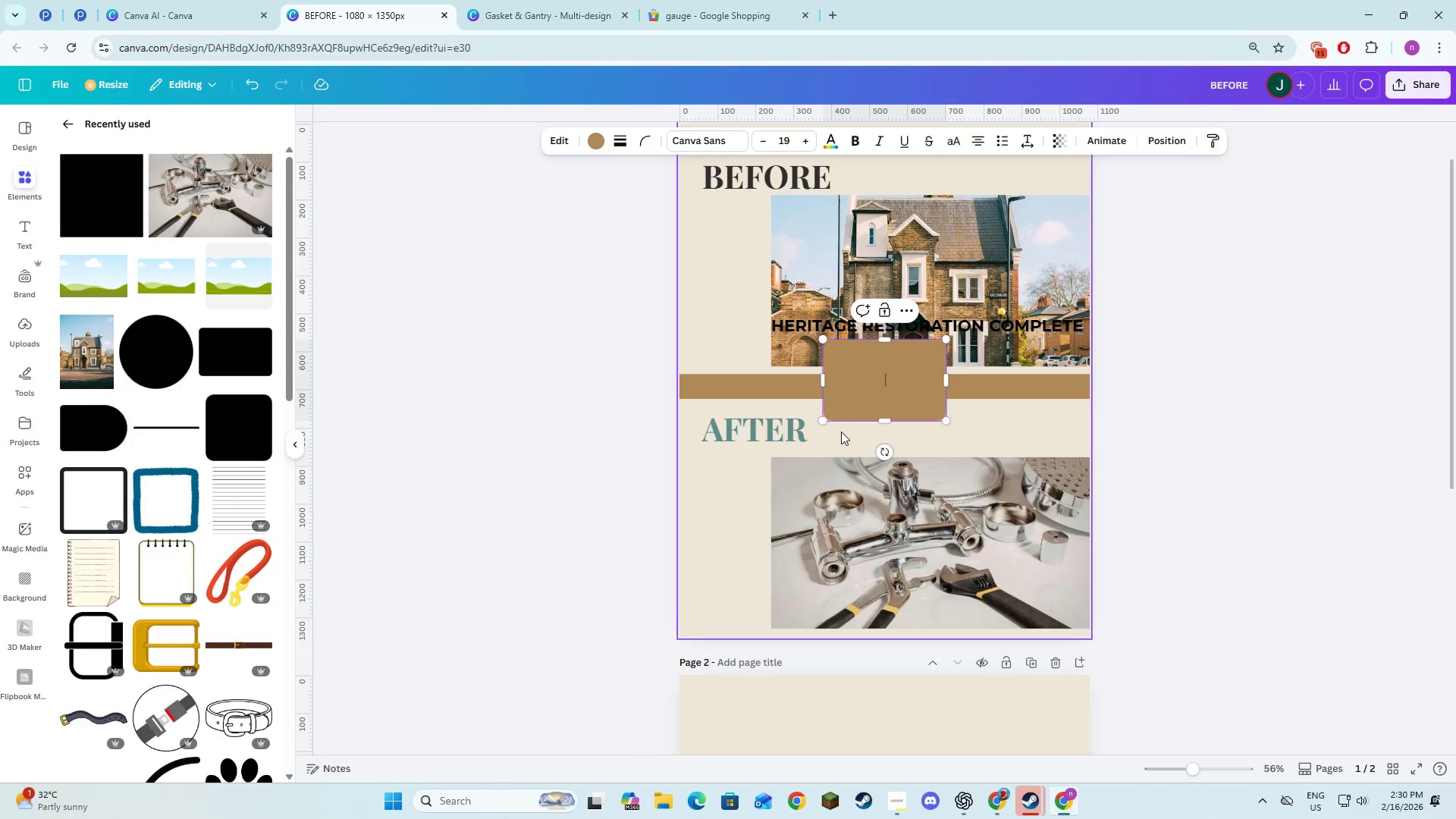 
double_click([857, 406])
 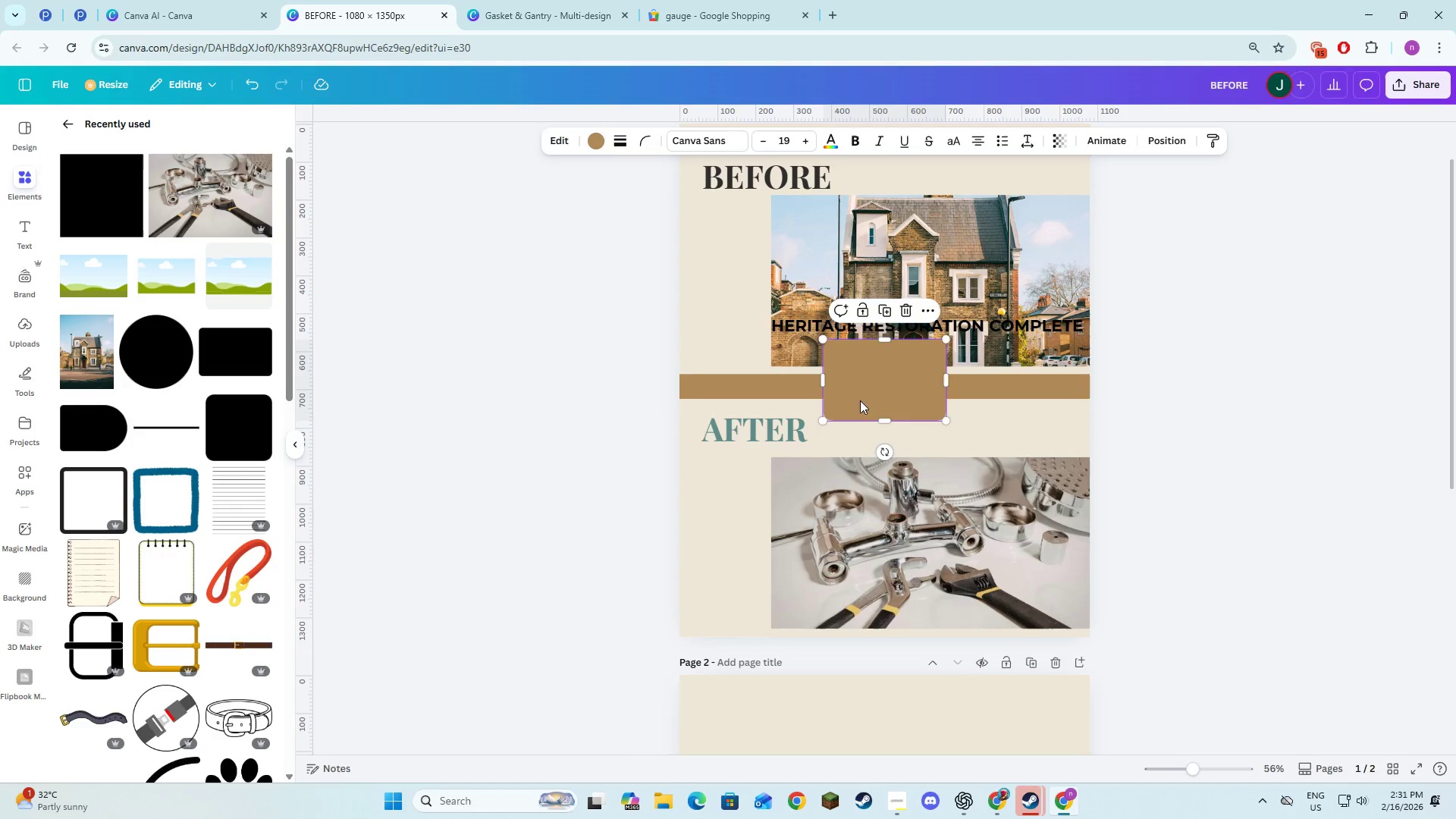 
left_click_drag(start_coordinate=[860, 400], to_coordinate=[783, 359])
 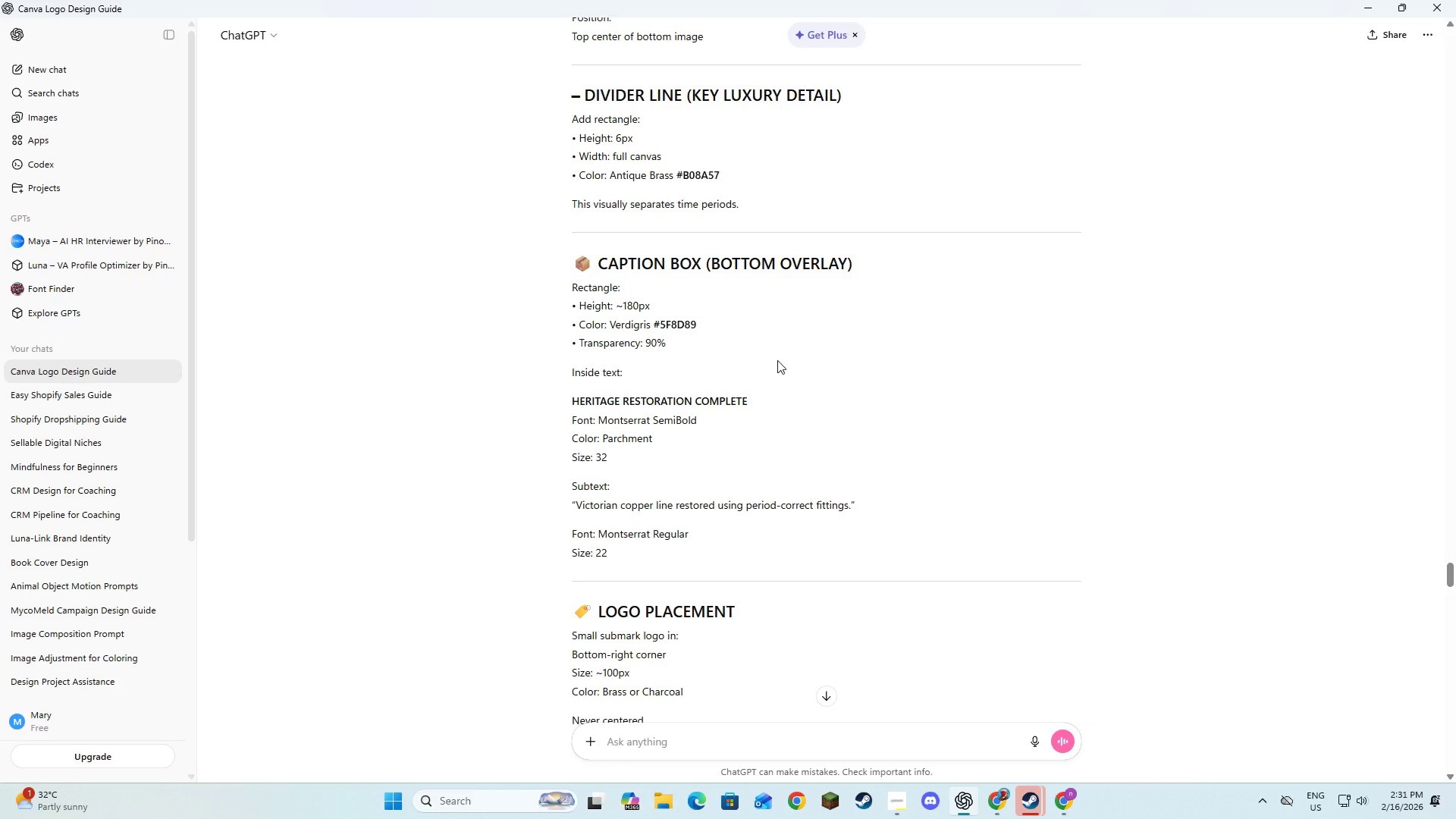 
key(Alt+AltLeft)
 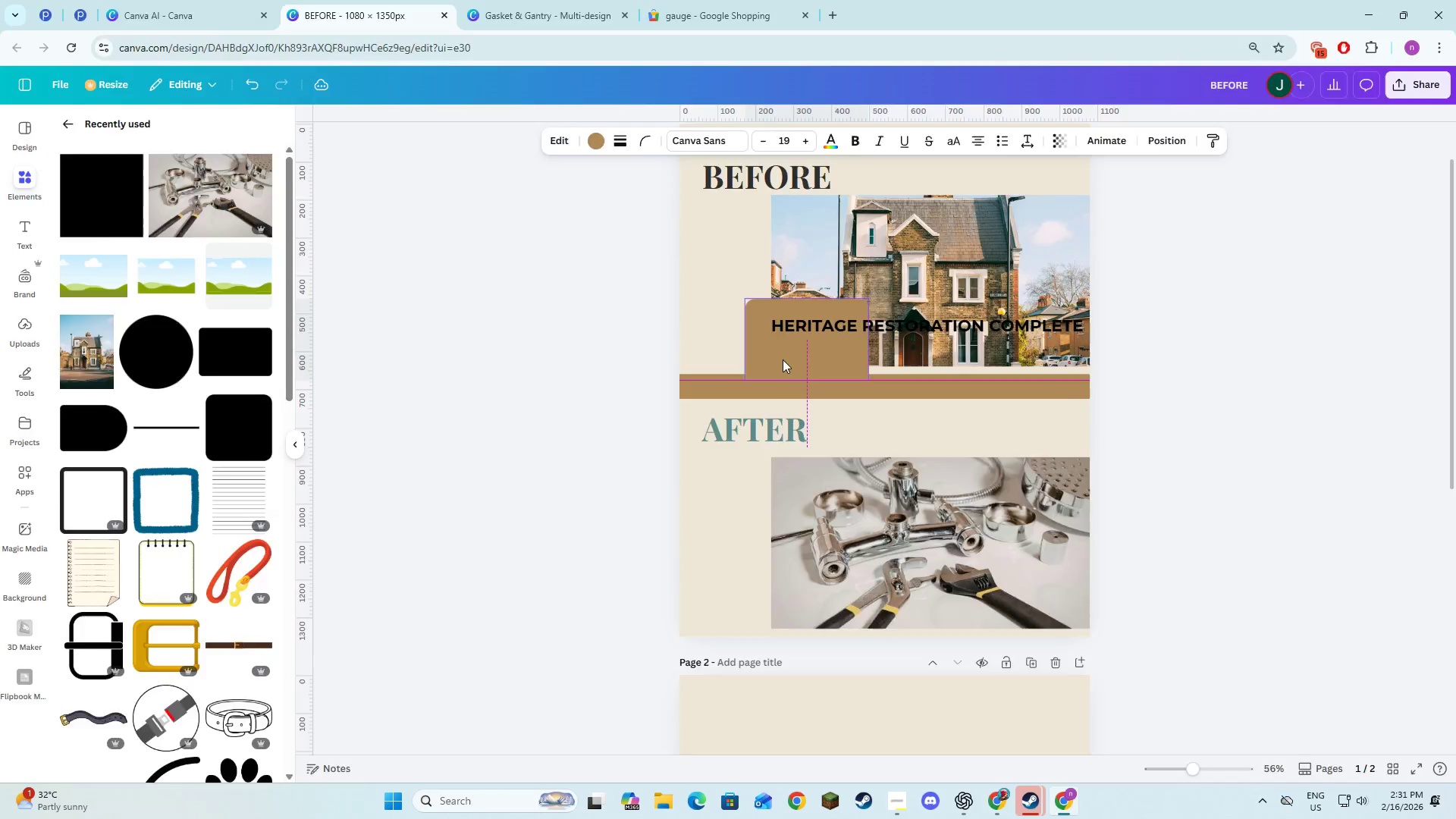 
key(Alt+Tab)
 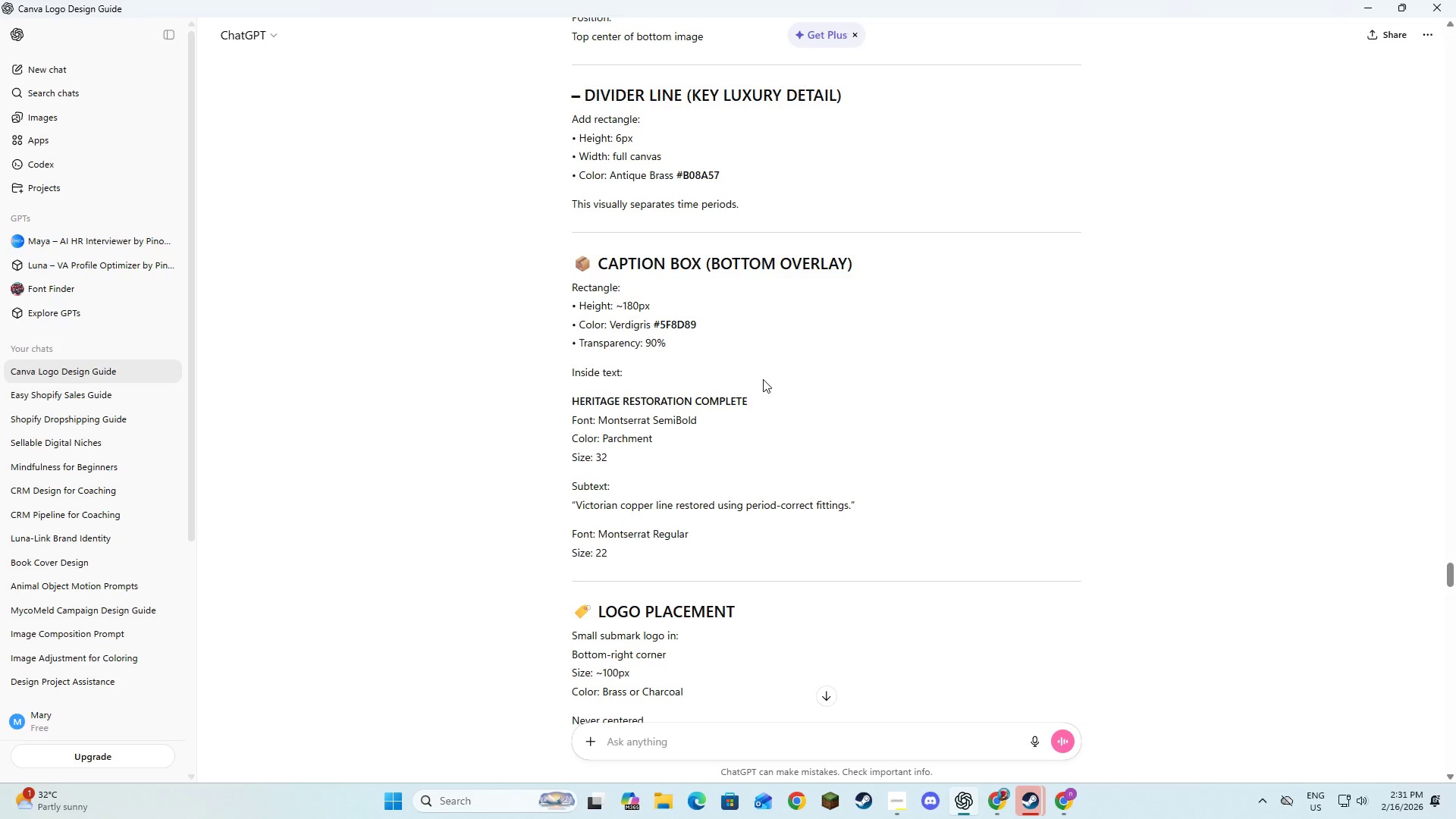 
scroll: coordinate [733, 526], scroll_direction: down, amount: 1.0
 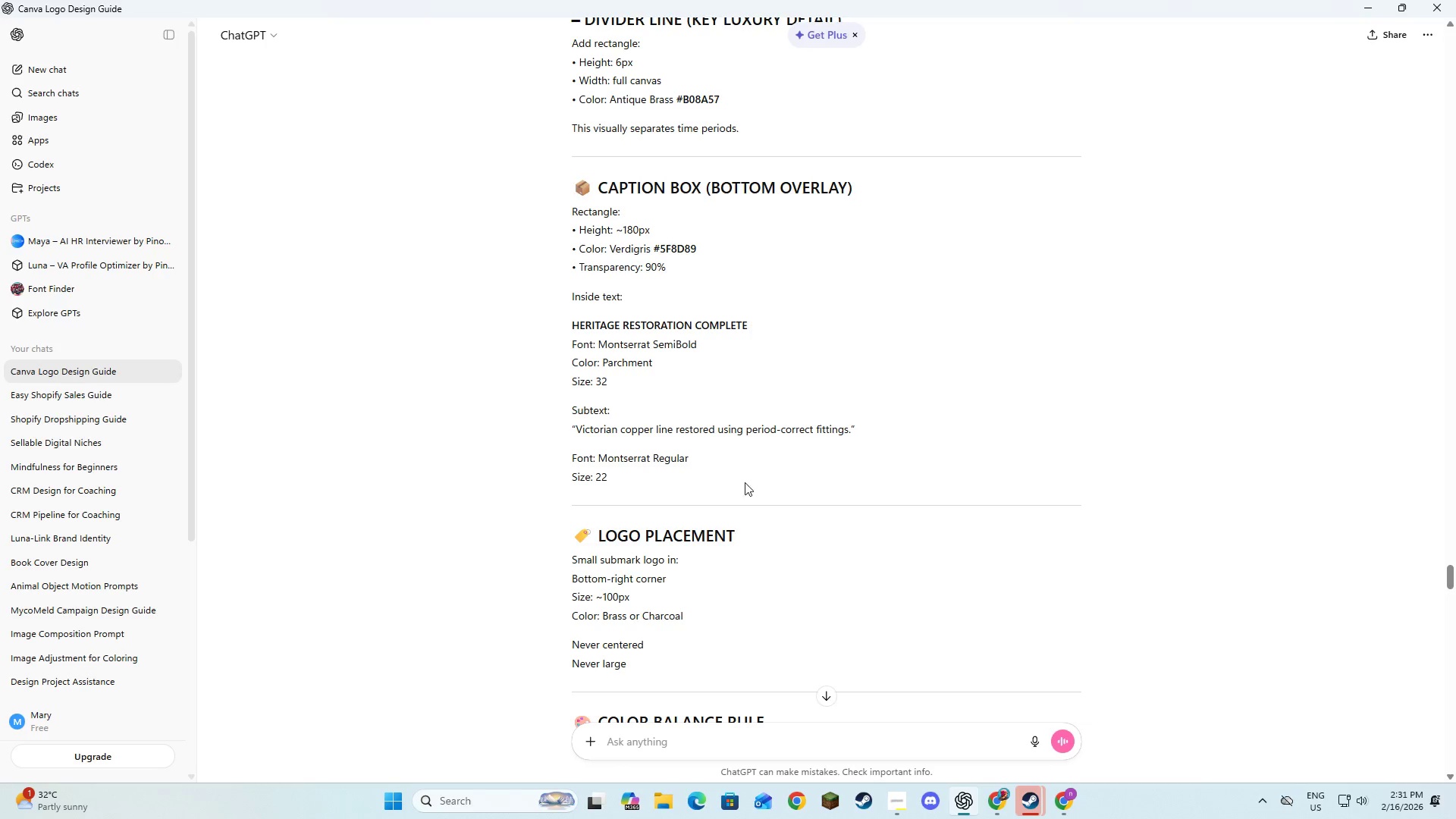 
key(Alt+AltLeft)
 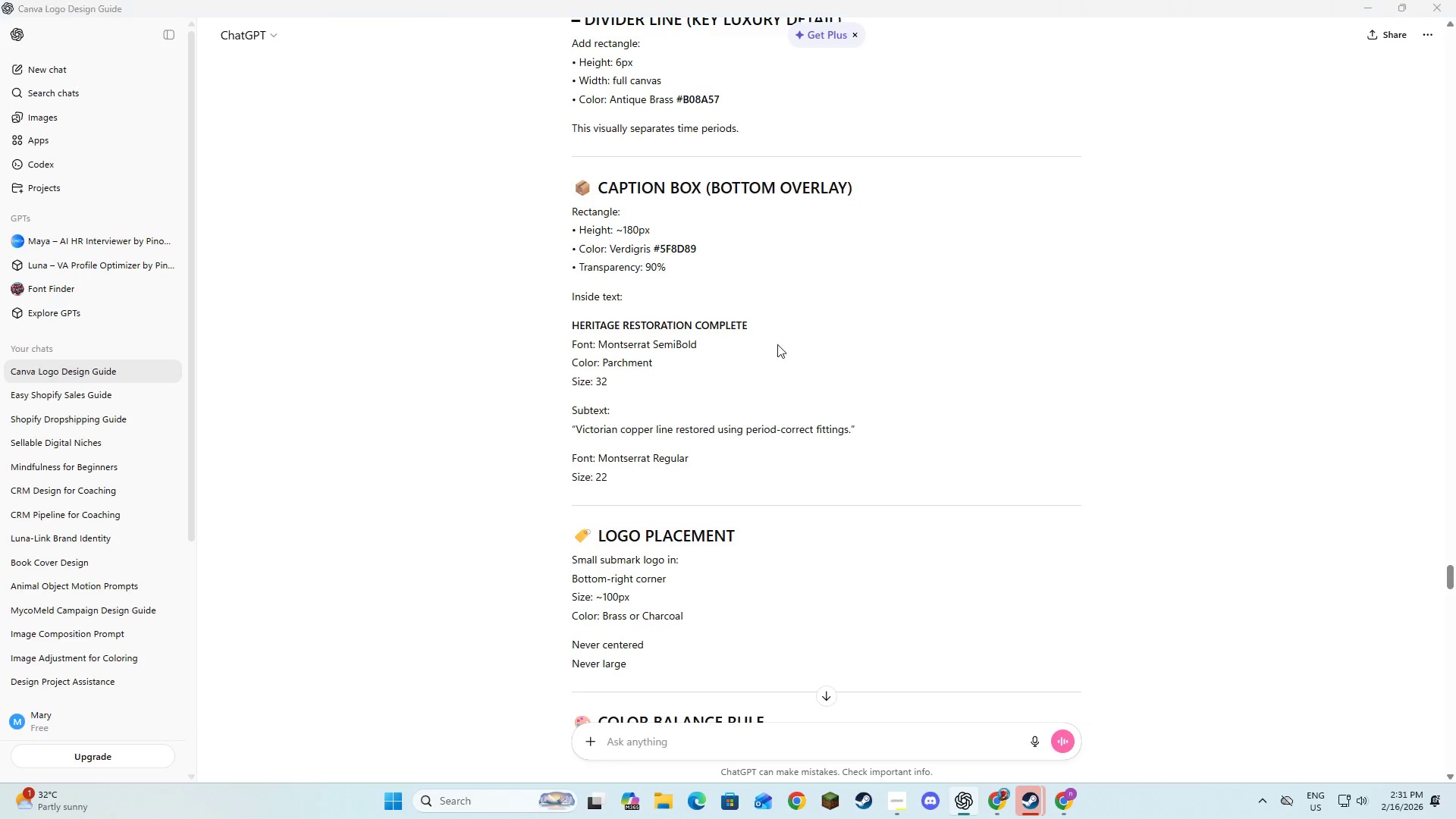 
key(Alt+Tab)
 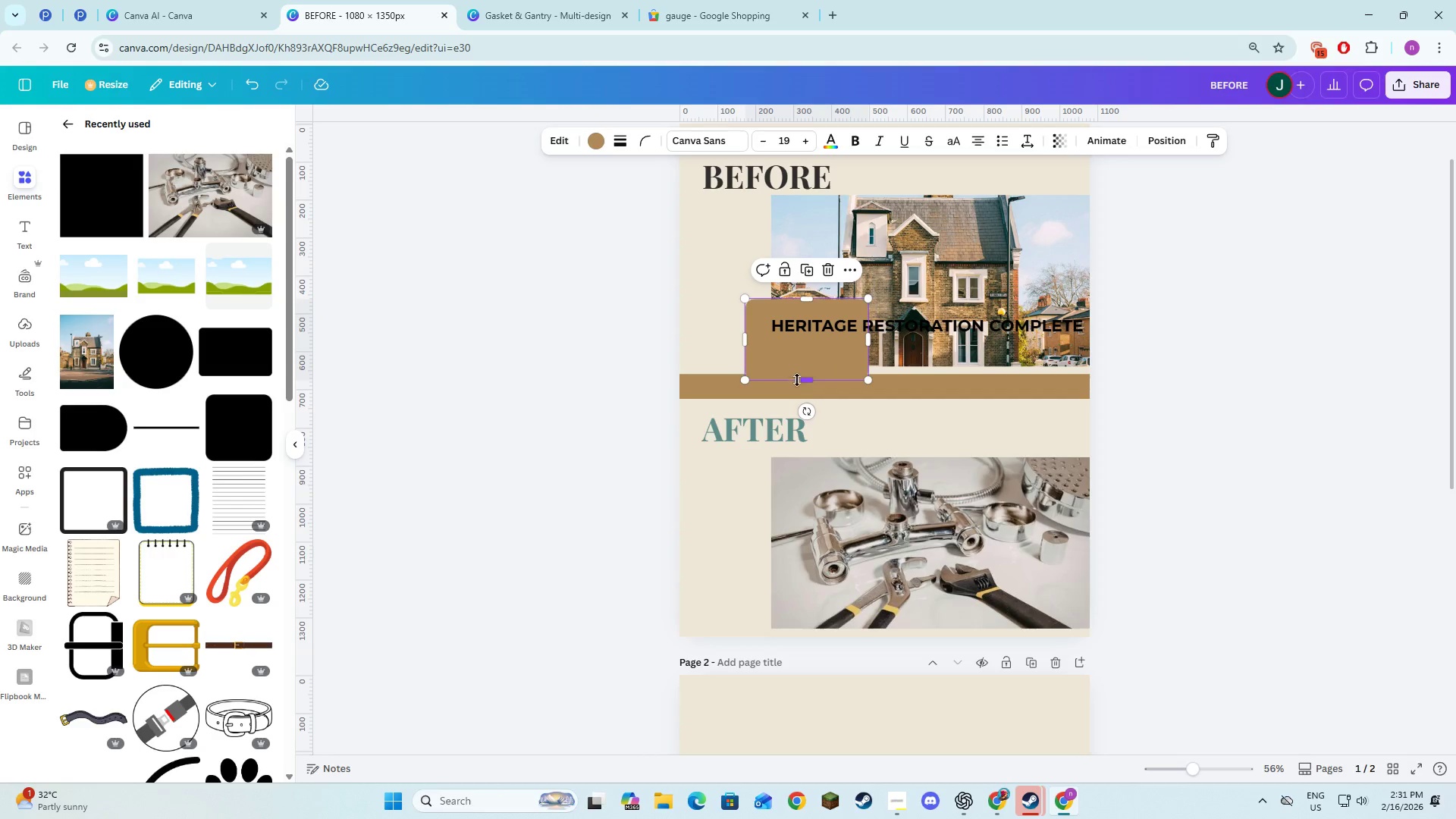 
left_click_drag(start_coordinate=[808, 380], to_coordinate=[813, 357])
 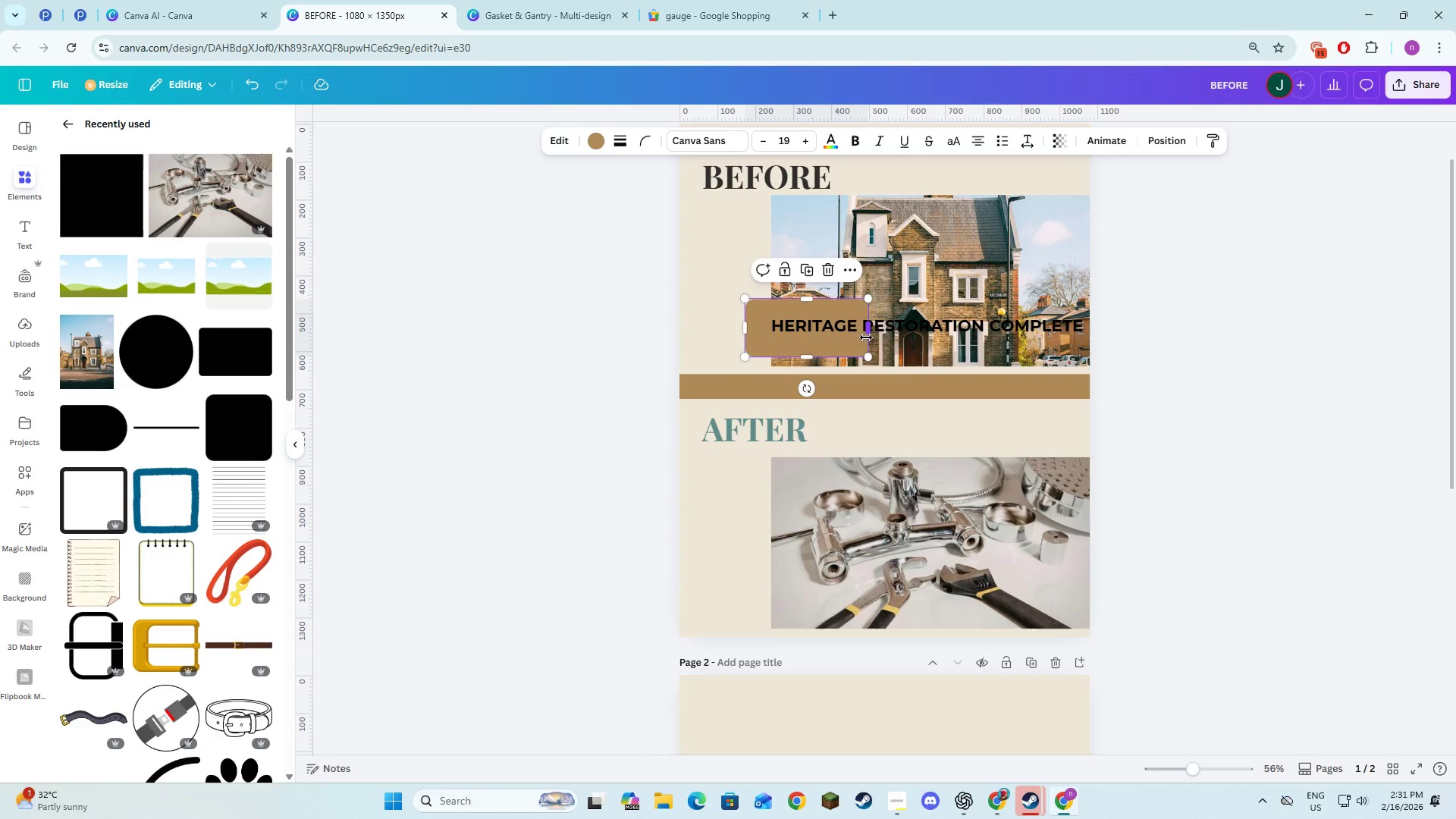 
left_click_drag(start_coordinate=[871, 331], to_coordinate=[1093, 331])
 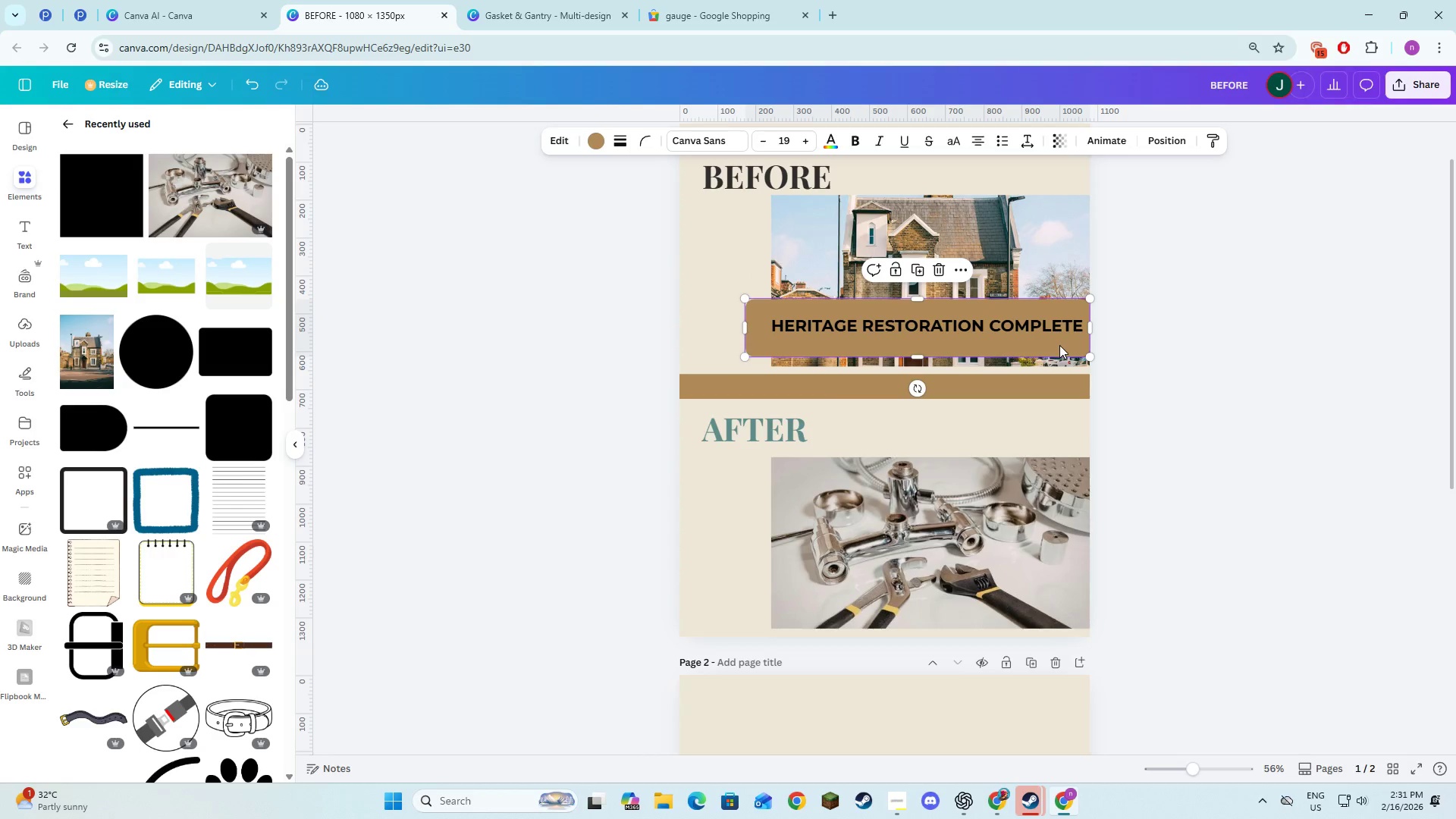 
left_click_drag(start_coordinate=[1061, 347], to_coordinate=[1018, 353])
 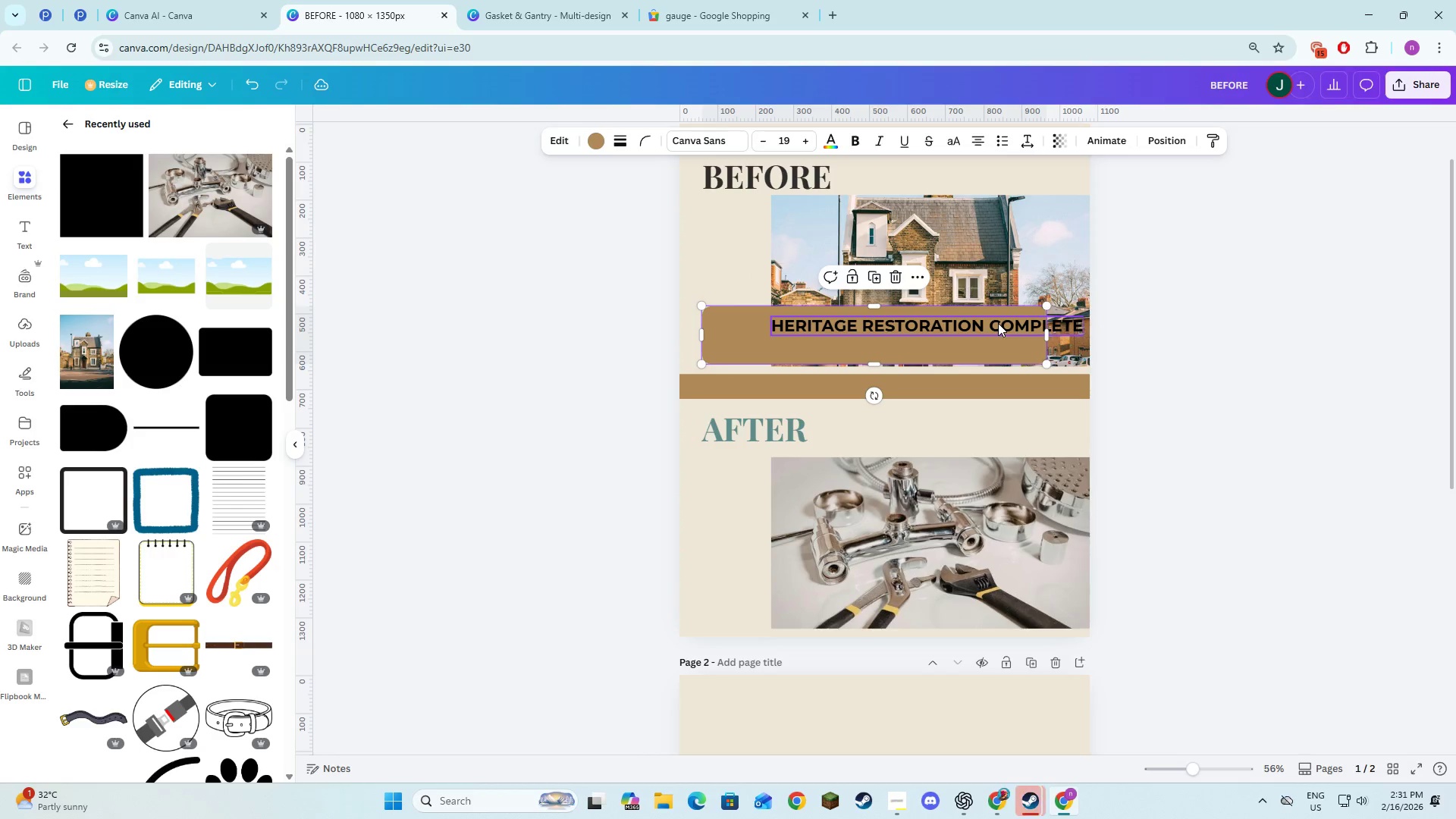 
left_click([998, 323])
 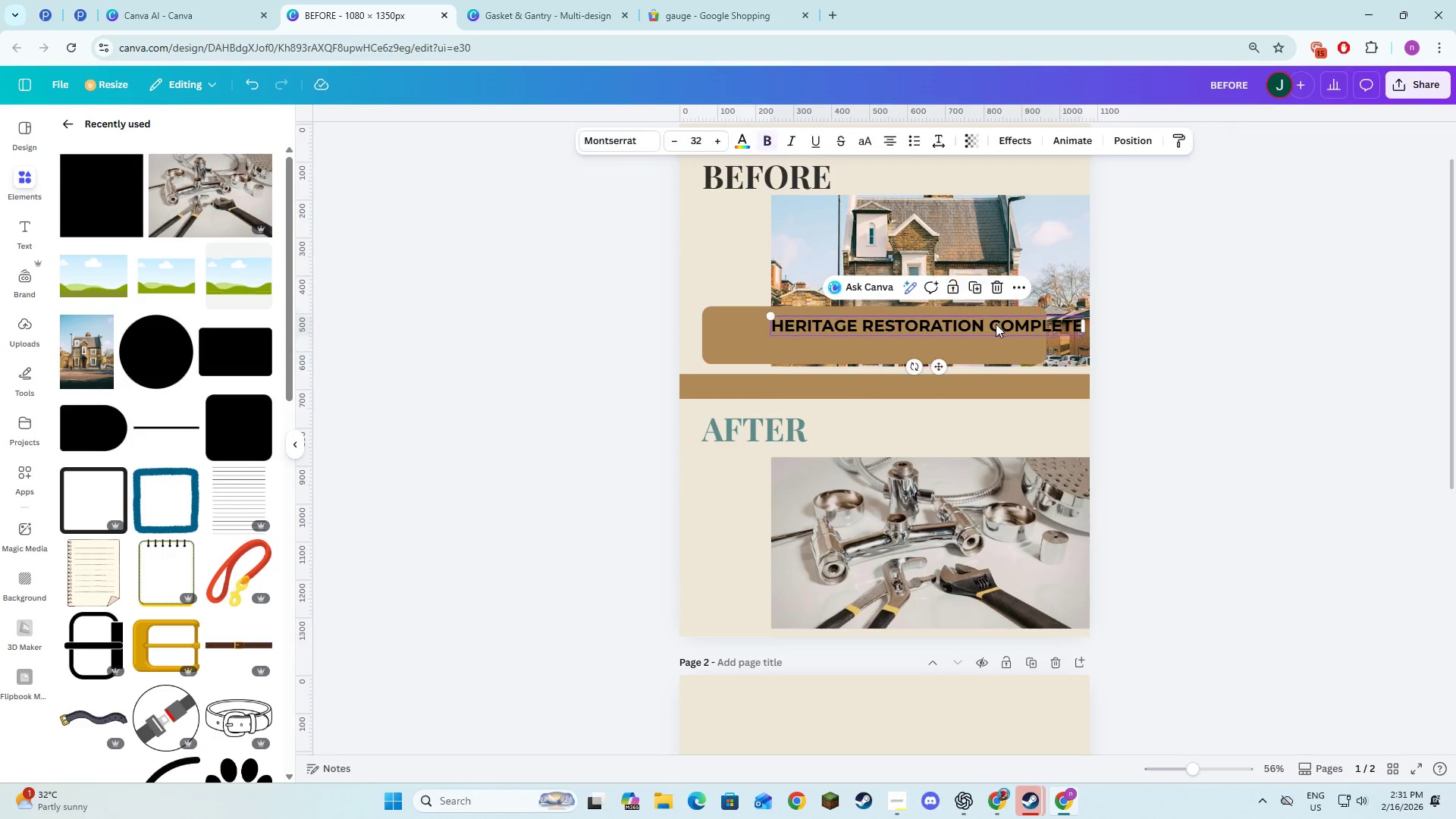 
left_click_drag(start_coordinate=[993, 327], to_coordinate=[943, 337])
 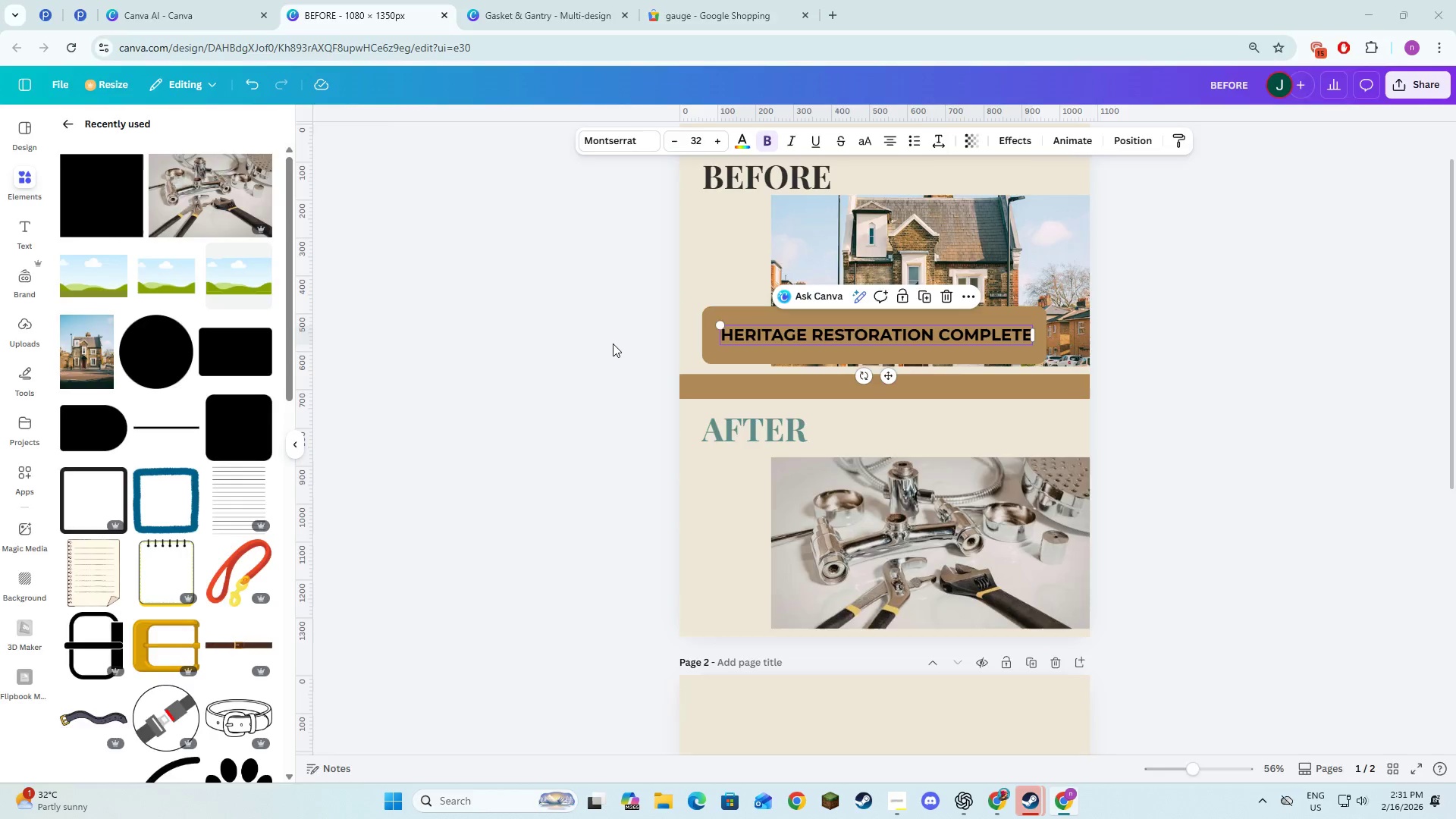 
key(Alt+AltLeft)
 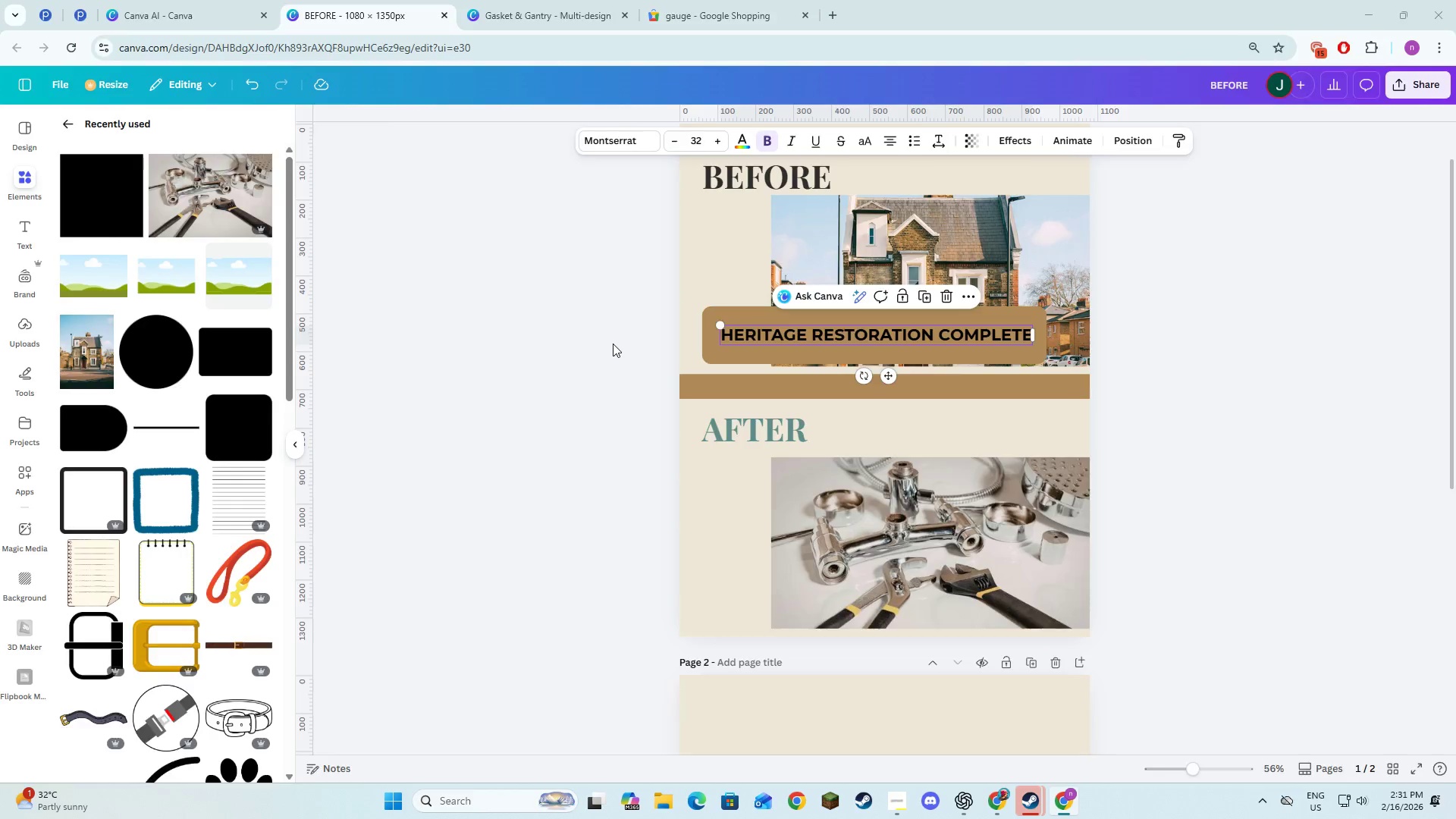 
key(Alt+Tab)
 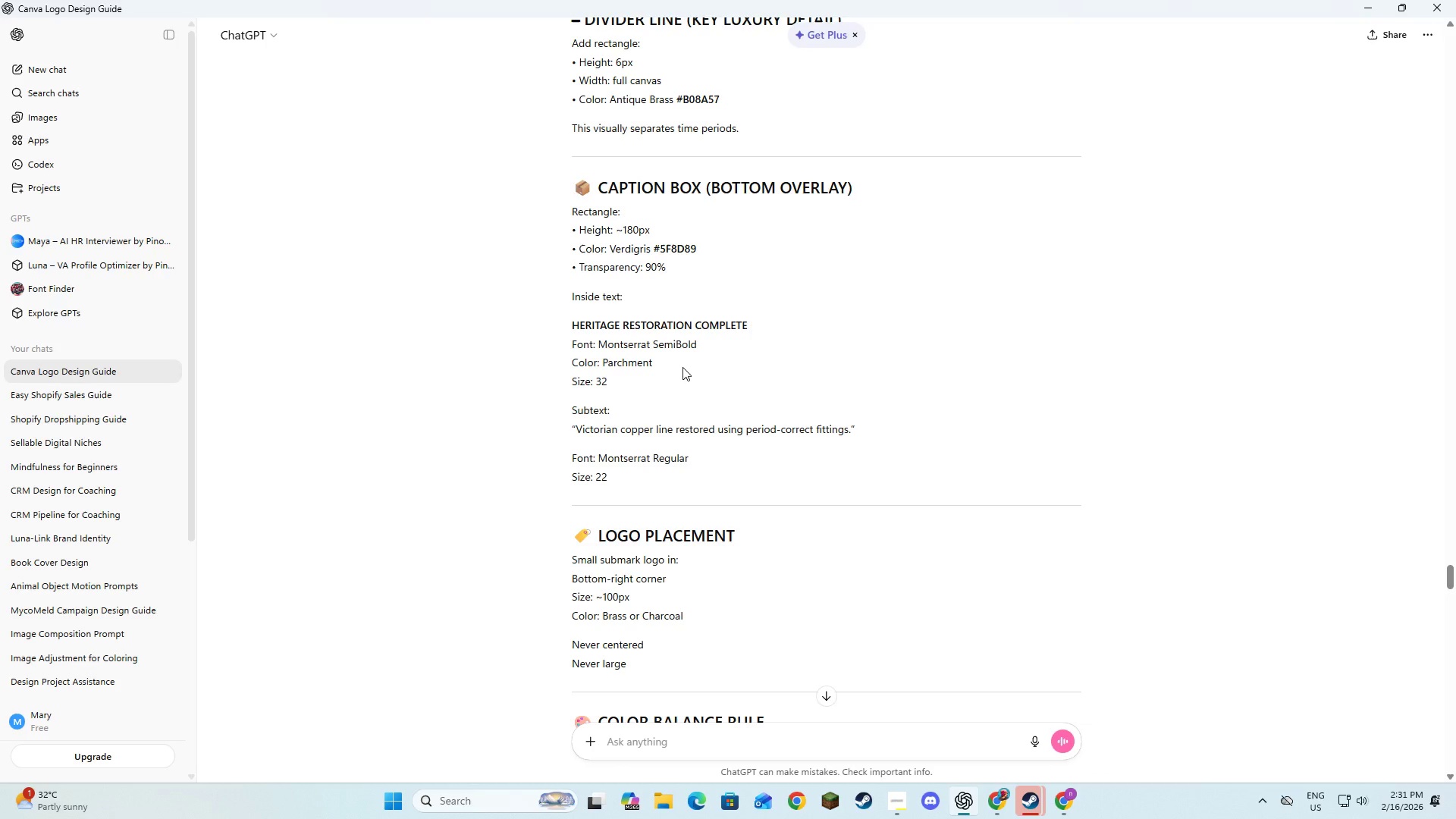 
wait(7.42)
 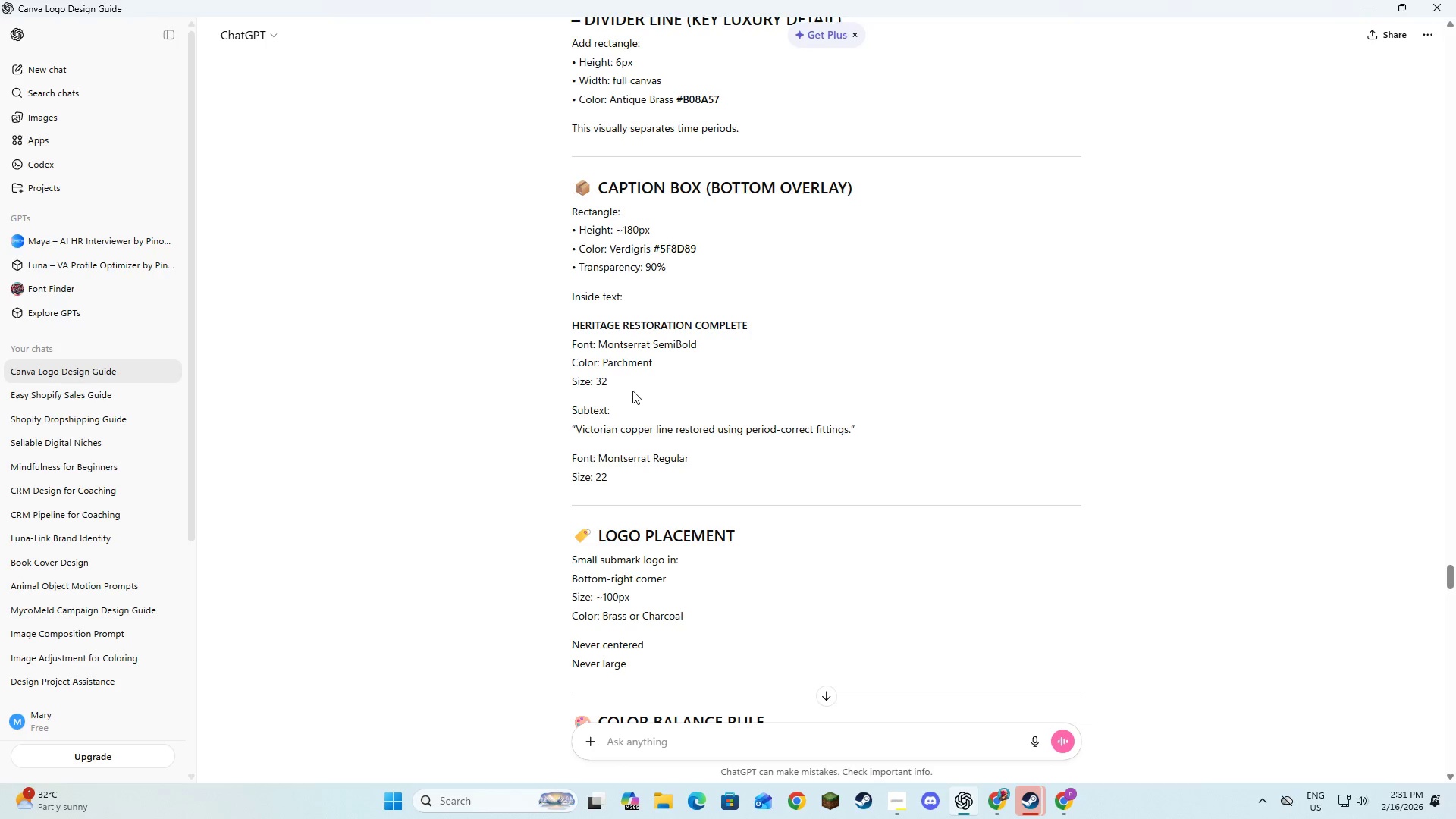 
key(Alt+AltLeft)
 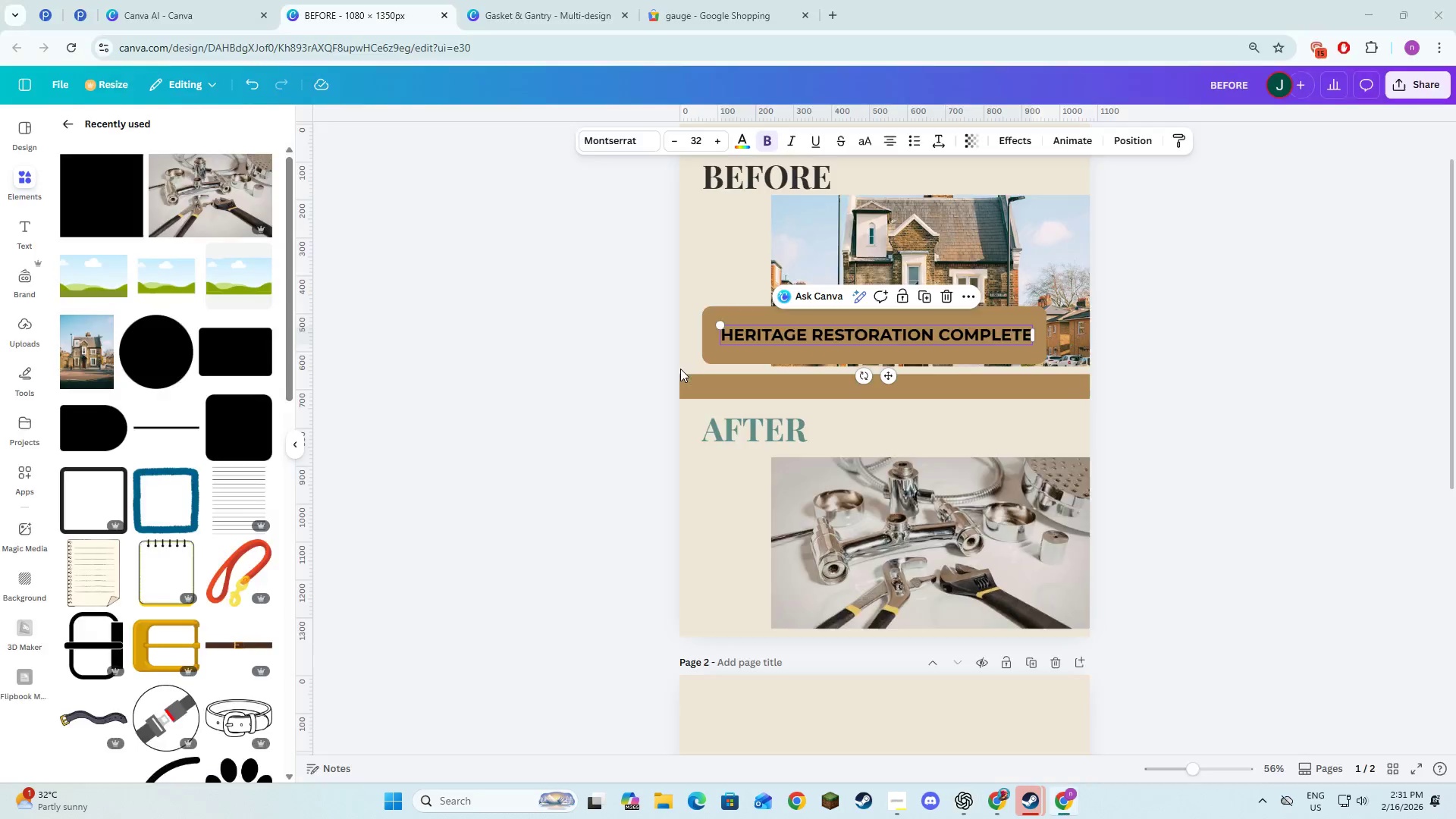 
key(Alt+Tab)
 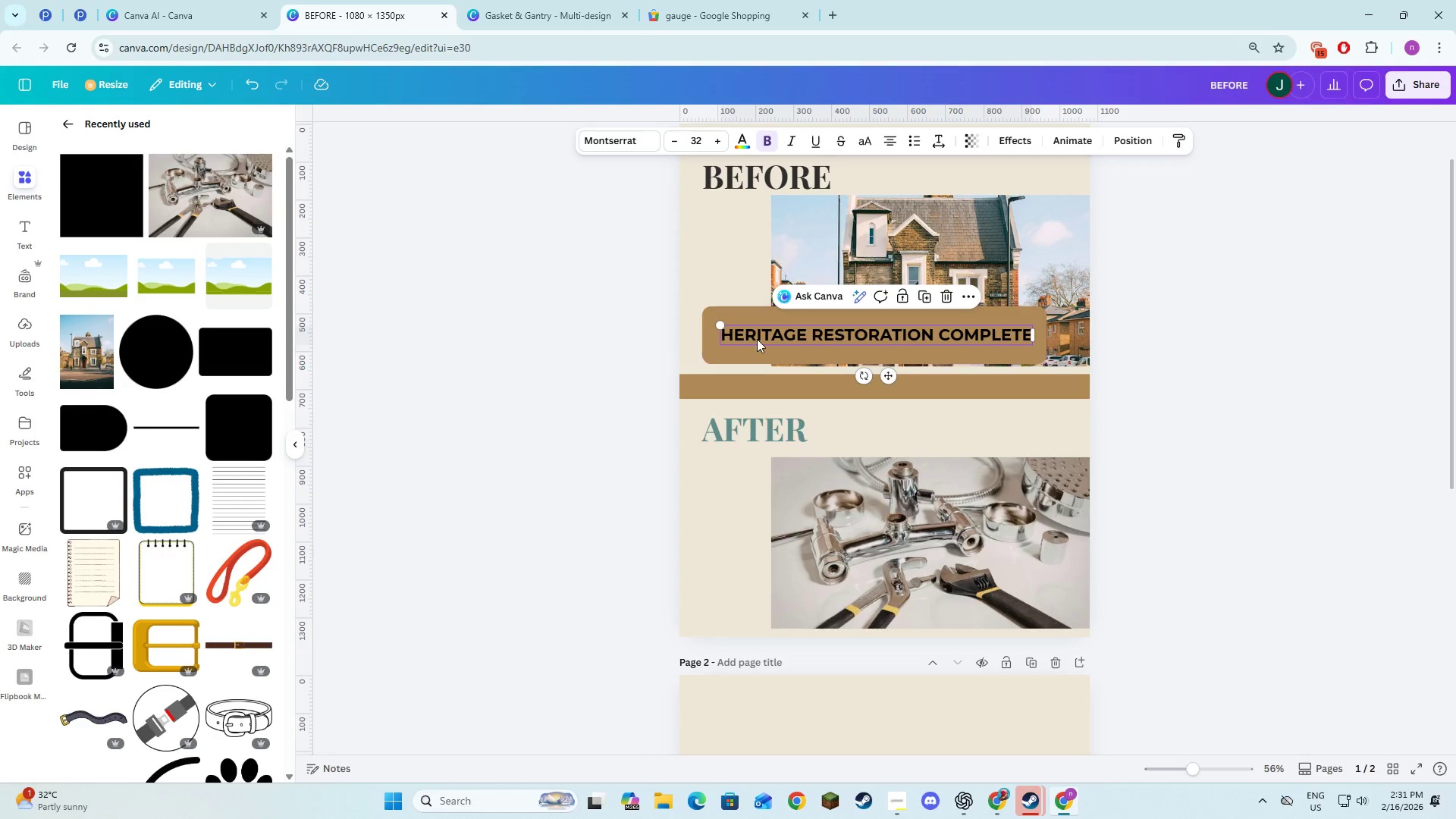 
left_click([757, 339])
 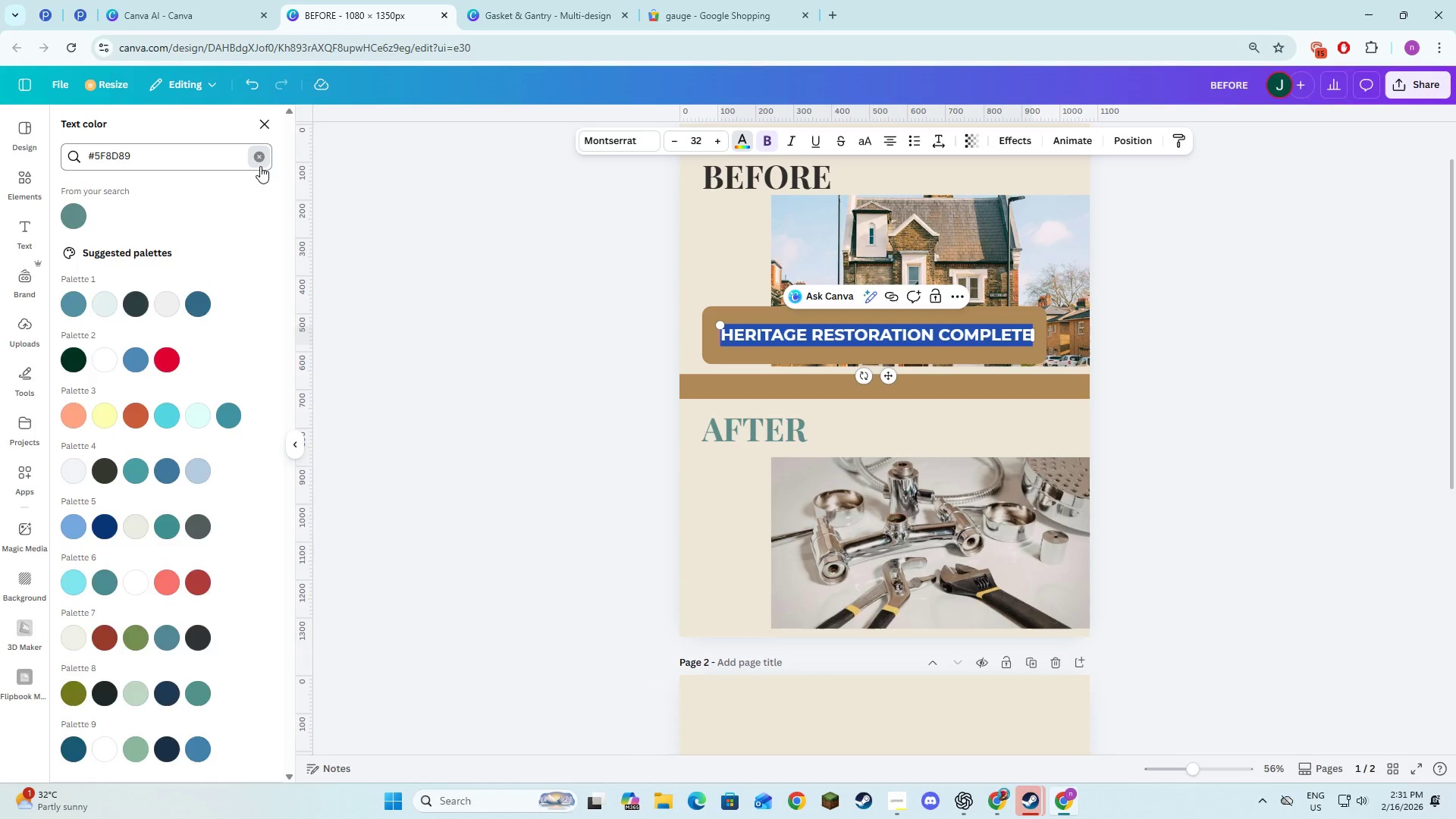 
wait(5.28)
 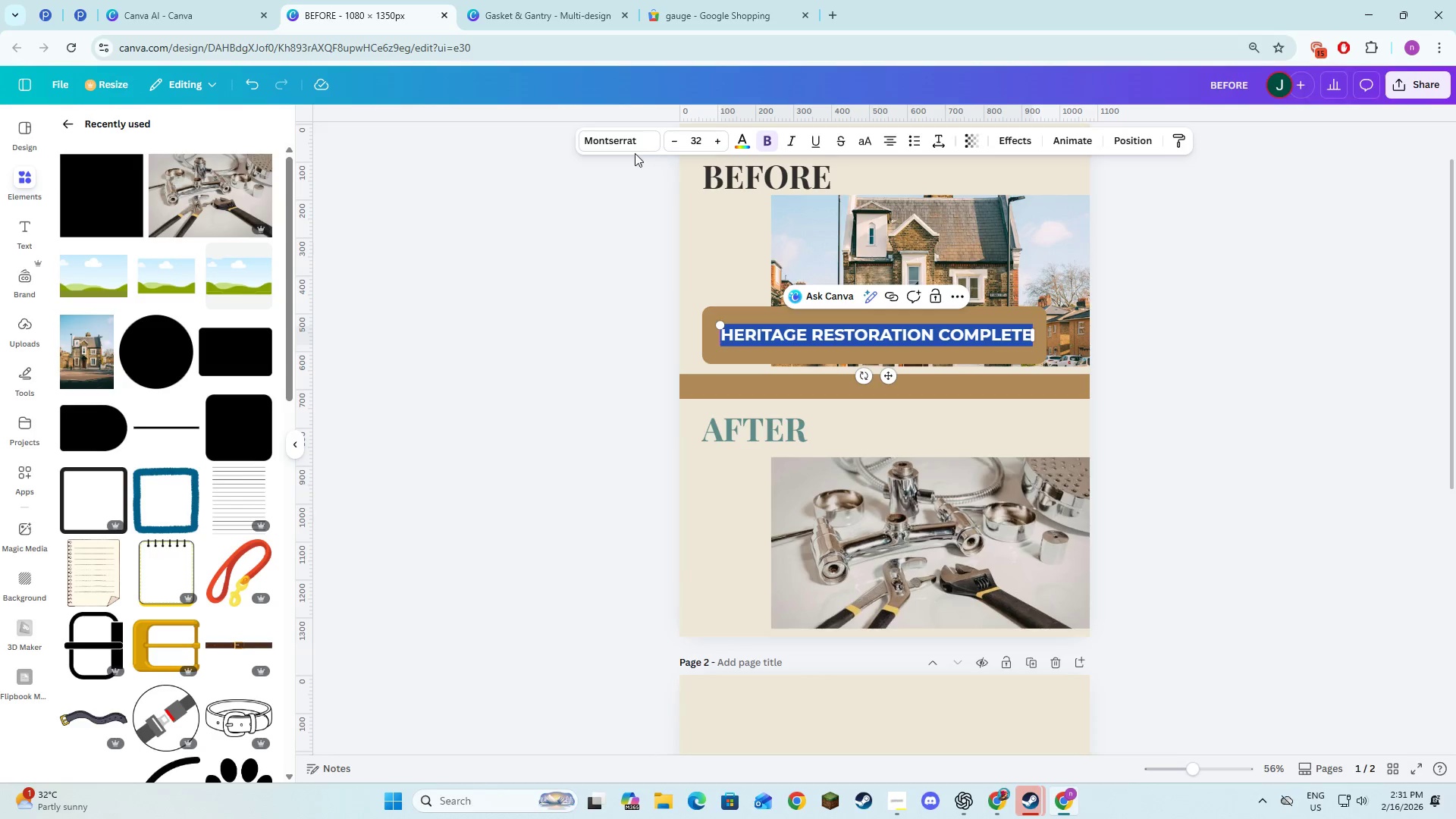 
left_click_drag(start_coordinate=[240, 225], to_coordinate=[244, 224])
 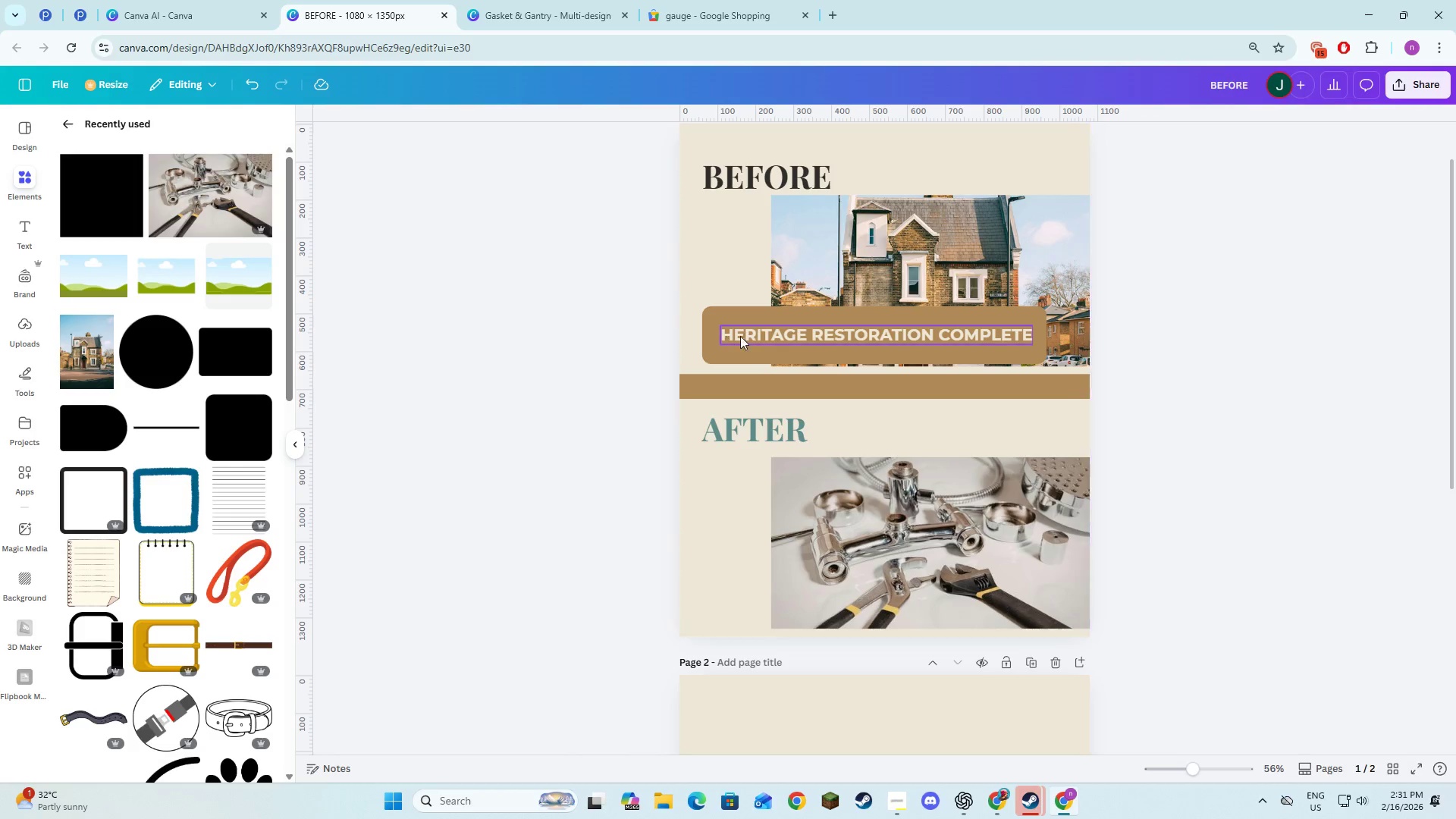 
left_click_drag(start_coordinate=[790, 334], to_coordinate=[789, 322])
 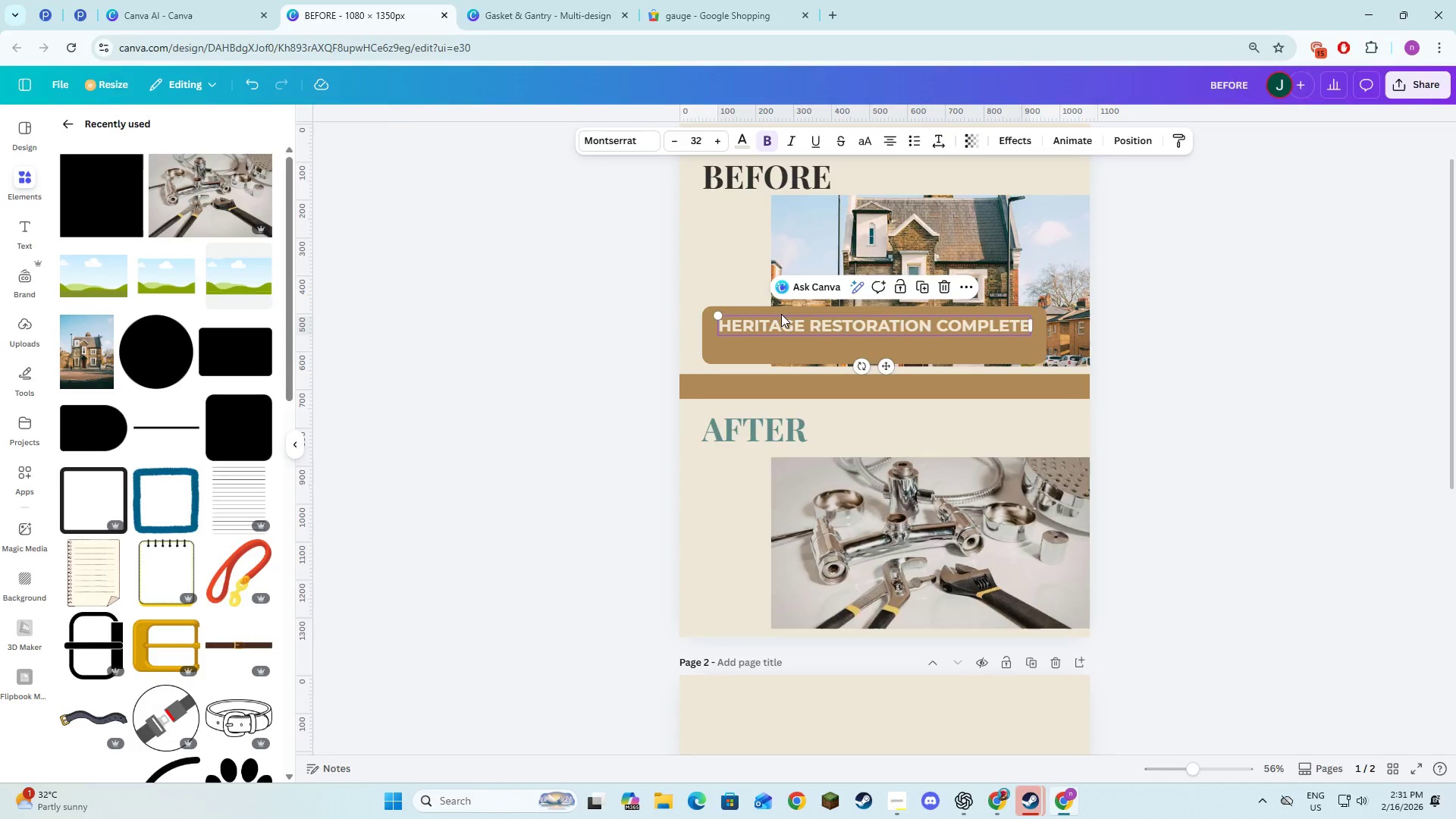 
key(Alt+AltLeft)
 